 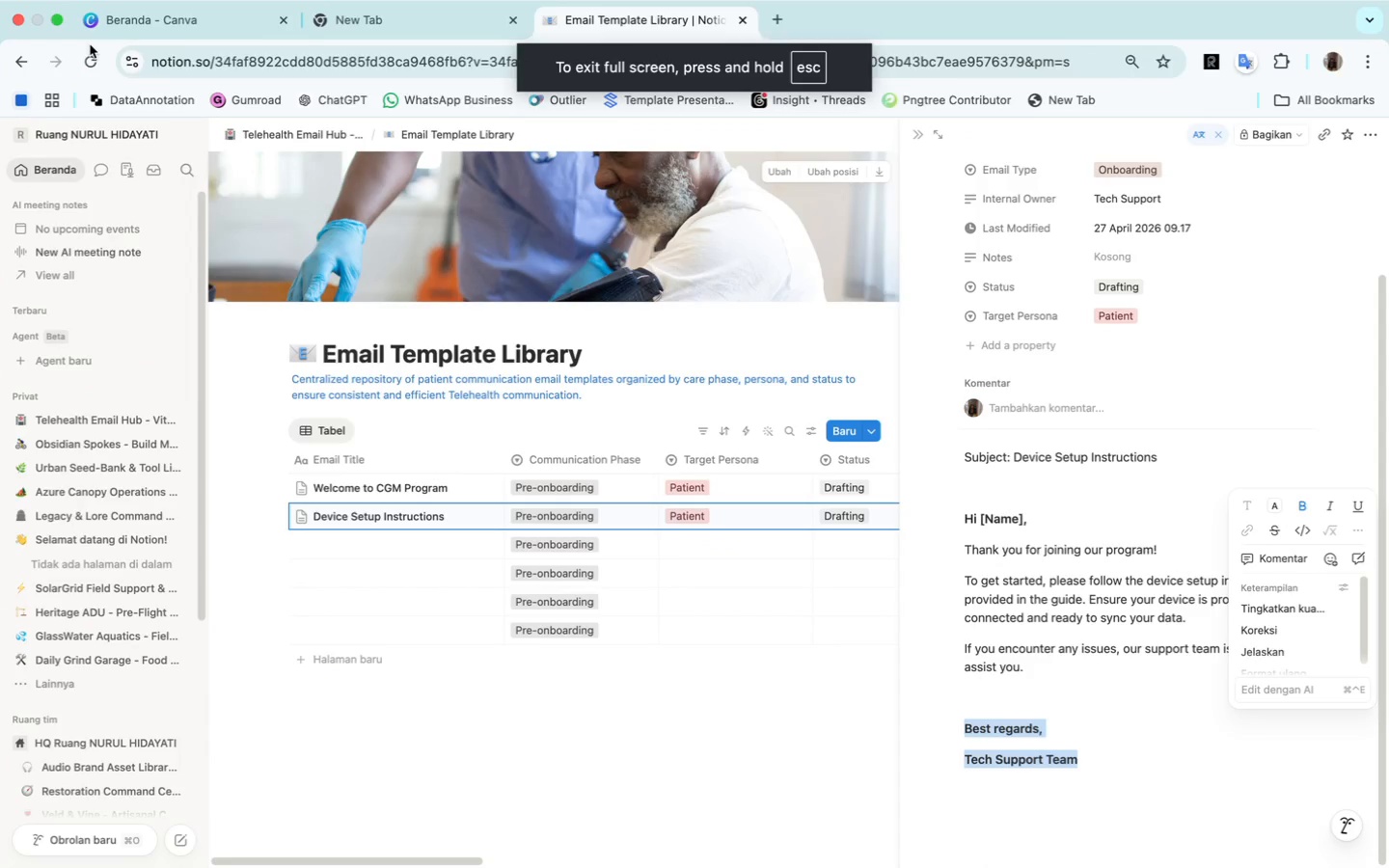 
left_click([241, 794])
 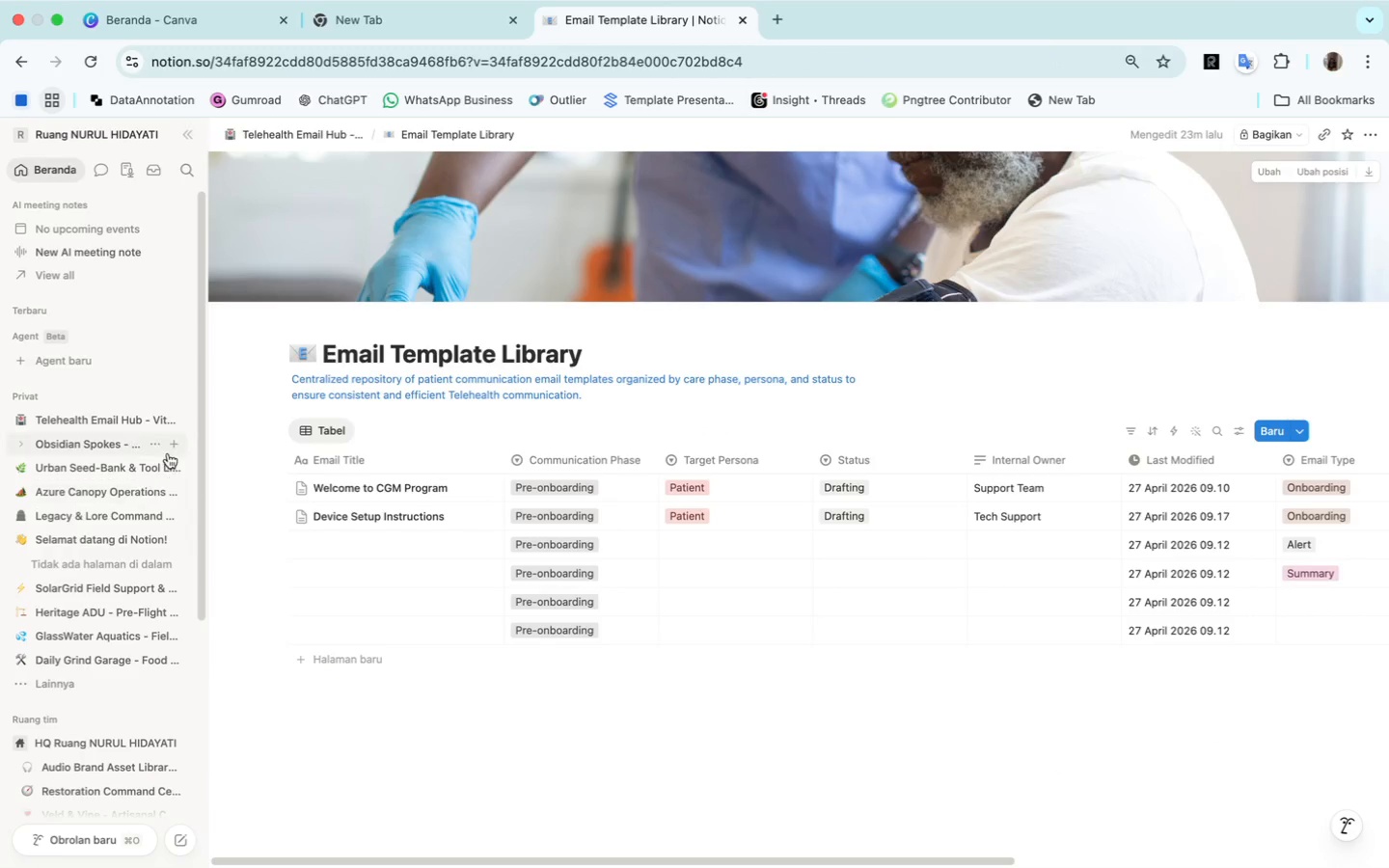 
mouse_move([199, 168])
 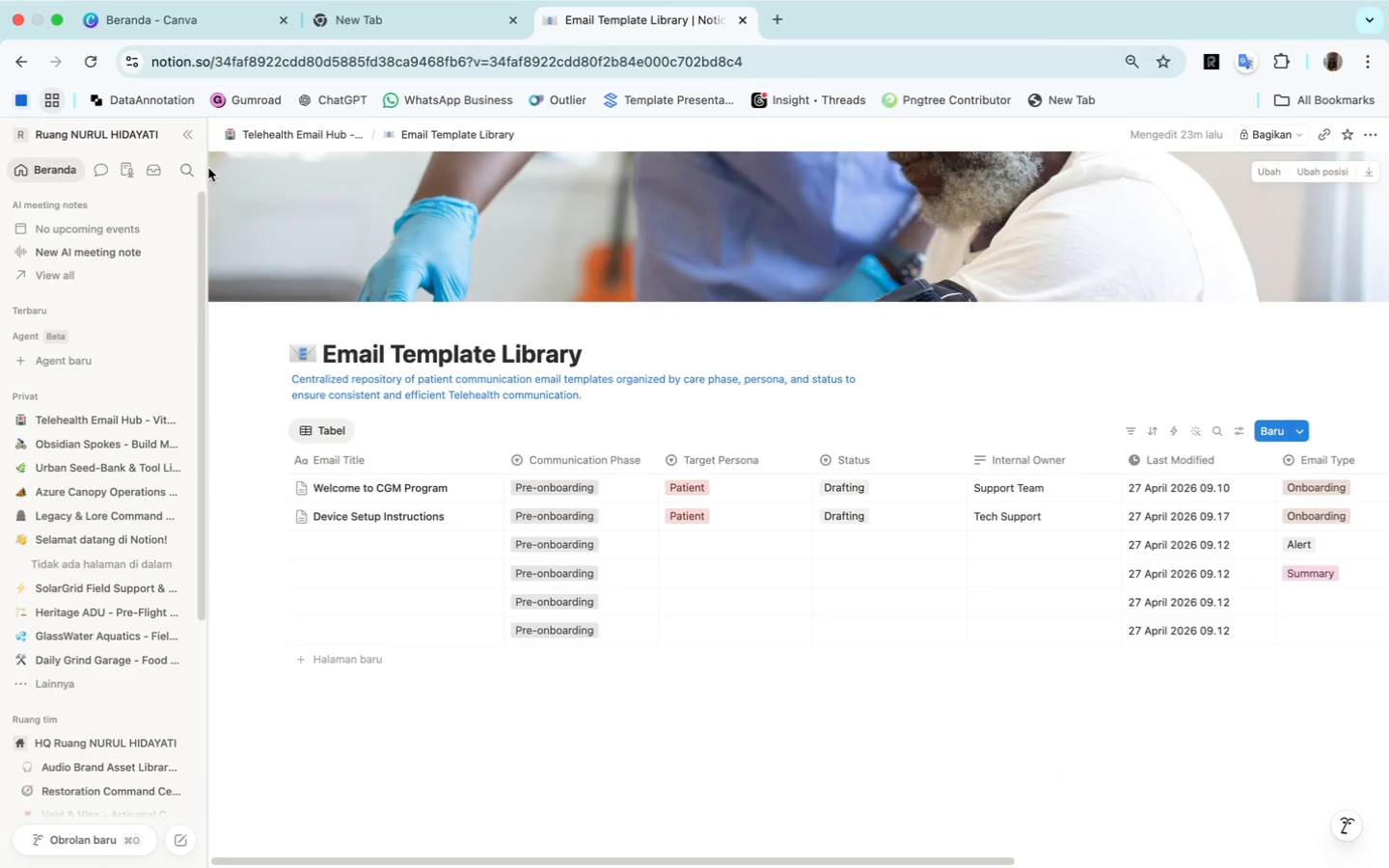 
left_click_drag(start_coordinate=[208, 168], to_coordinate=[144, 173])
 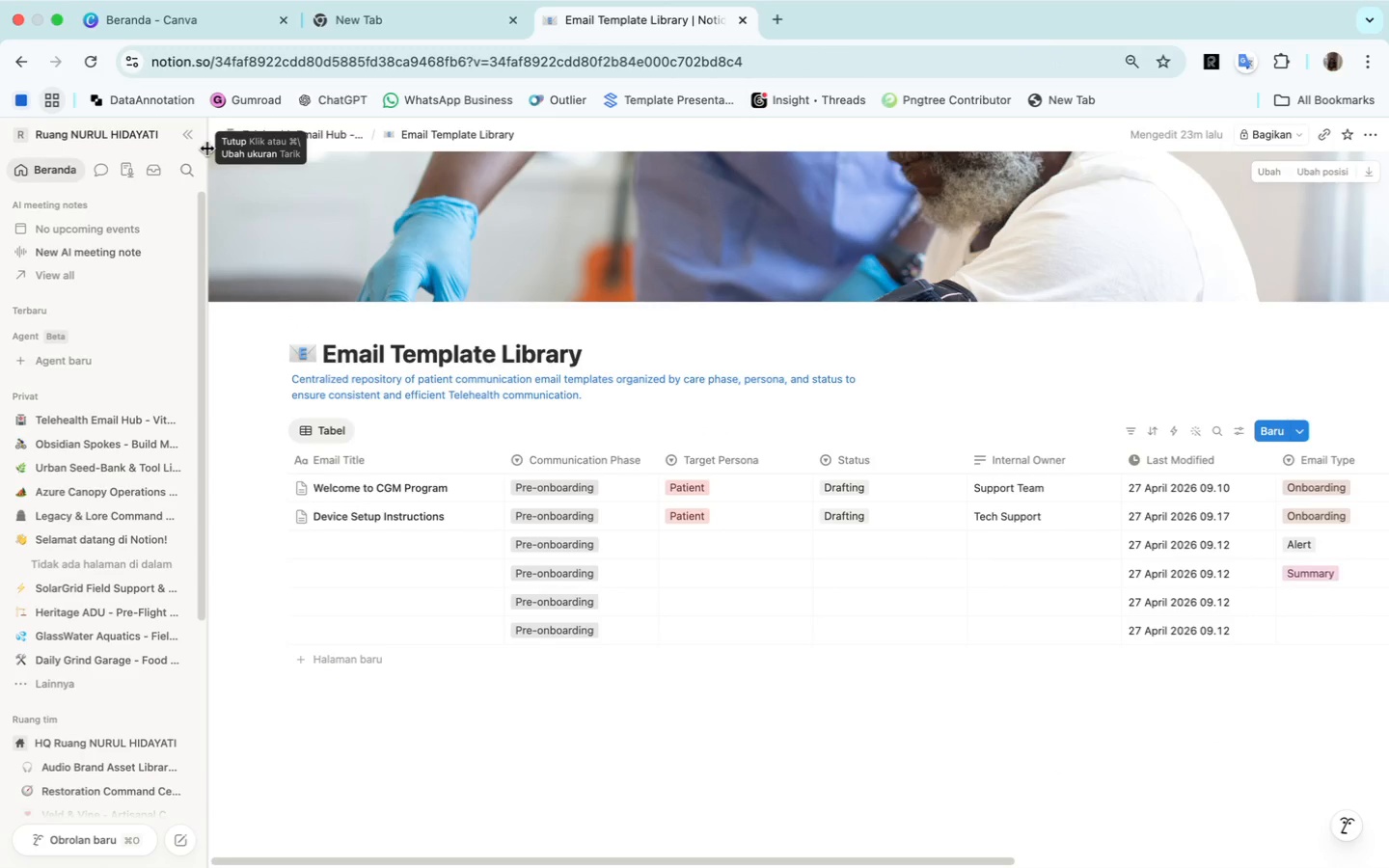 
left_click_drag(start_coordinate=[207, 149], to_coordinate=[200, 152])
 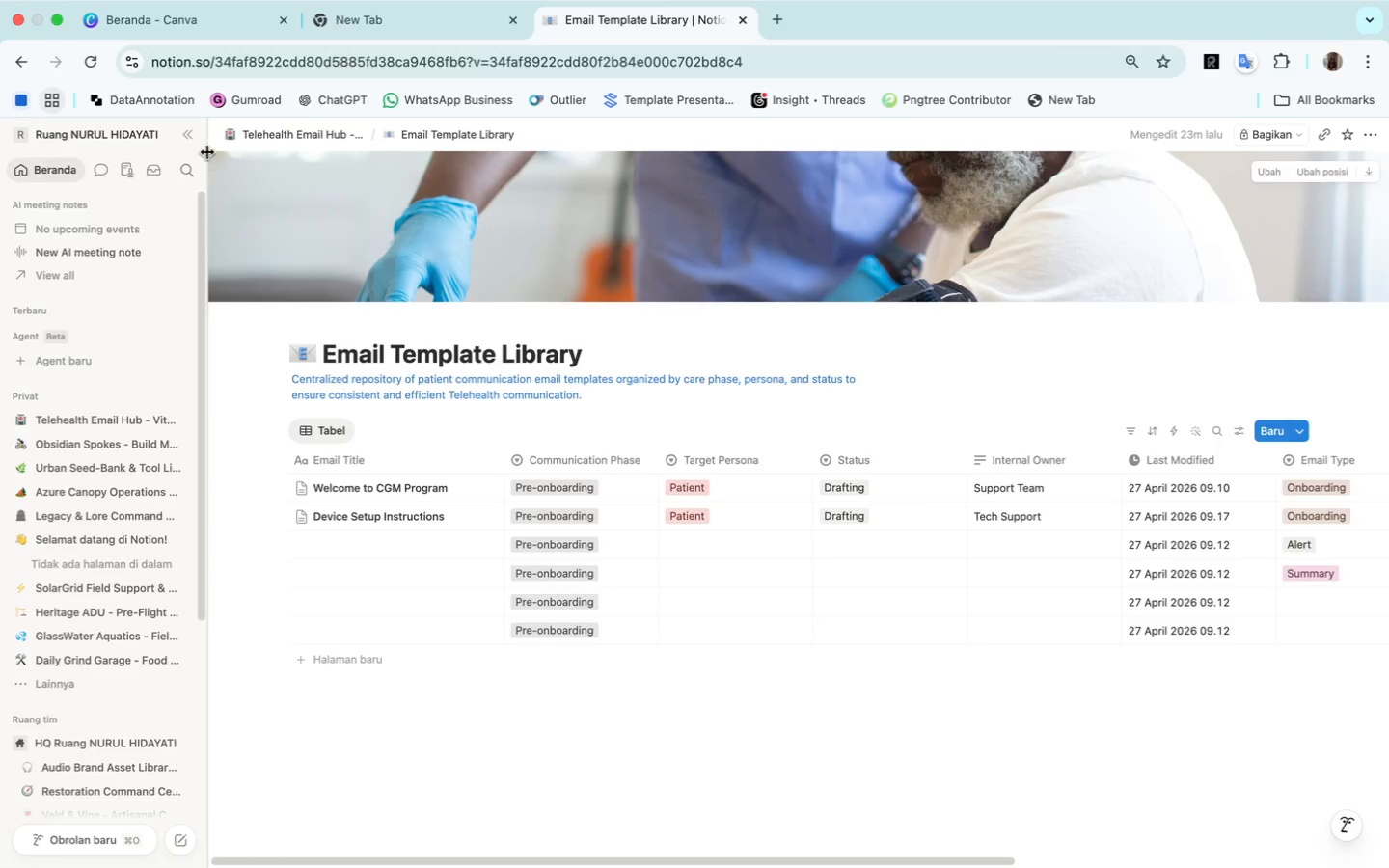 
wait(5.92)
 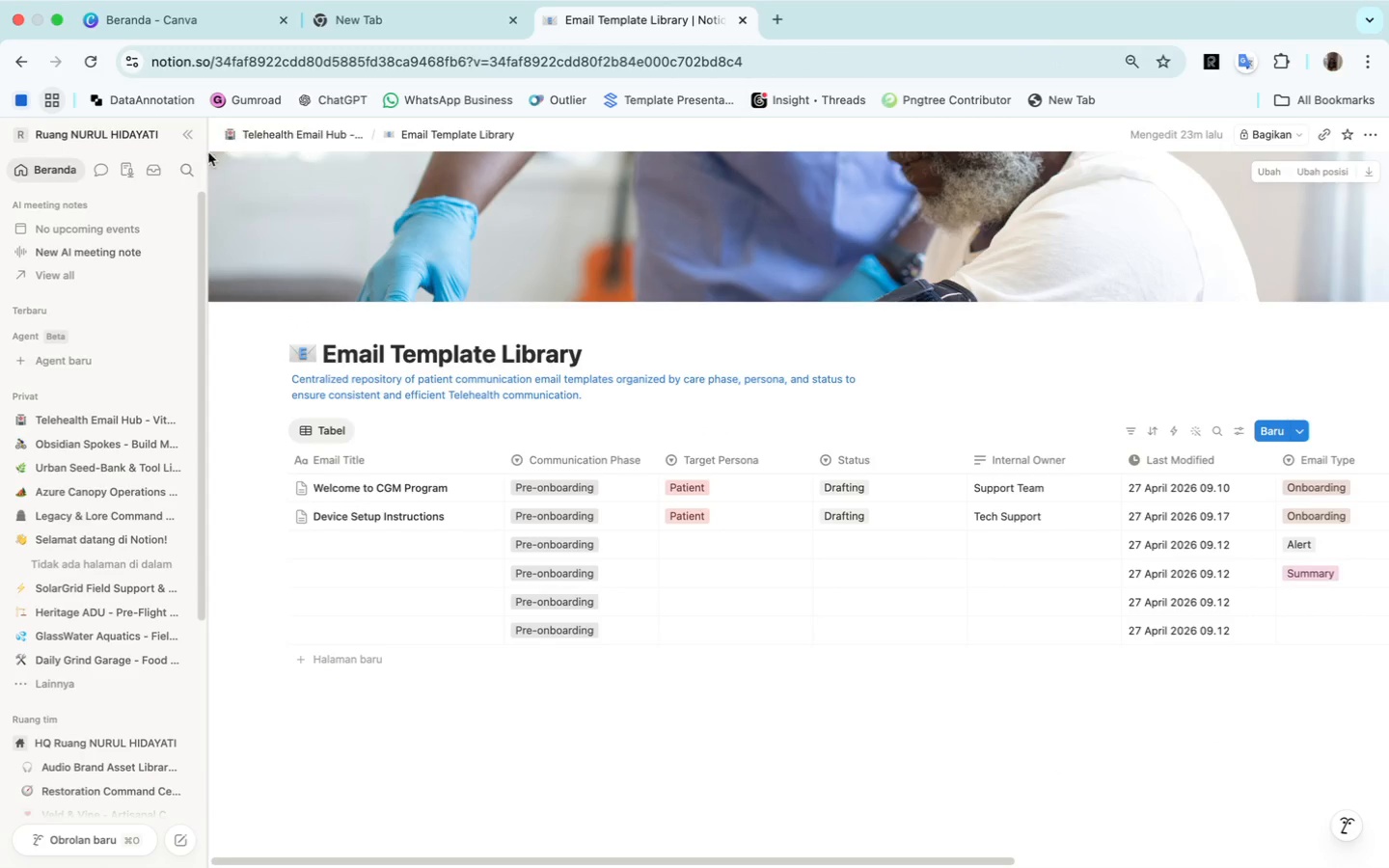 
left_click([208, 141])
 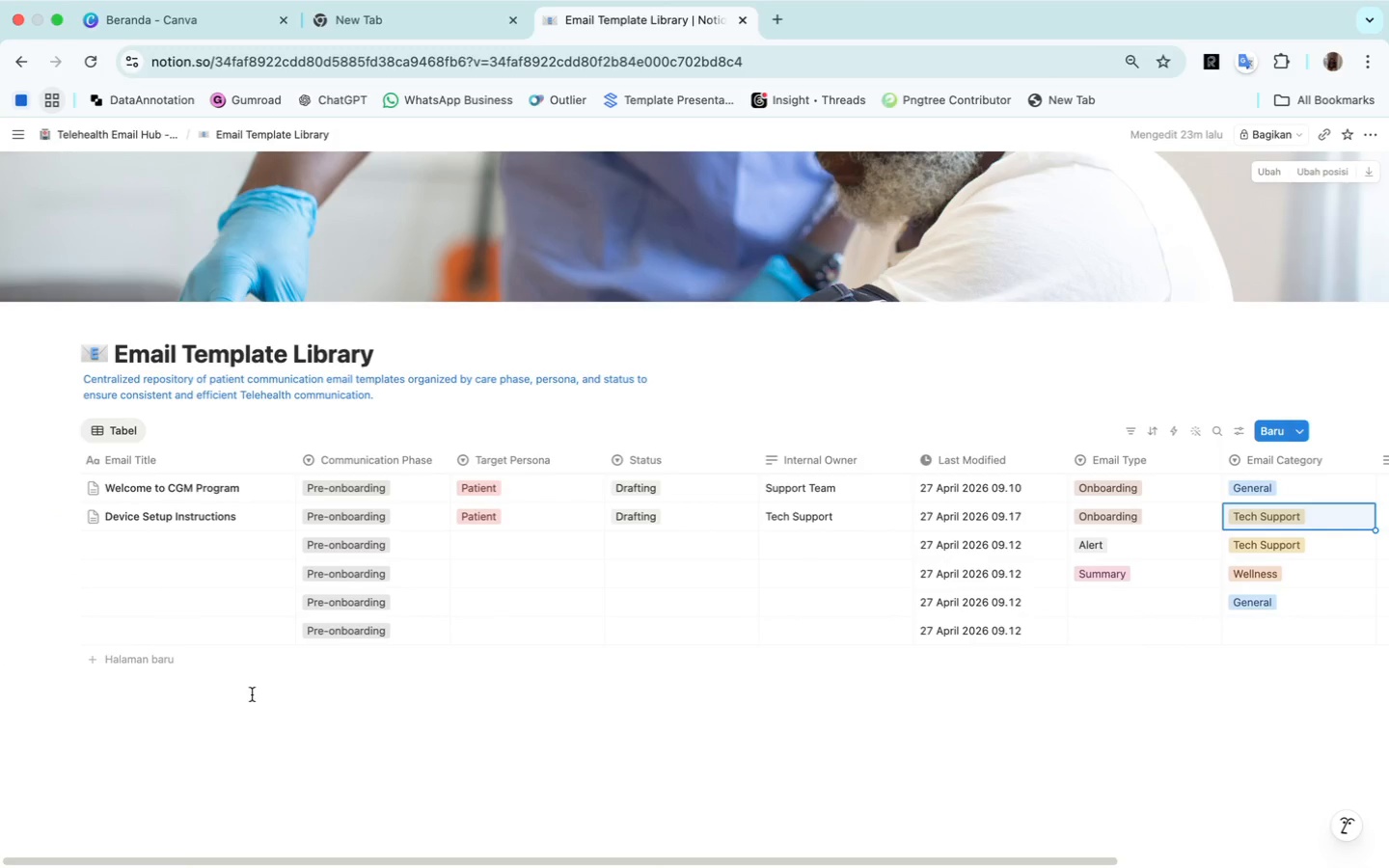 
wait(5.49)
 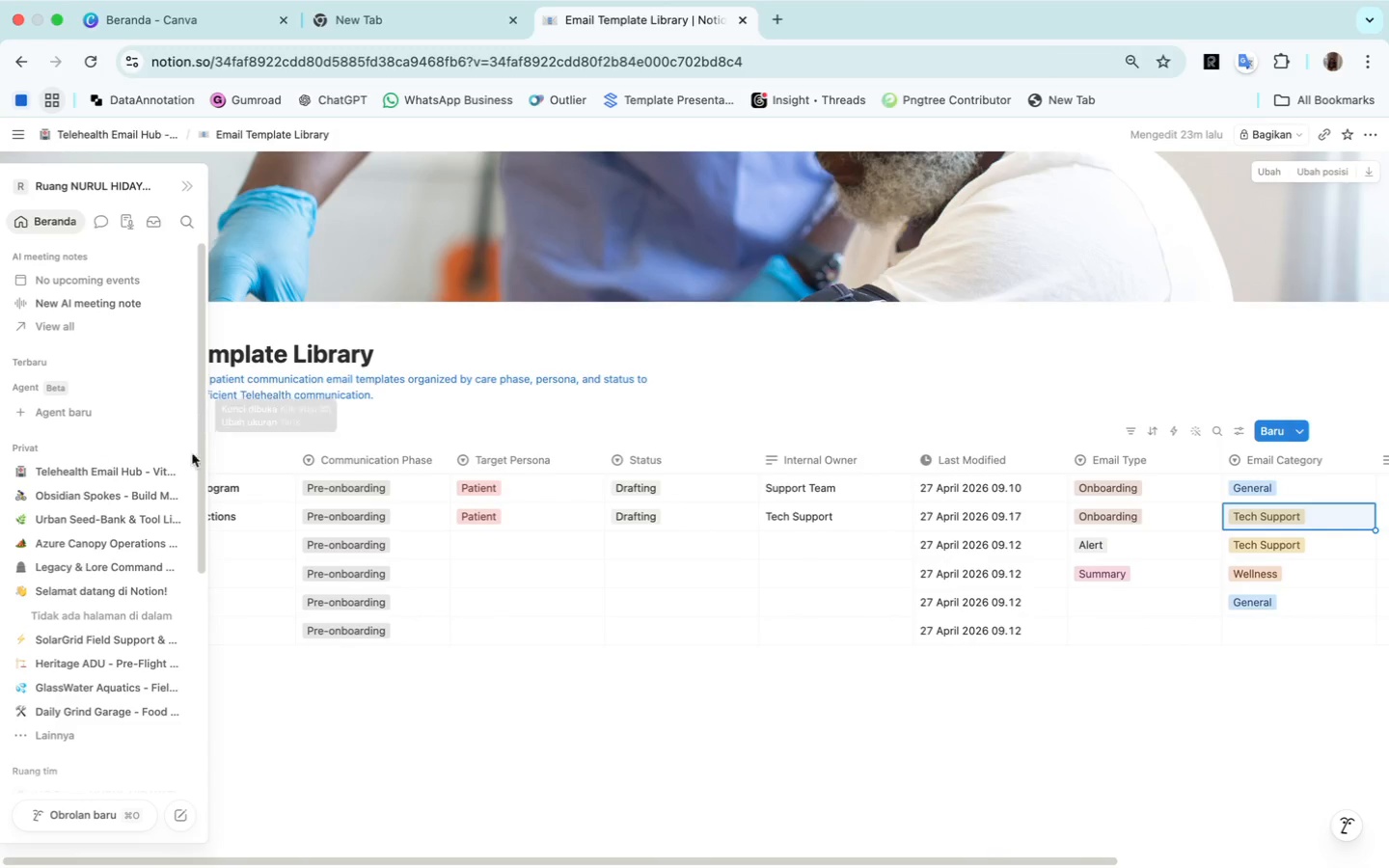 
left_click([278, 483])
 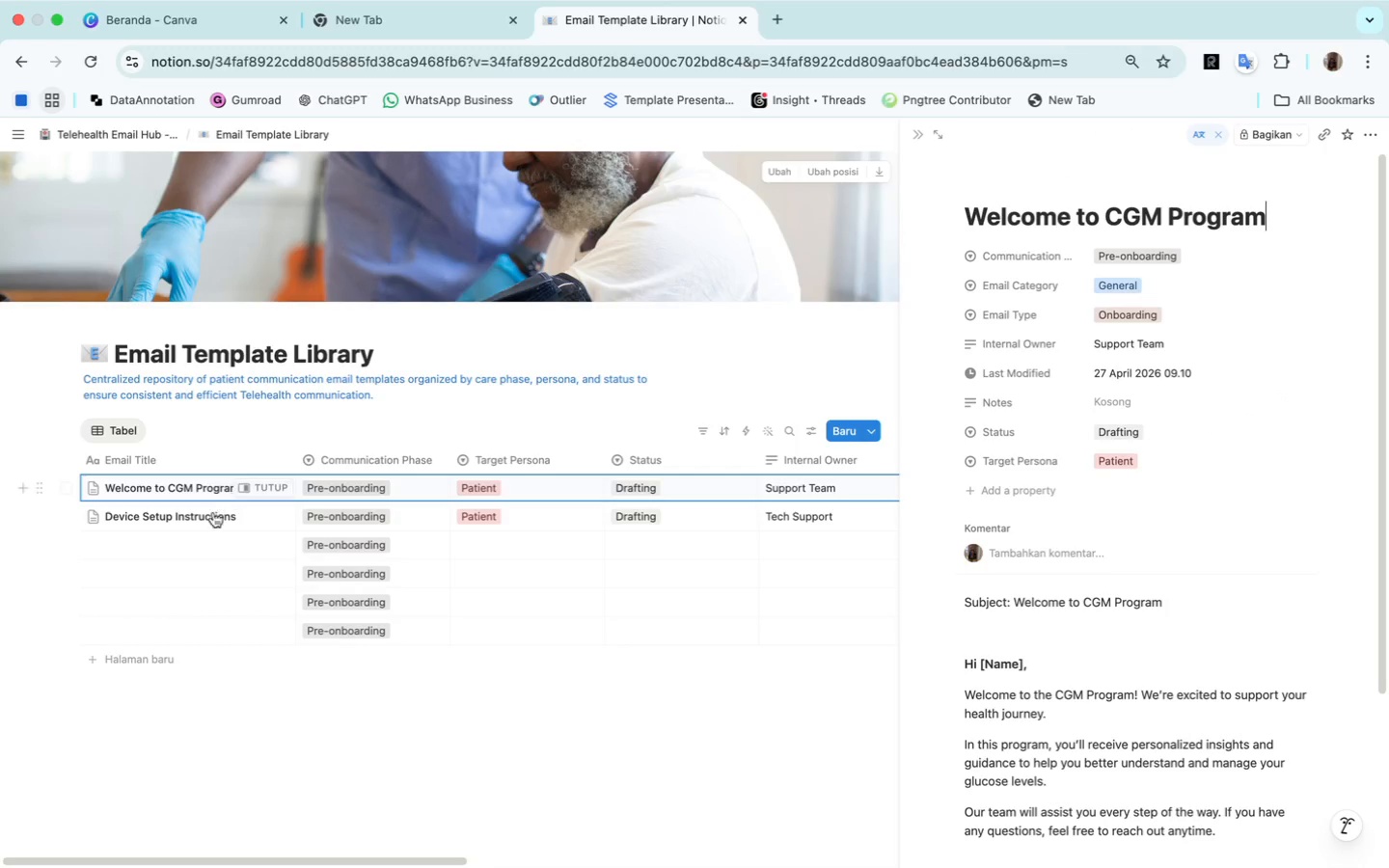 
scroll: coordinate [1187, 767], scroll_direction: down, amount: 8.0
 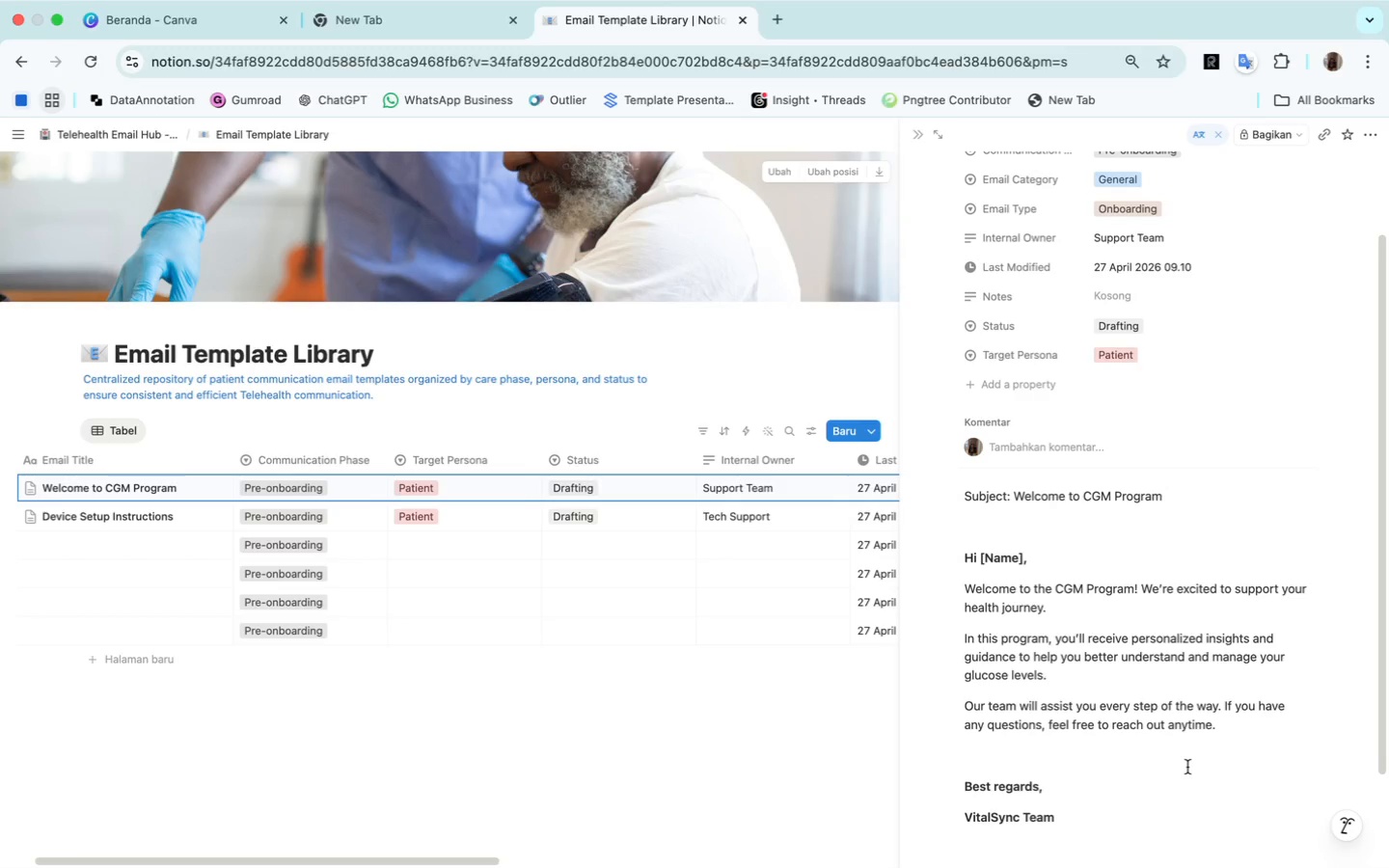 
wait(77.94)
 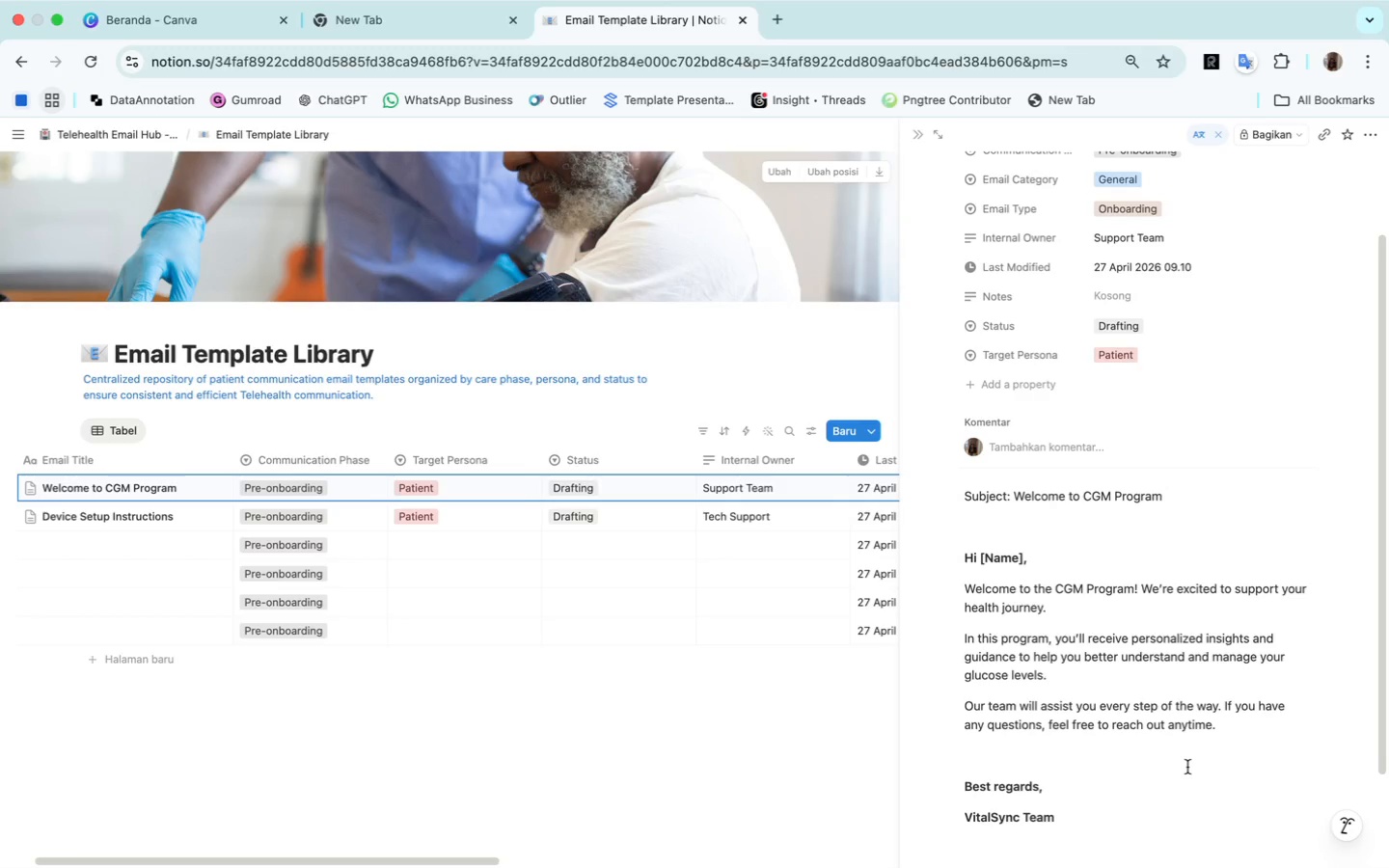 
hold_key(key=ShiftLeft, duration=0.34)
 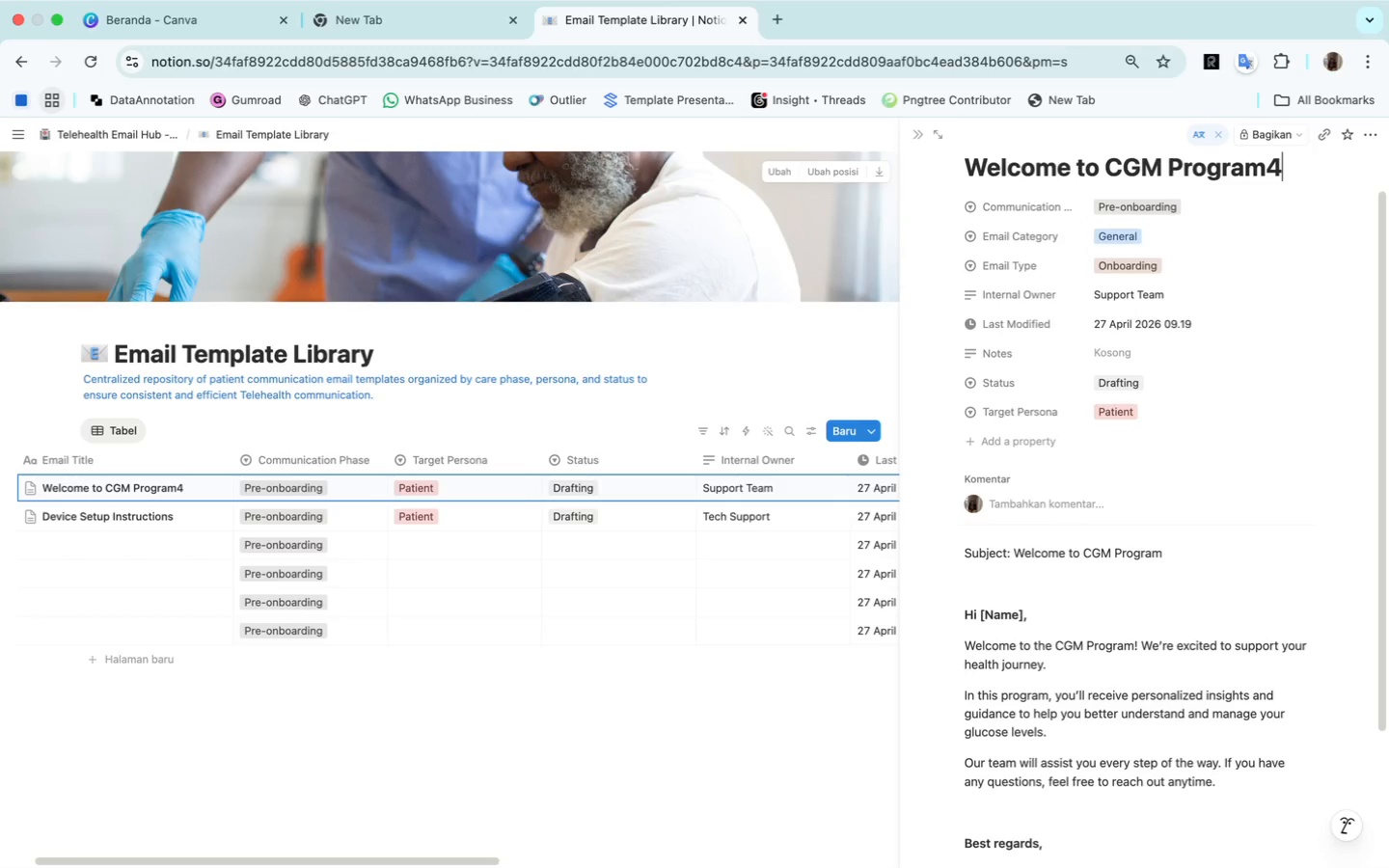 
key(Meta+Shift+CommandLeft)
 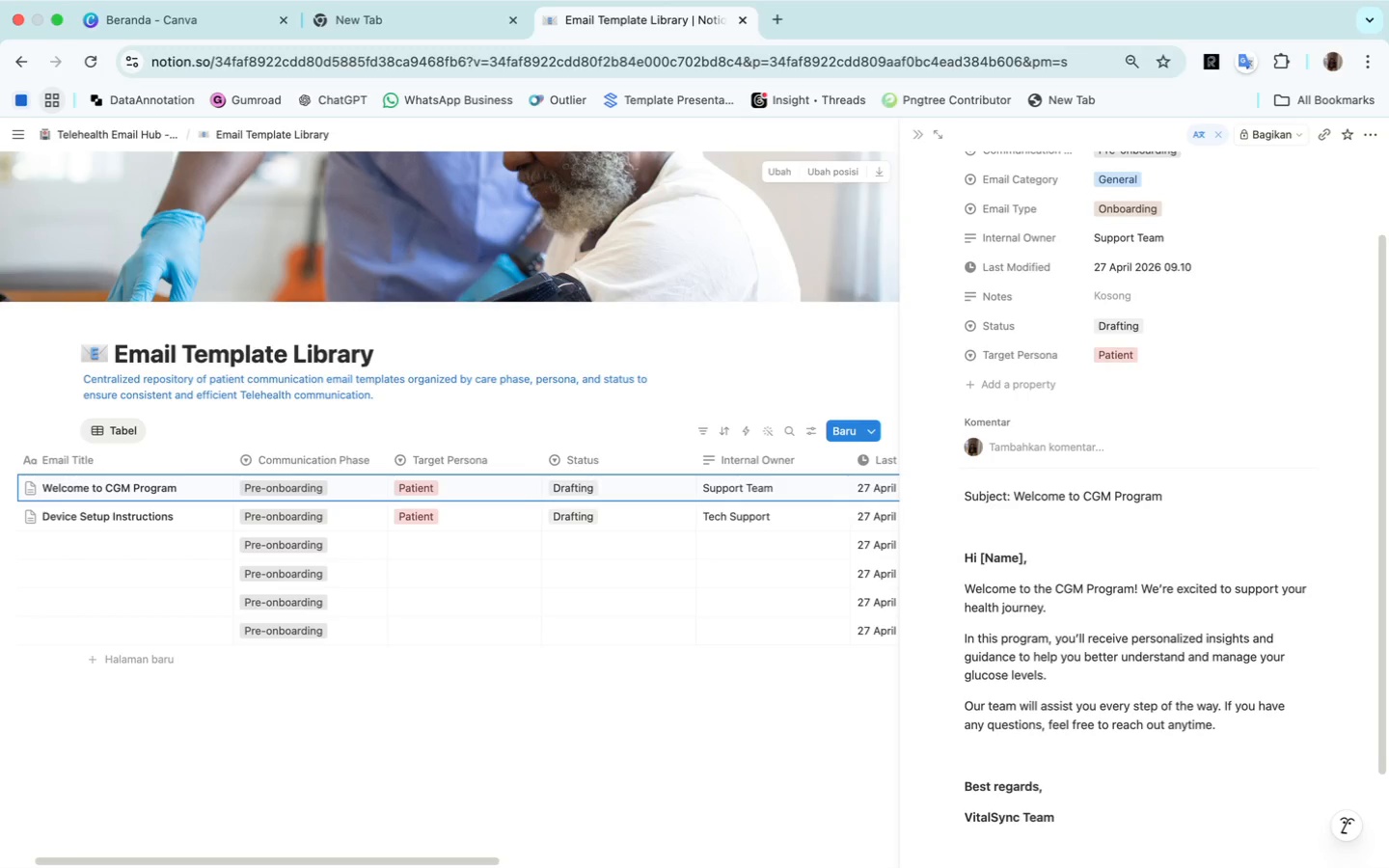 
key(4)
 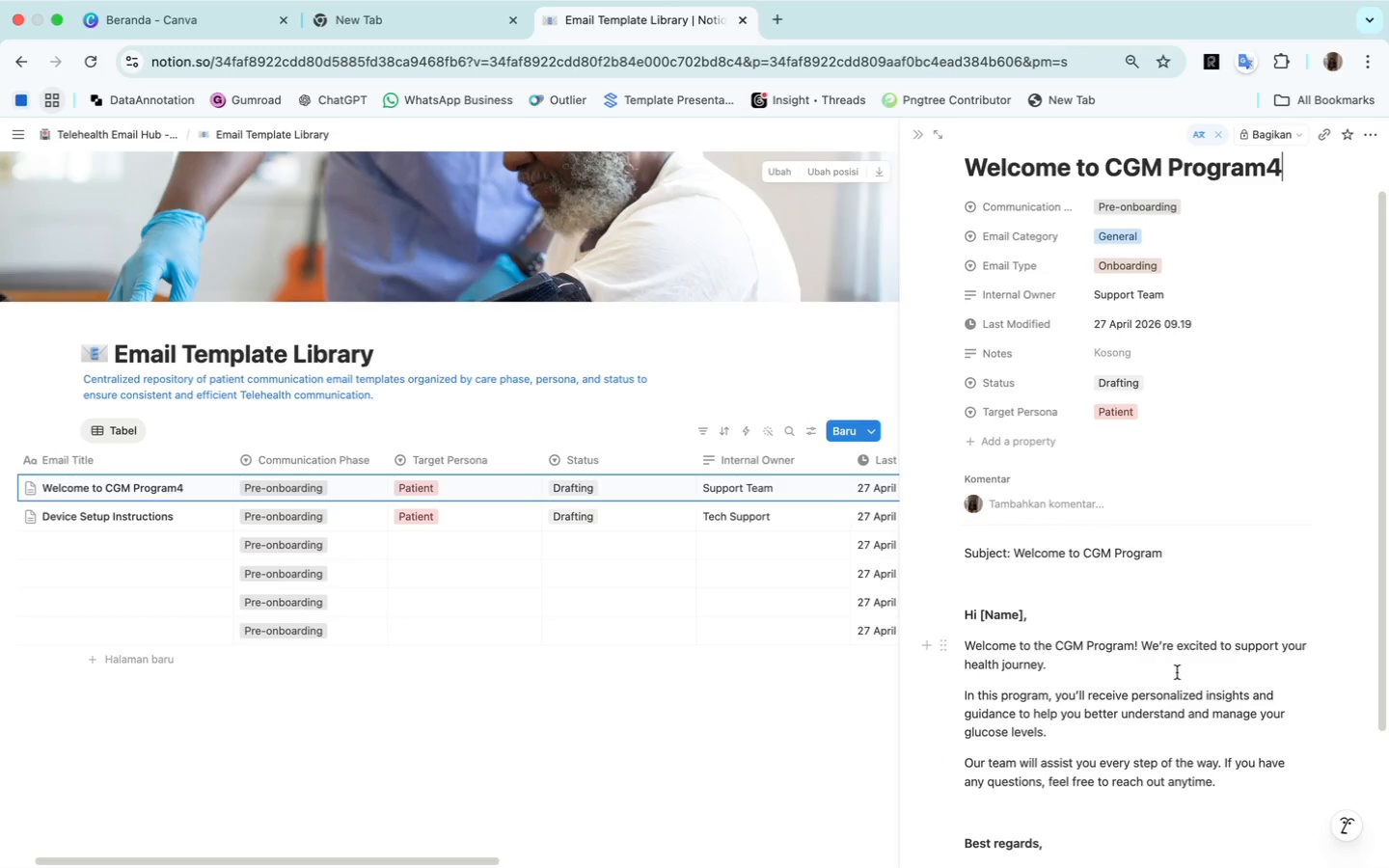 
wait(5.67)
 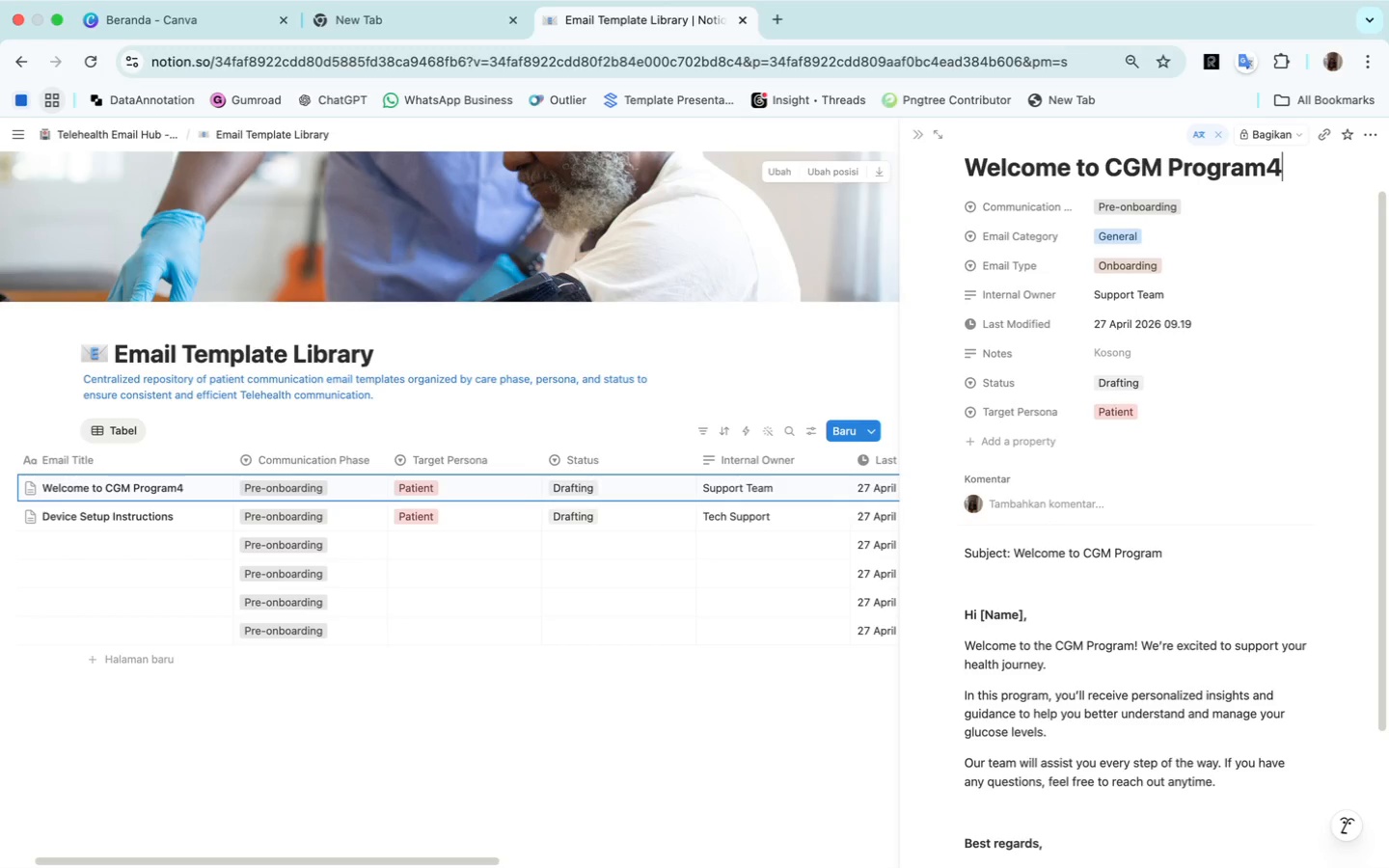 
scroll: coordinate [1133, 692], scroll_direction: down, amount: 8.0
 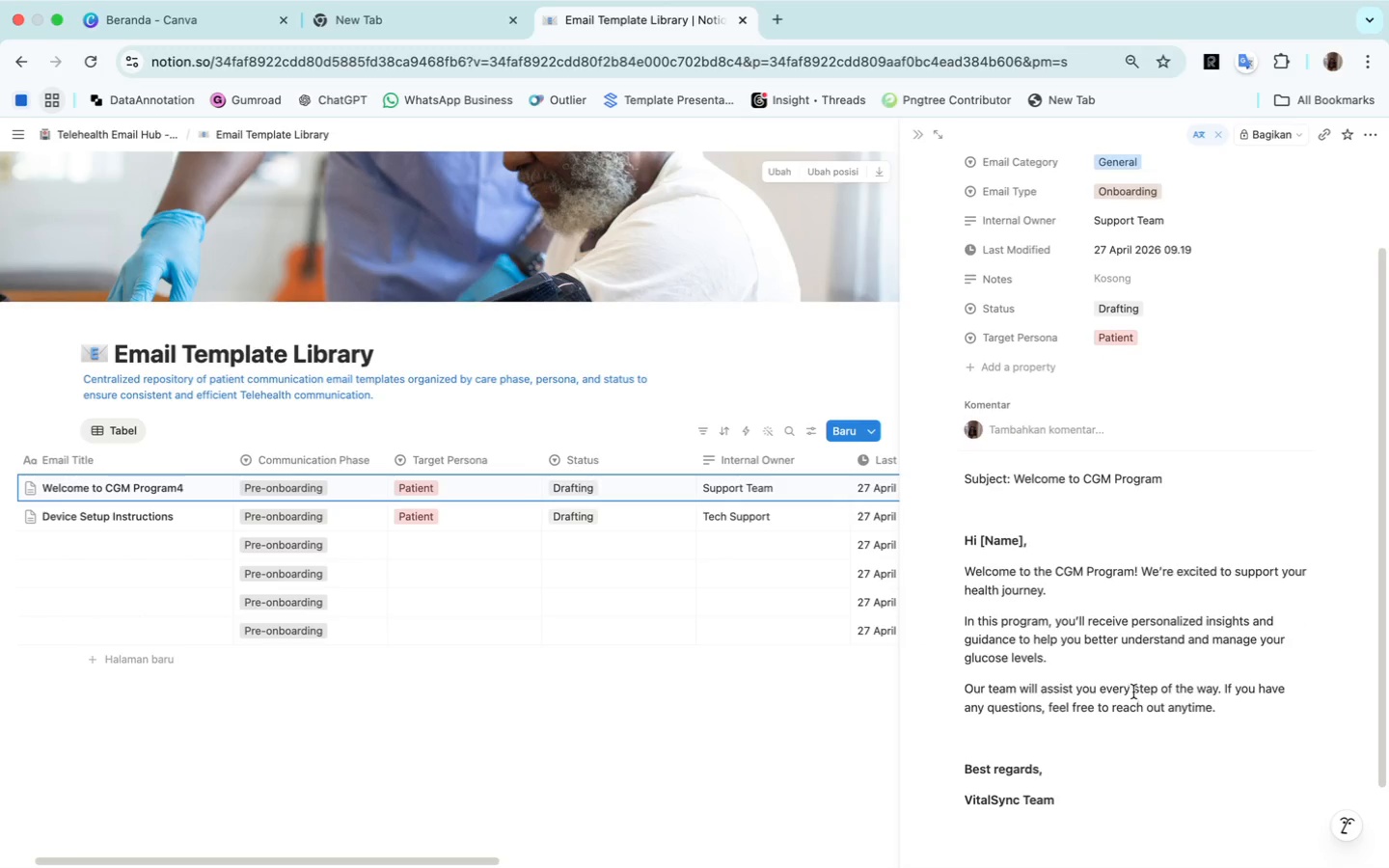 
scroll: coordinate [1133, 692], scroll_direction: up, amount: 39.0
 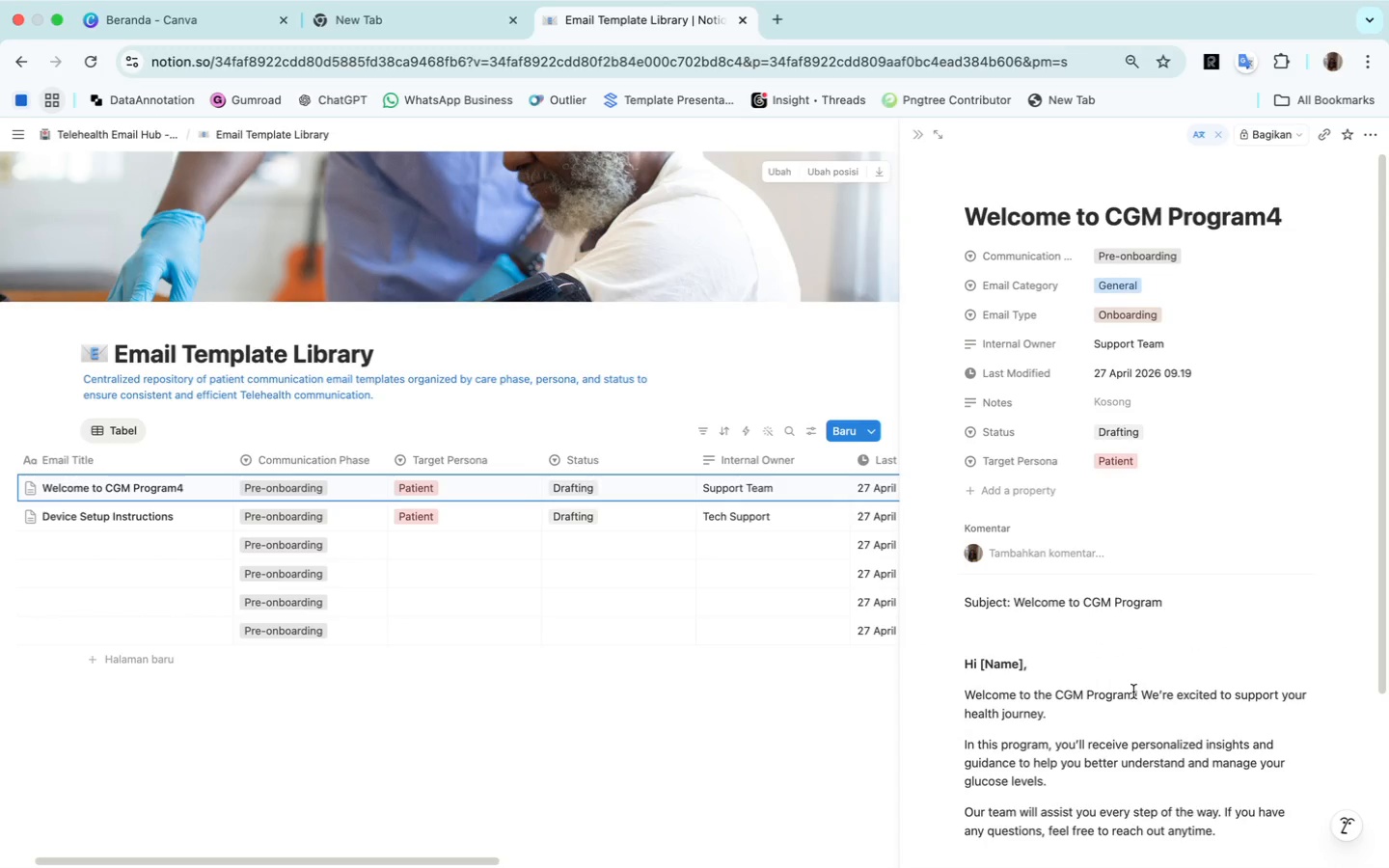 
key(Backspace)
 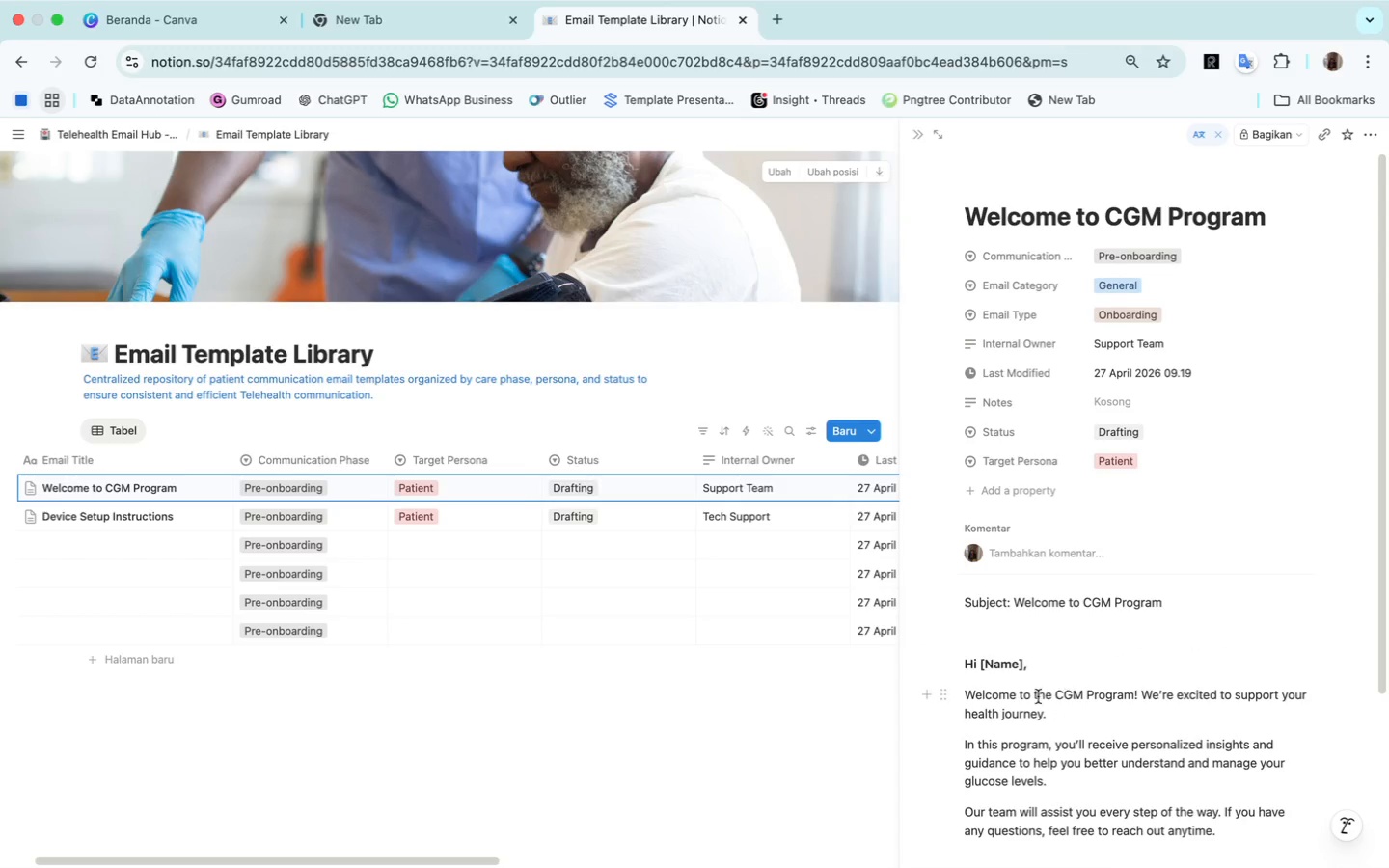 
scroll: coordinate [1038, 696], scroll_direction: down, amount: 1.0
 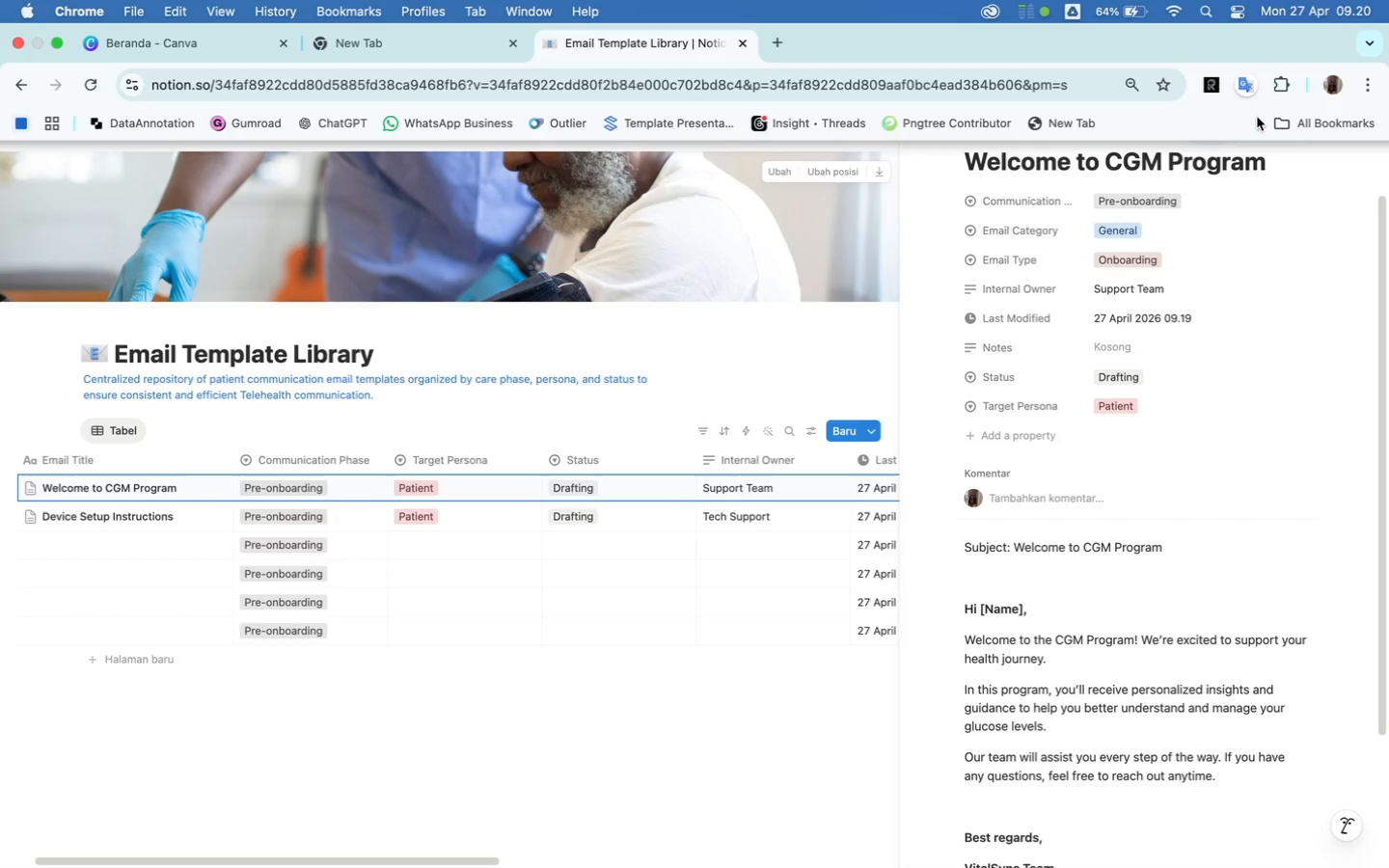 
wait(5.2)
 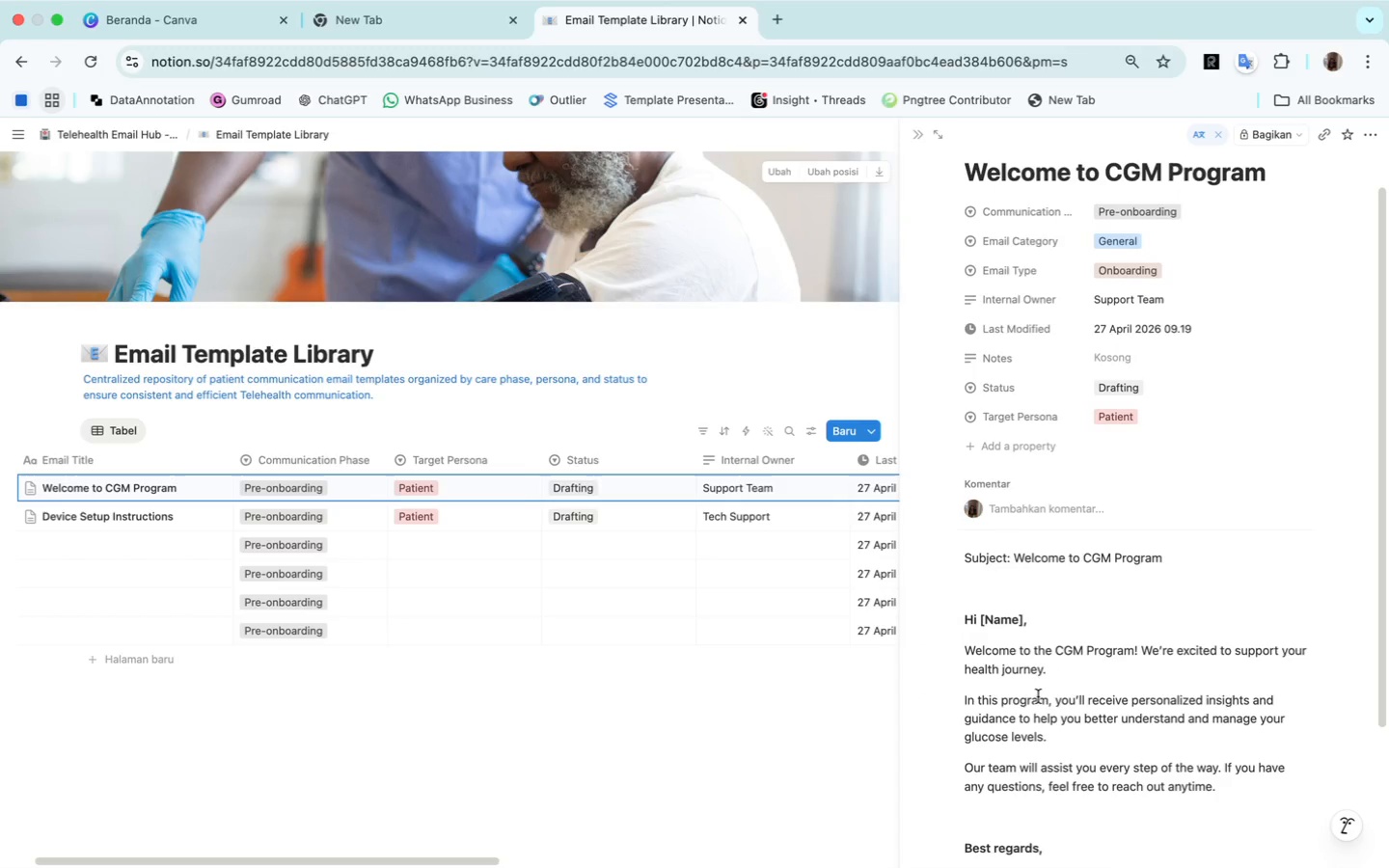 
left_click([1371, 75])
 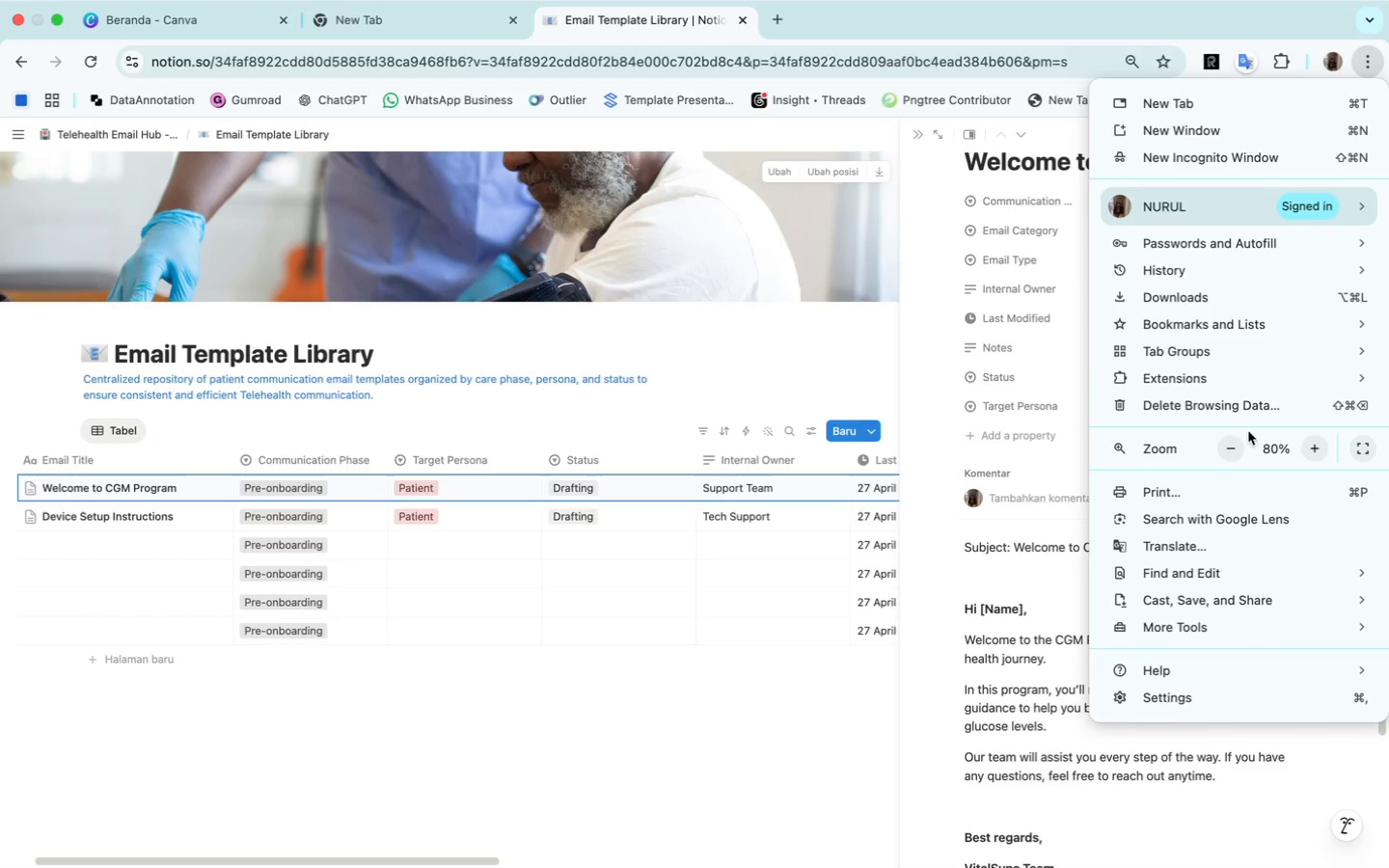 
left_click([1233, 448])
 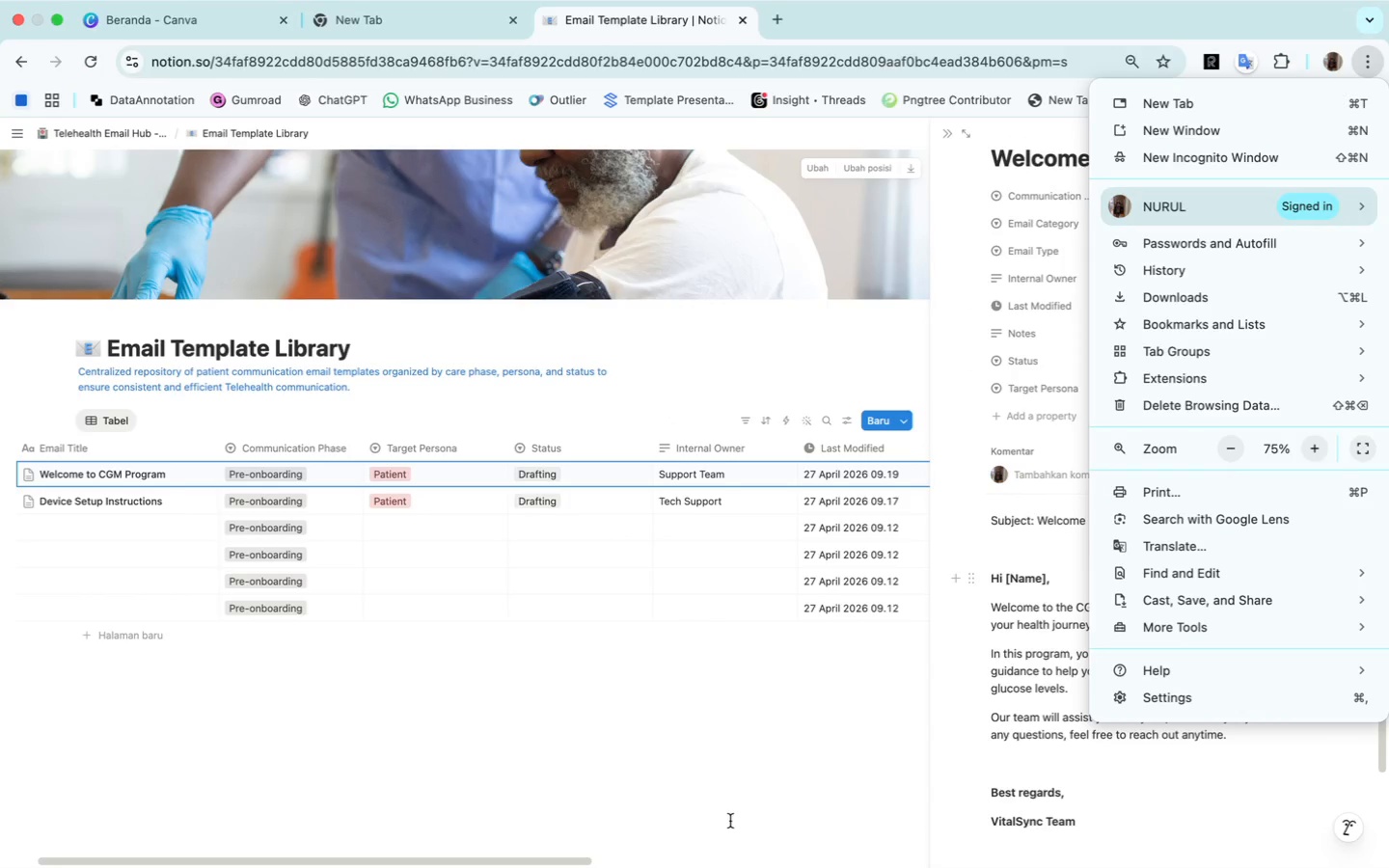 
left_click([730, 821])
 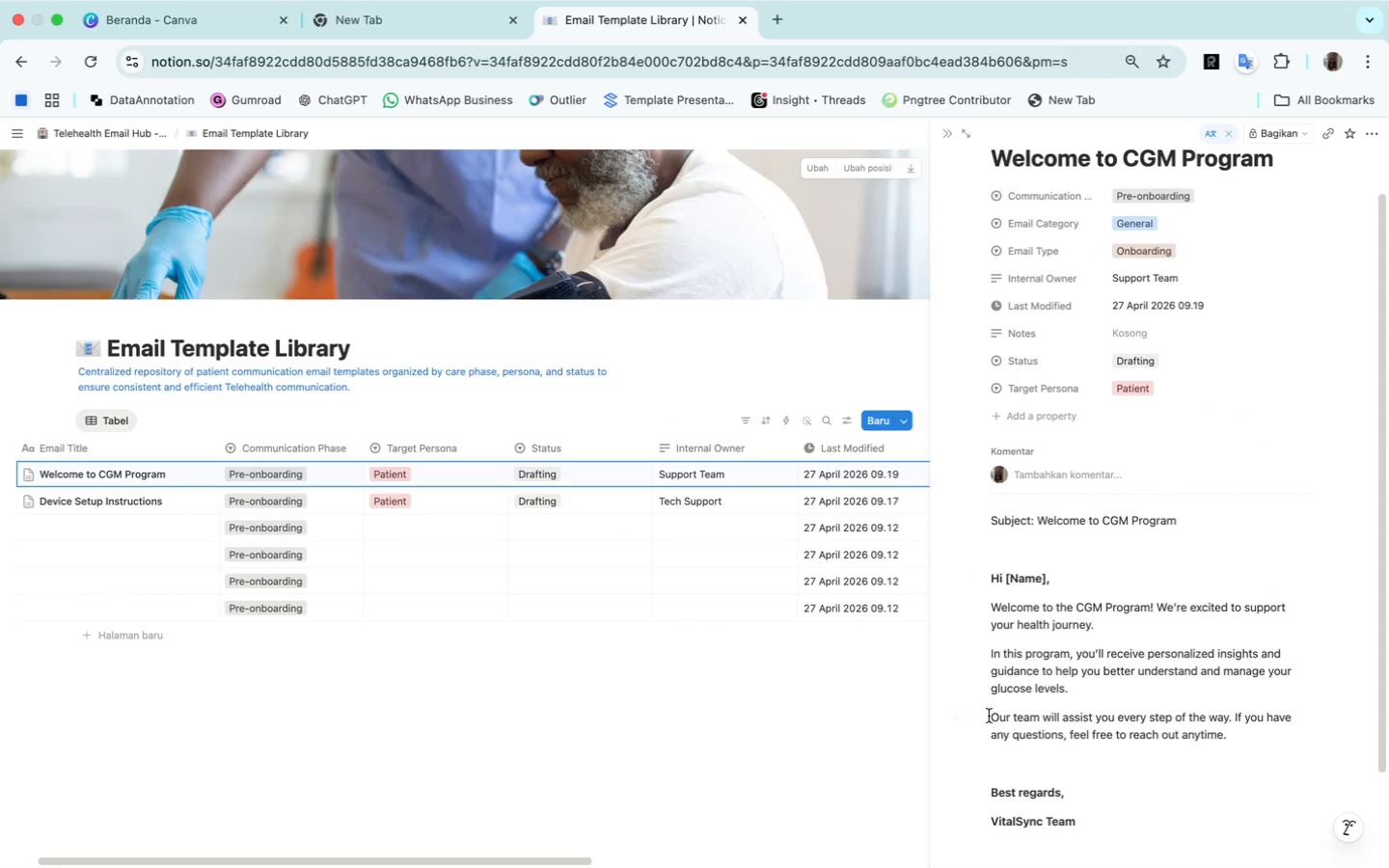 
scroll: coordinate [1029, 703], scroll_direction: up, amount: 1.0
 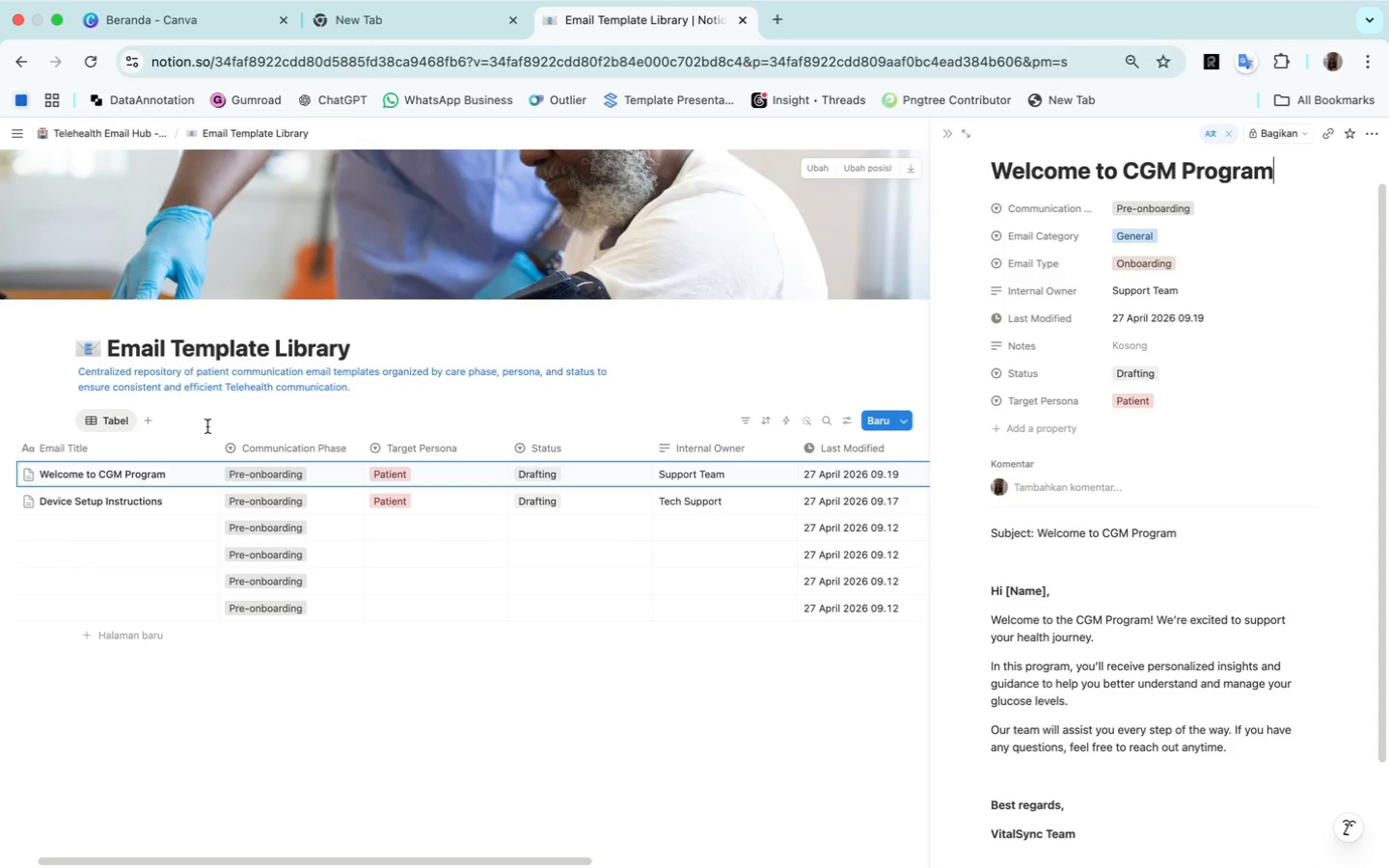 
wait(12.45)
 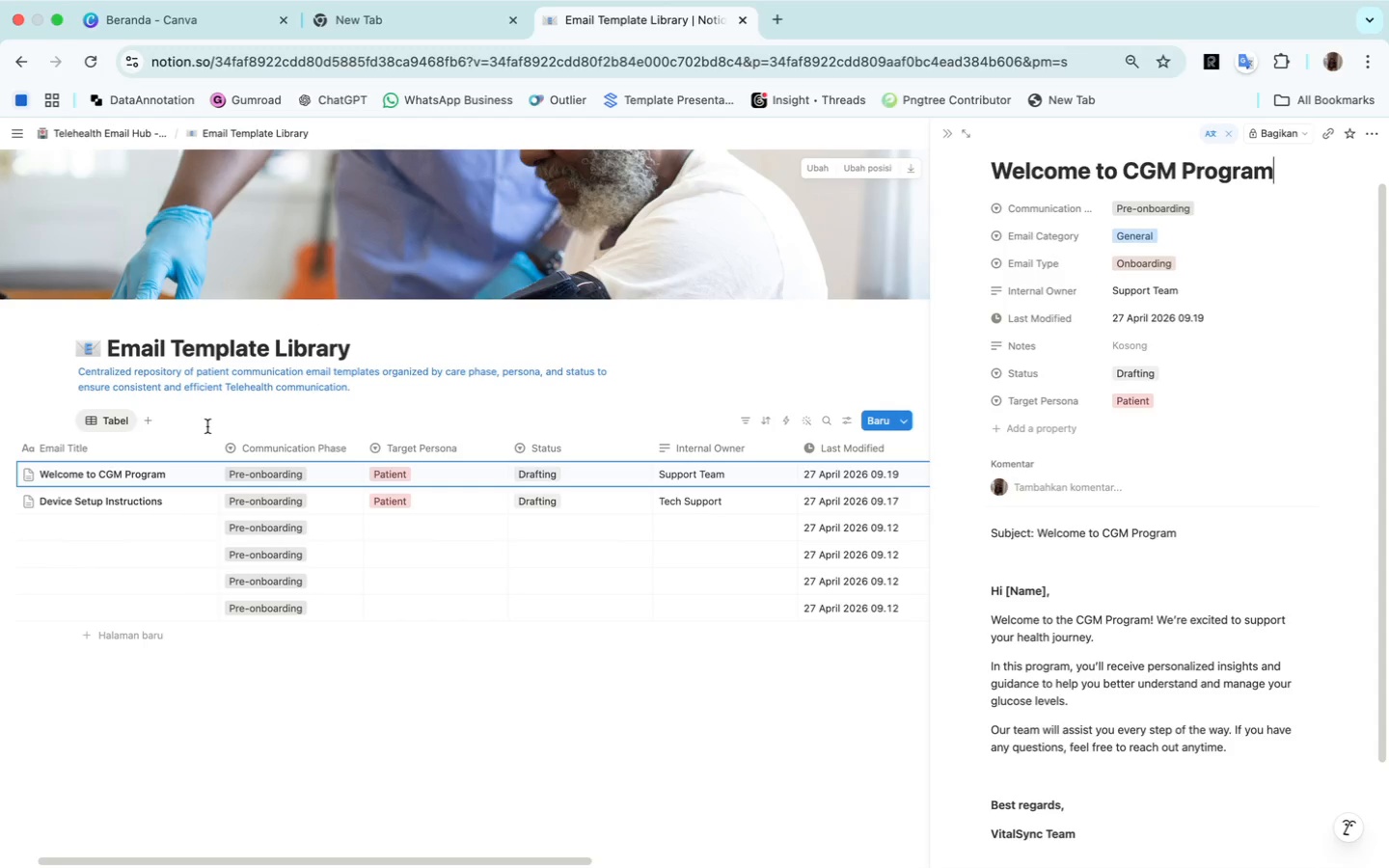 
left_click_drag(start_coordinate=[218, 449], to_coordinate=[189, 456])
 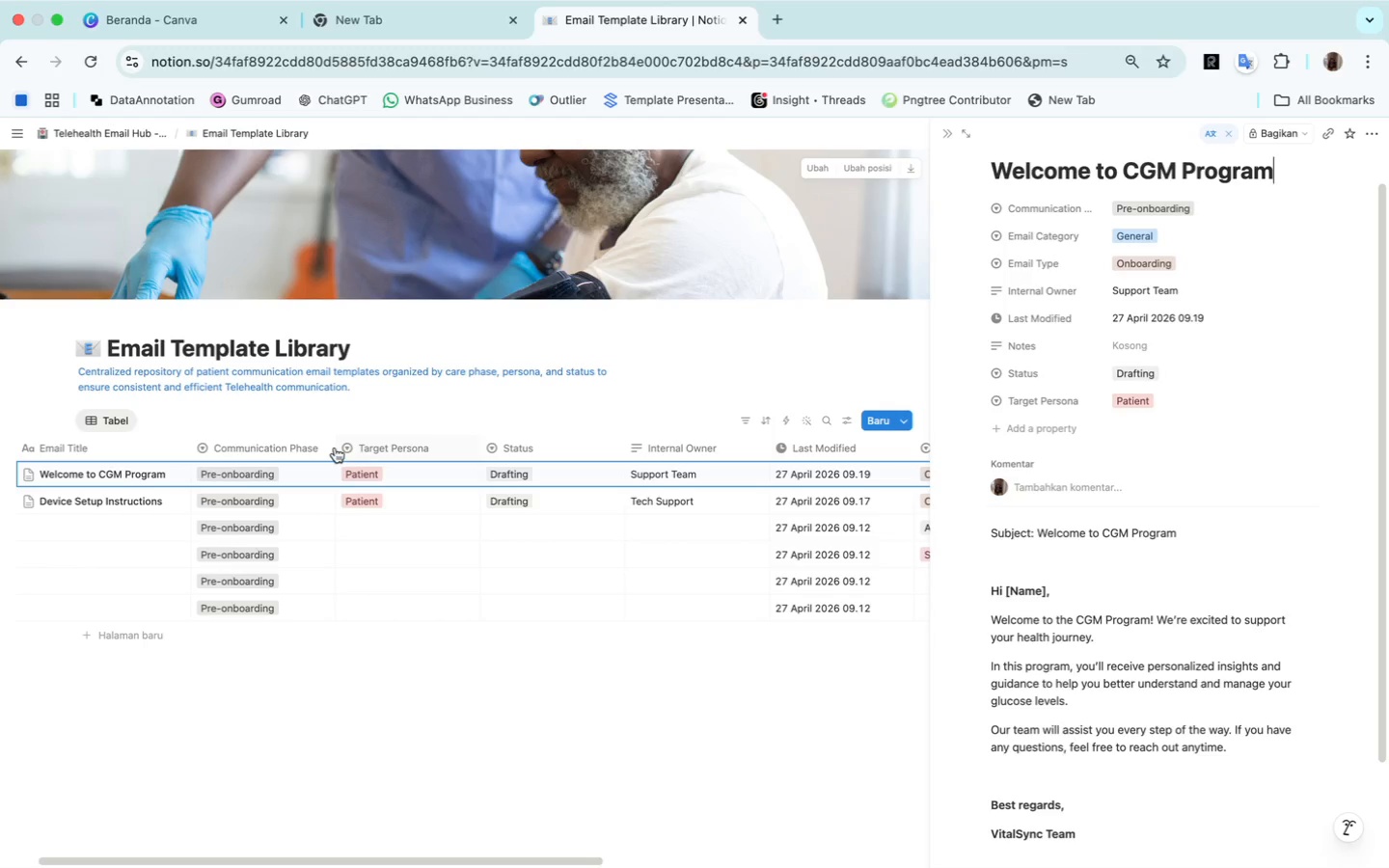 
left_click_drag(start_coordinate=[335, 448], to_coordinate=[326, 449])
 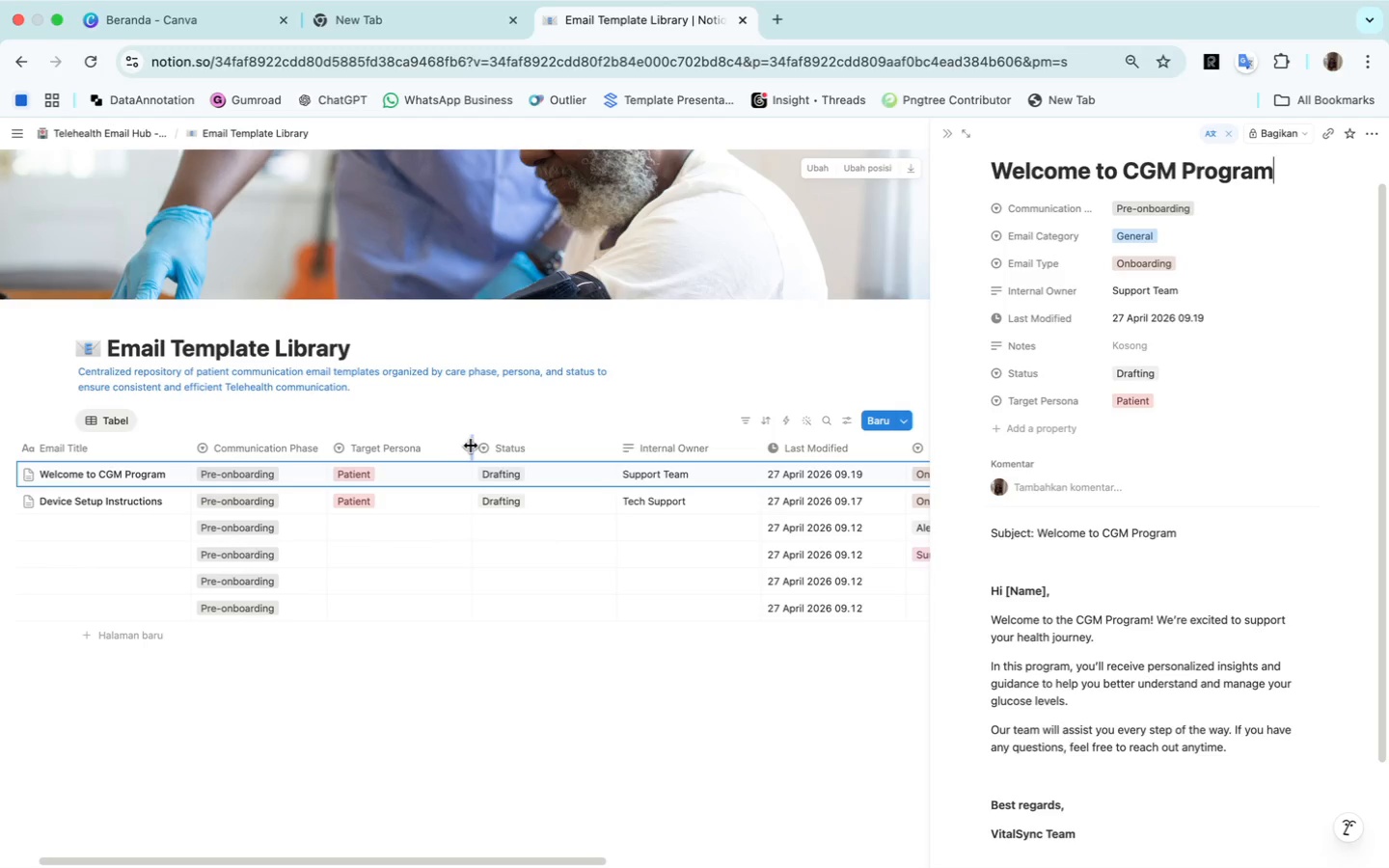 
left_click_drag(start_coordinate=[471, 446], to_coordinate=[428, 458])
 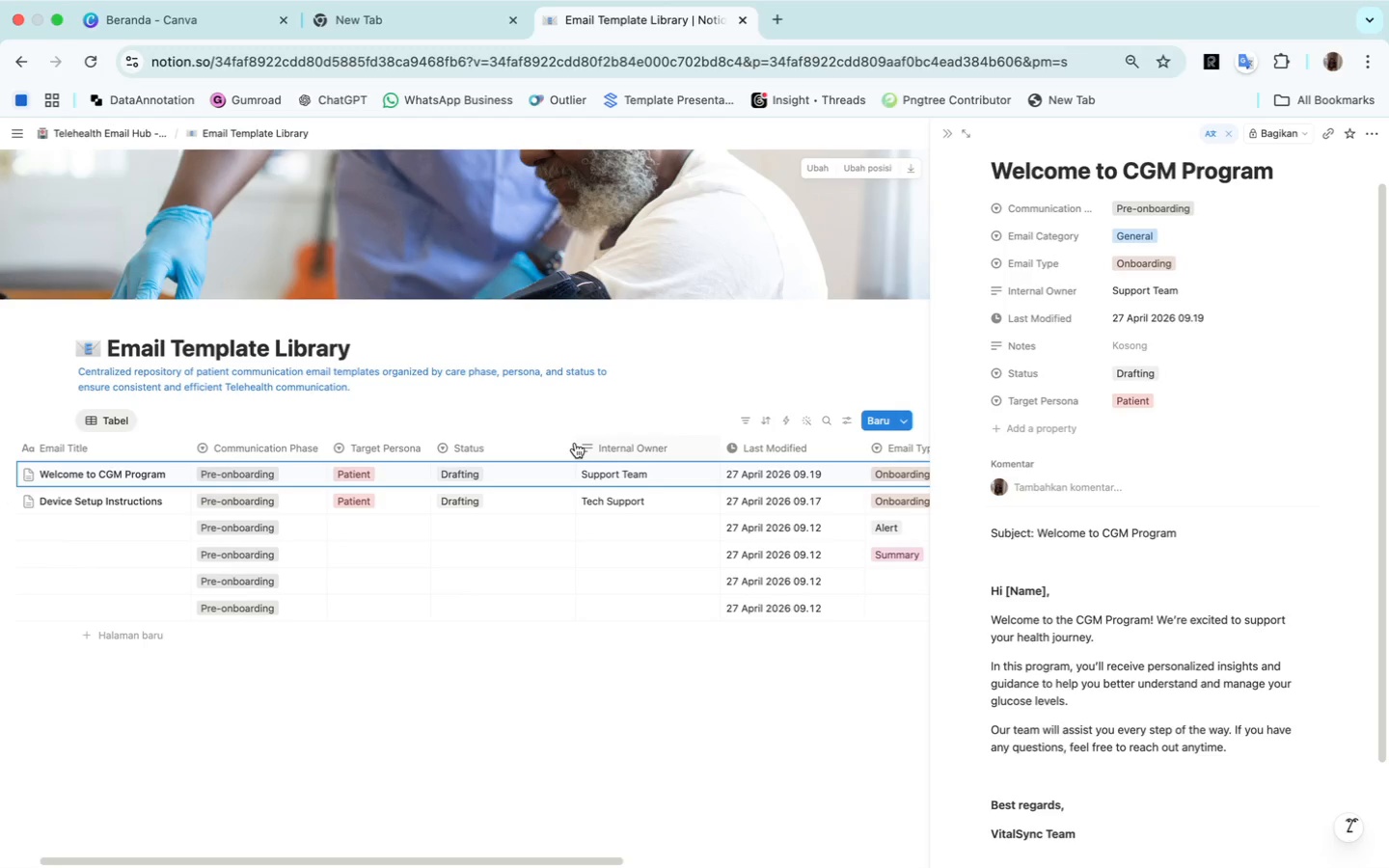 
wait(5.14)
 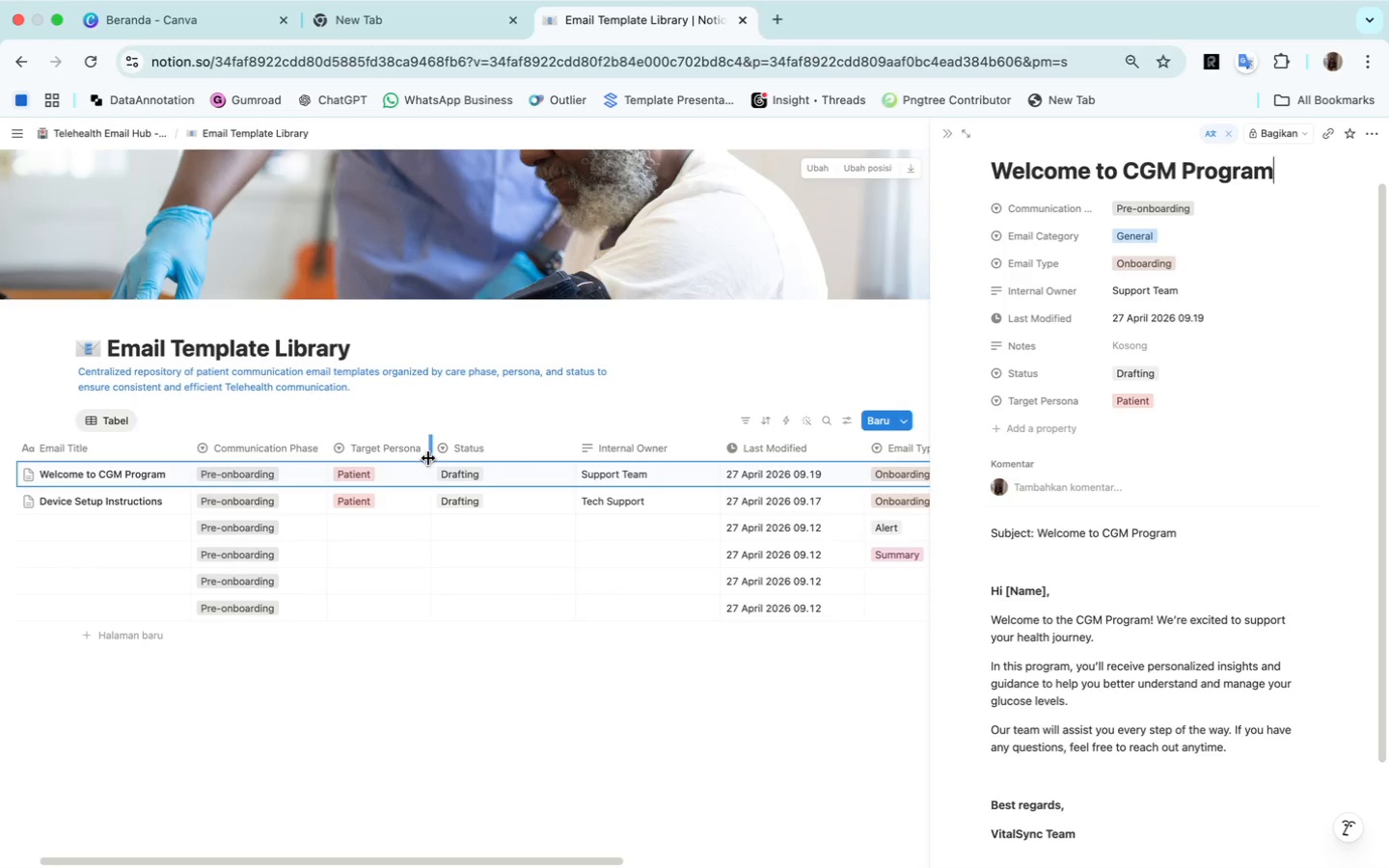 
left_click_drag(start_coordinate=[574, 443], to_coordinate=[516, 449])
 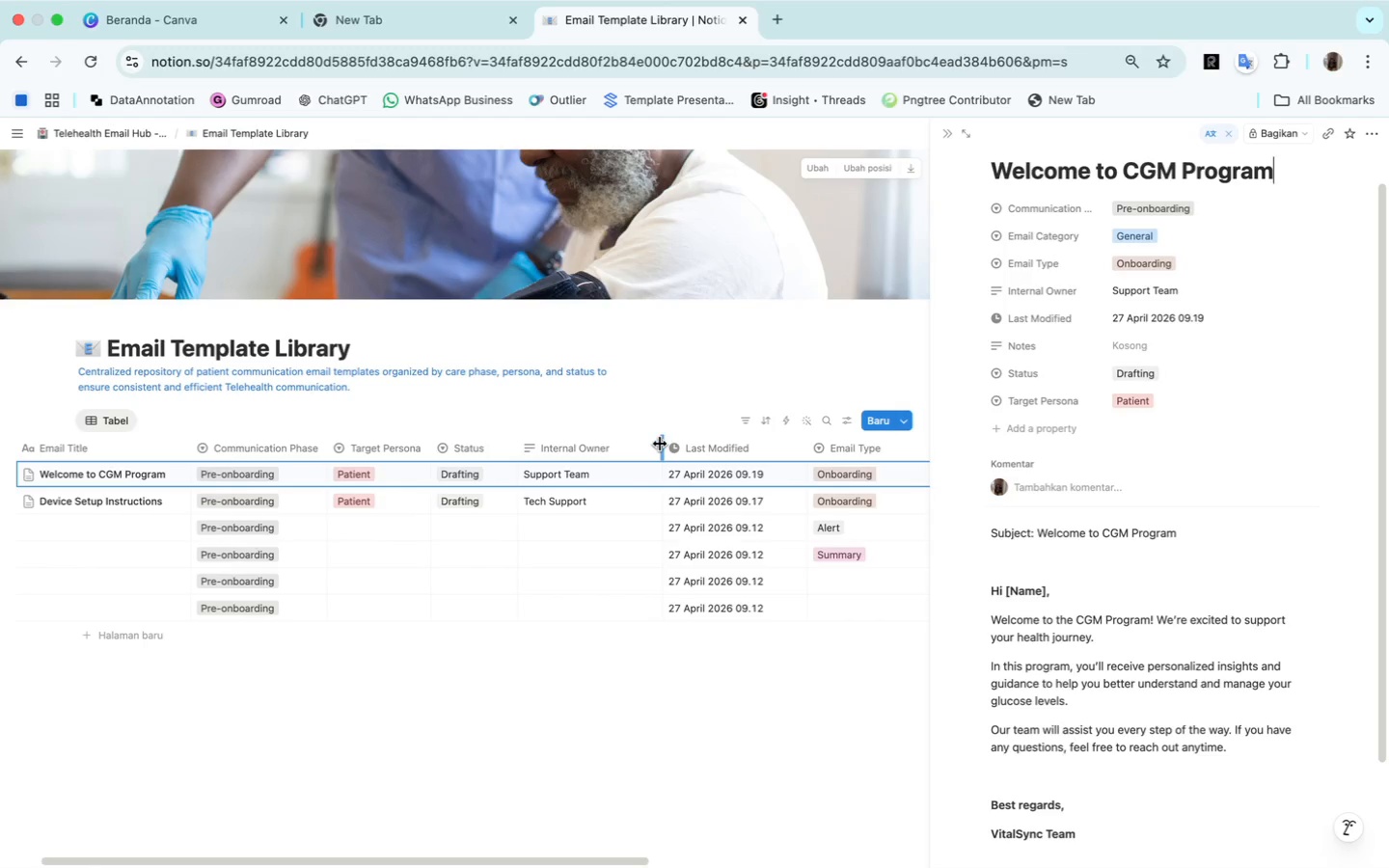 
left_click_drag(start_coordinate=[660, 444], to_coordinate=[620, 449])
 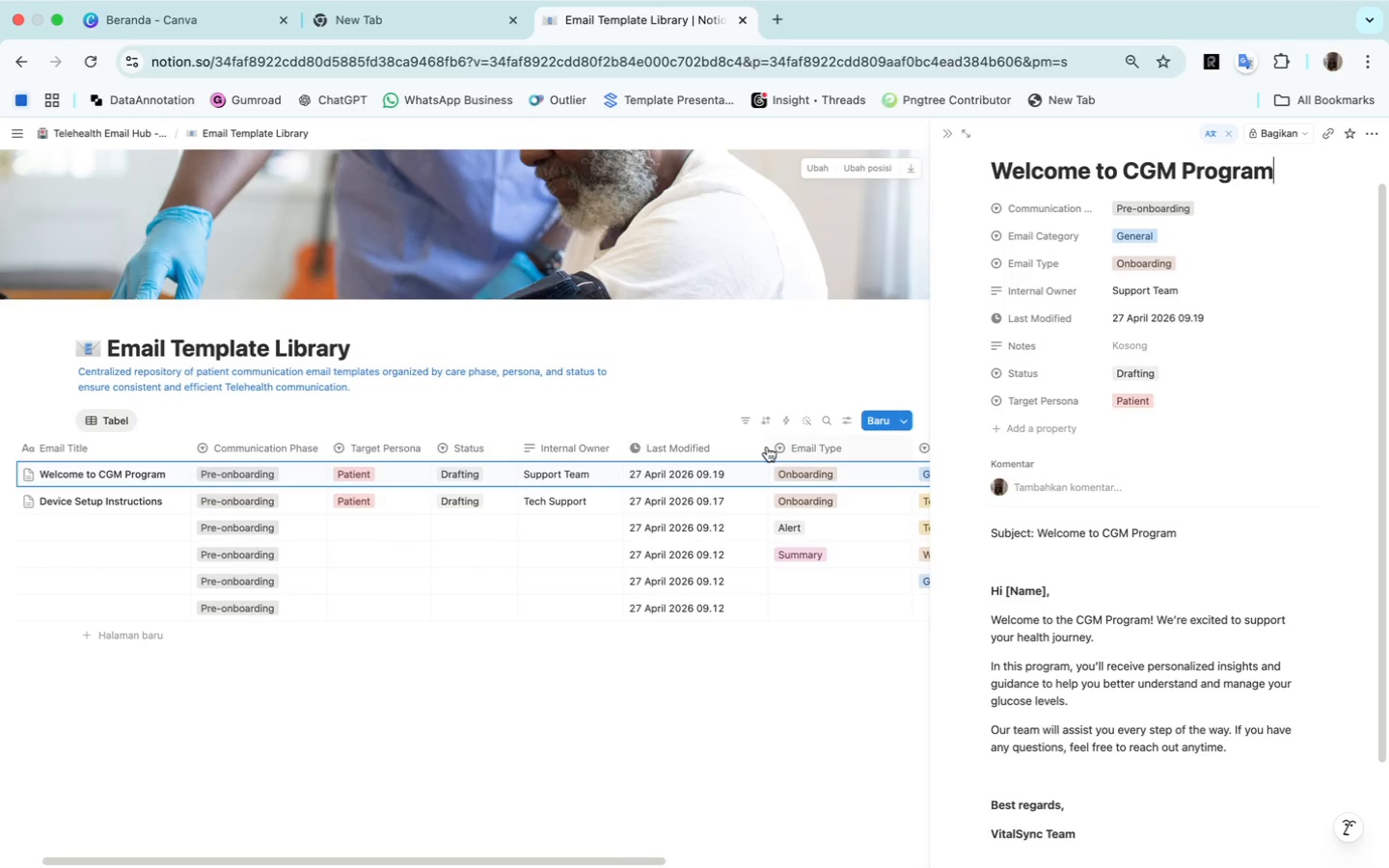 
left_click_drag(start_coordinate=[767, 447], to_coordinate=[739, 452])
 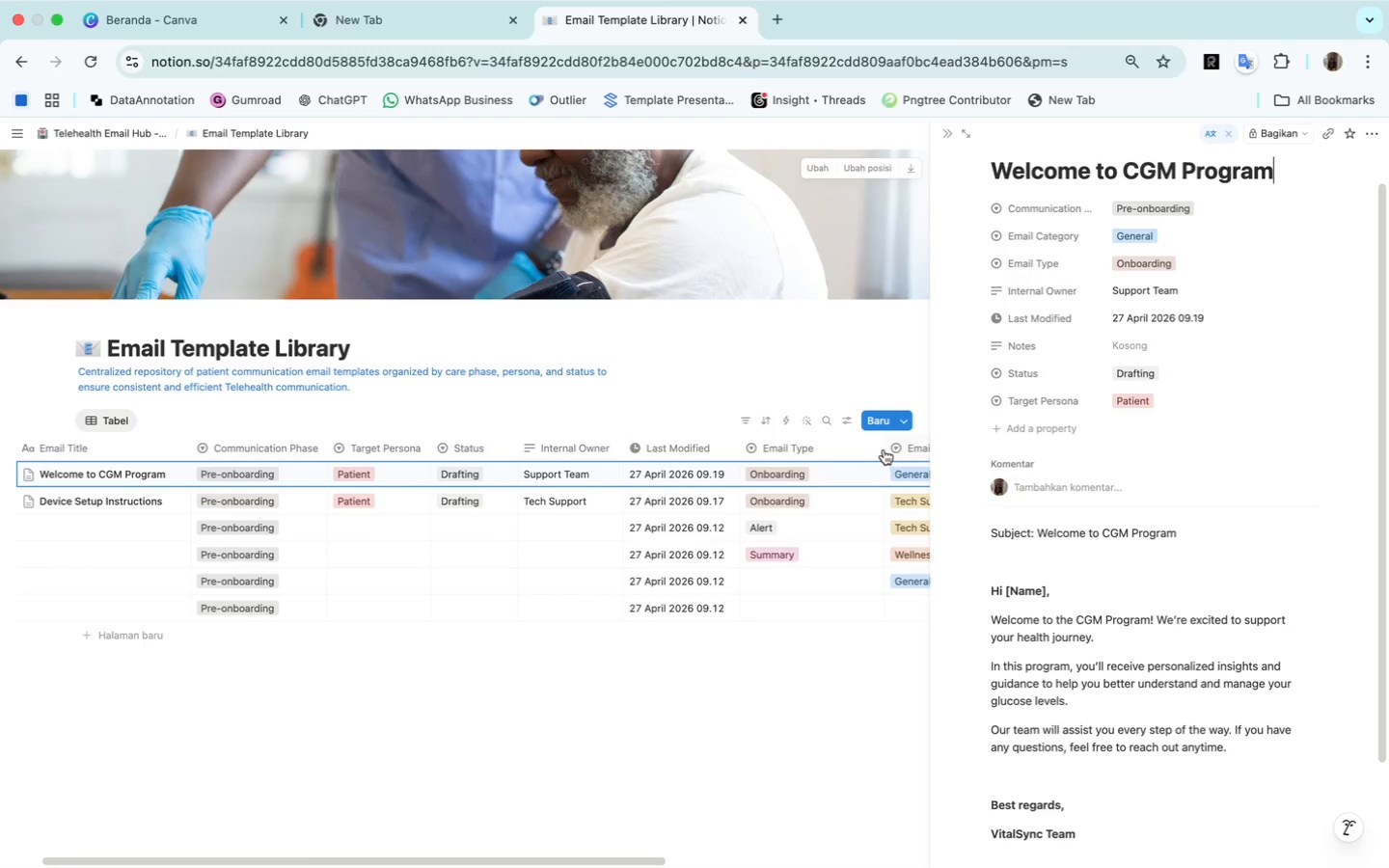 
left_click_drag(start_coordinate=[884, 449], to_coordinate=[830, 462])
 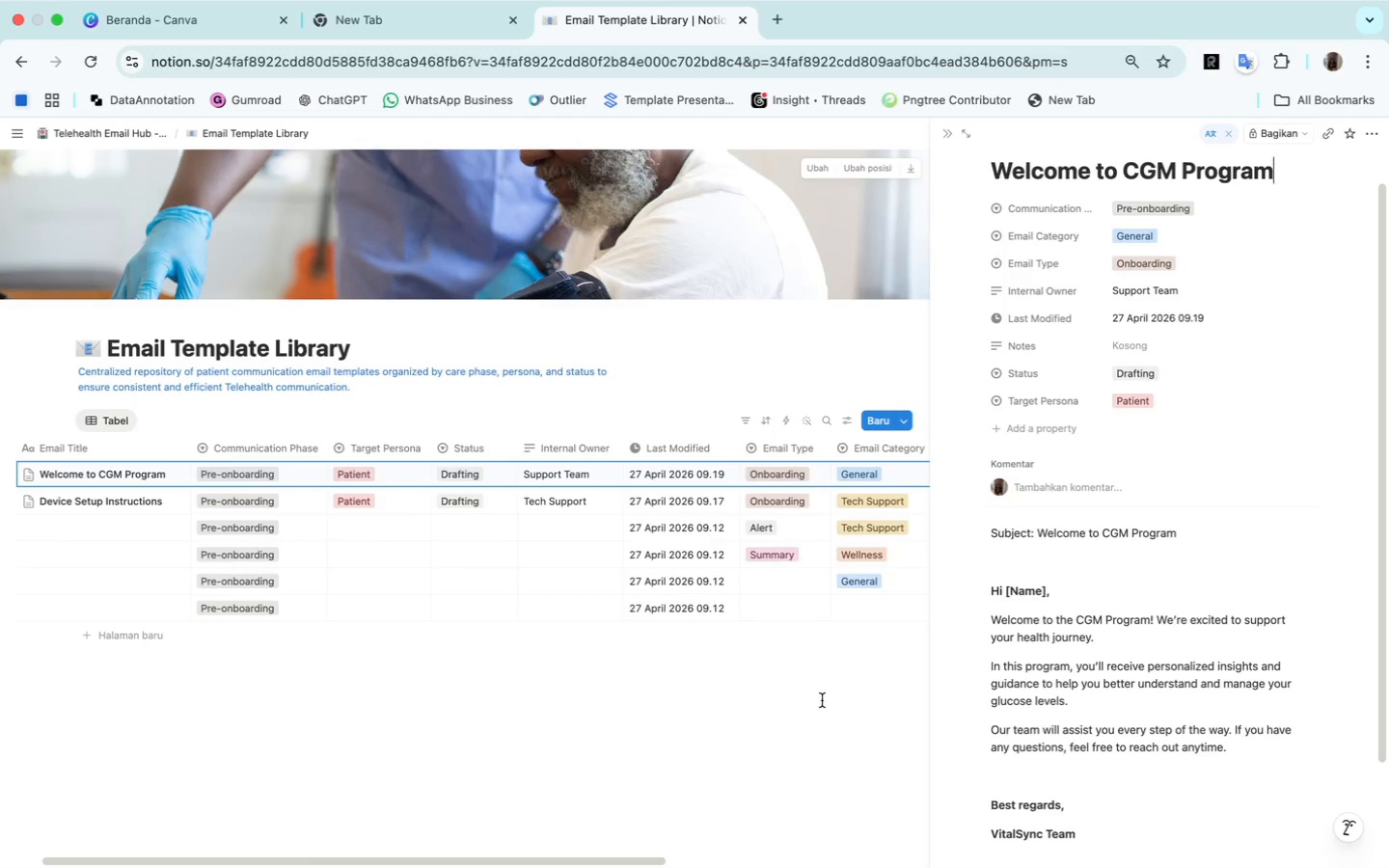 
scroll: coordinate [822, 700], scroll_direction: down, amount: 15.0
 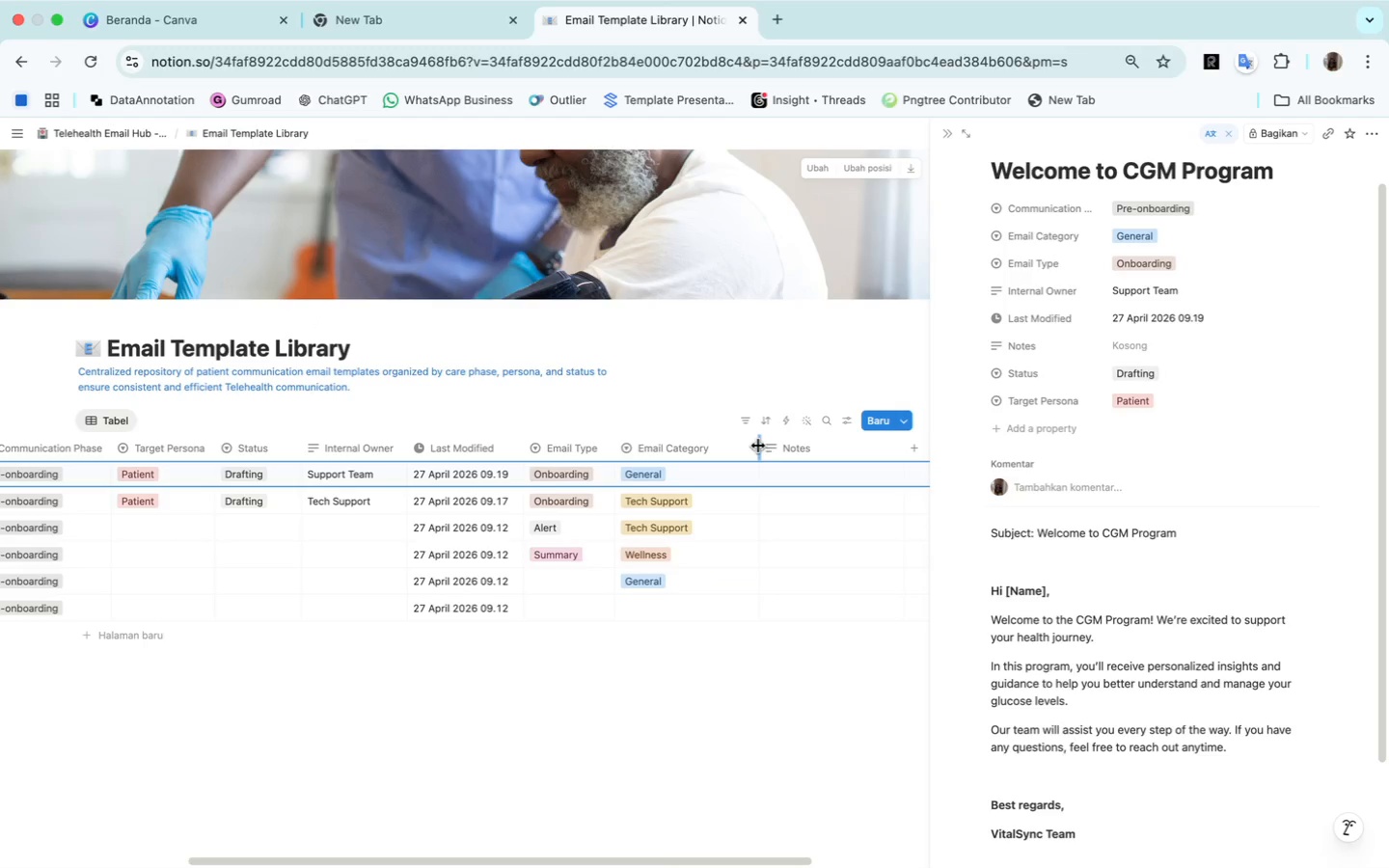 
left_click_drag(start_coordinate=[756, 446], to_coordinate=[717, 455])
 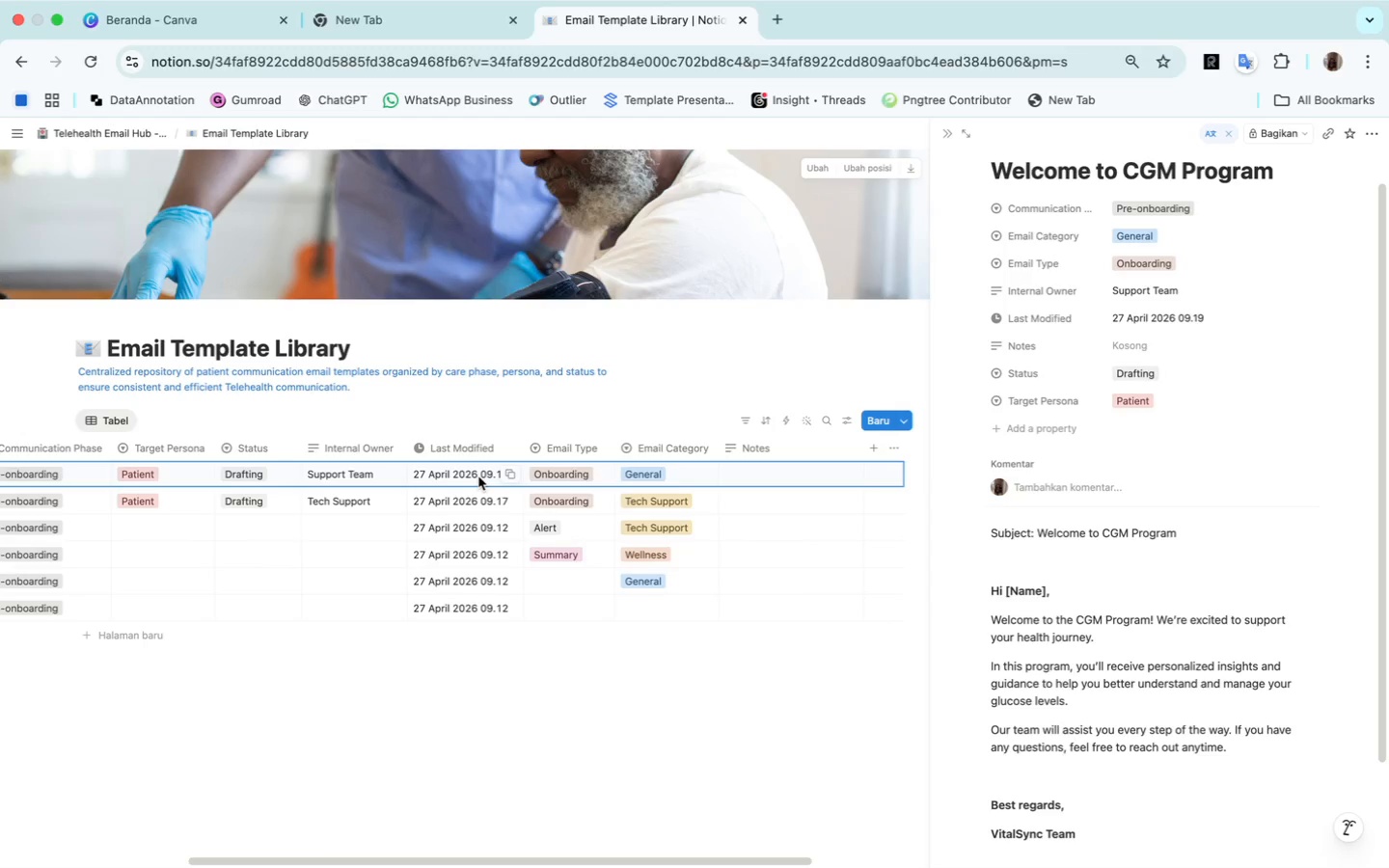 
wait(8.77)
 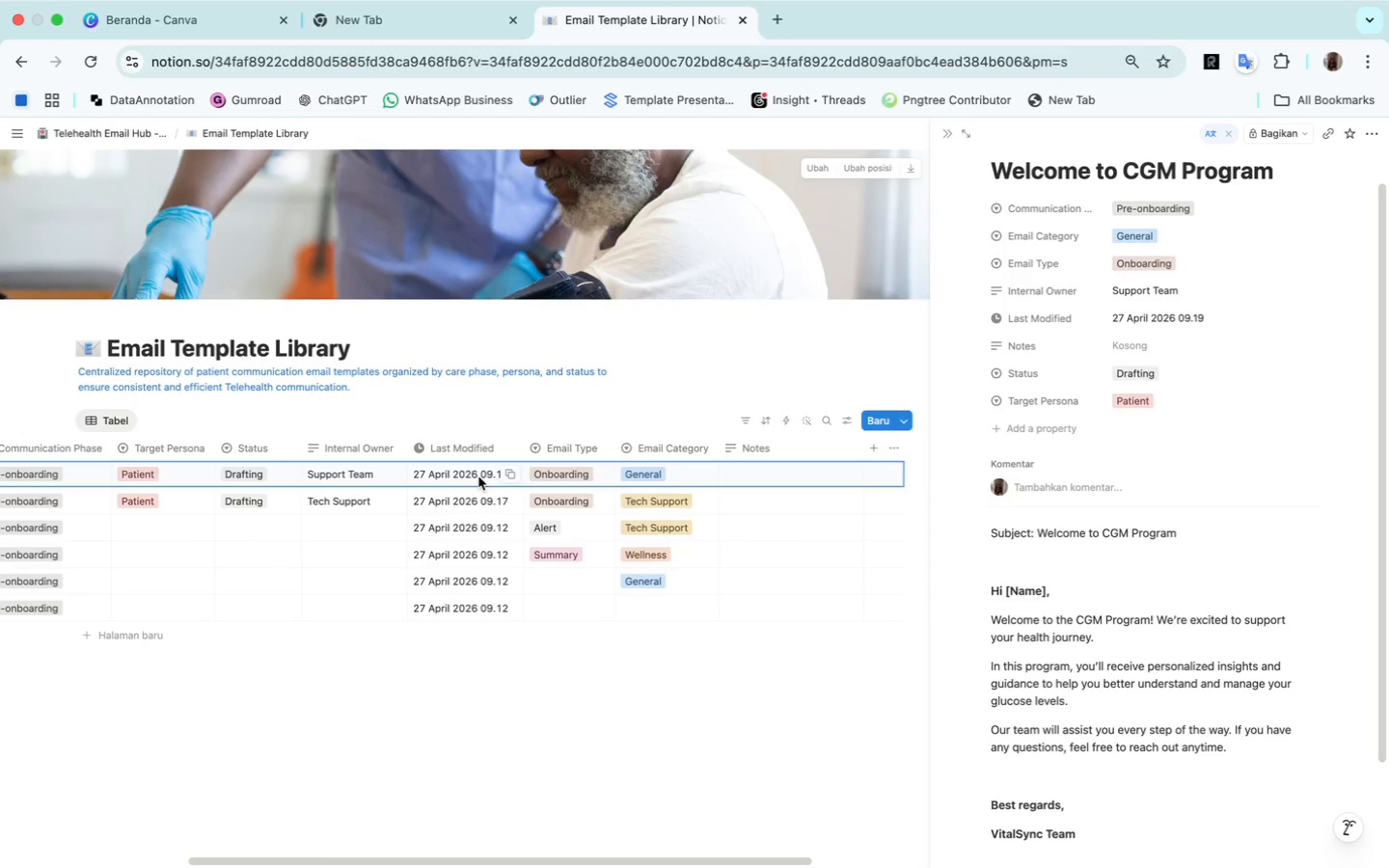 
left_click([481, 446])
 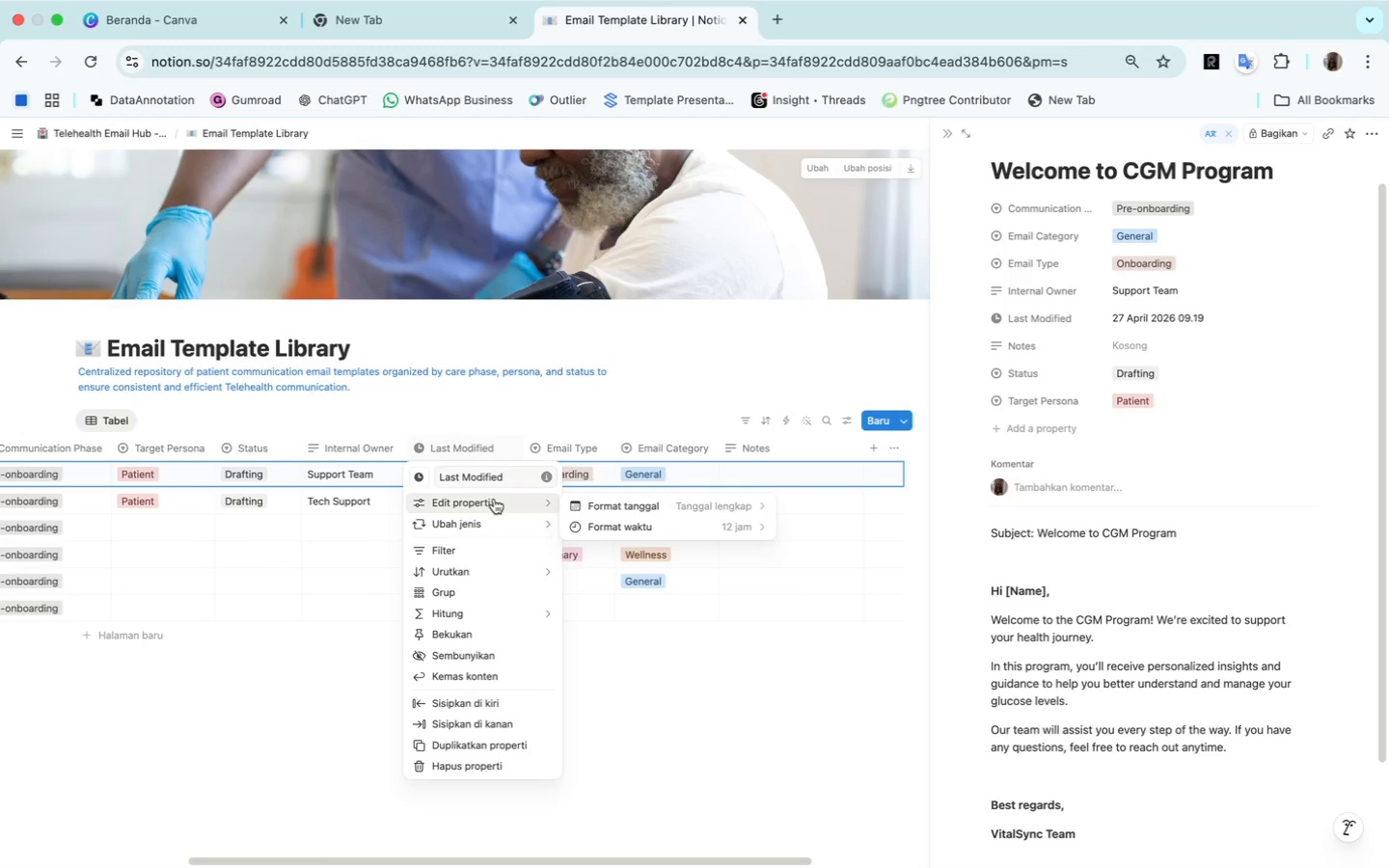 
left_click([496, 501])
 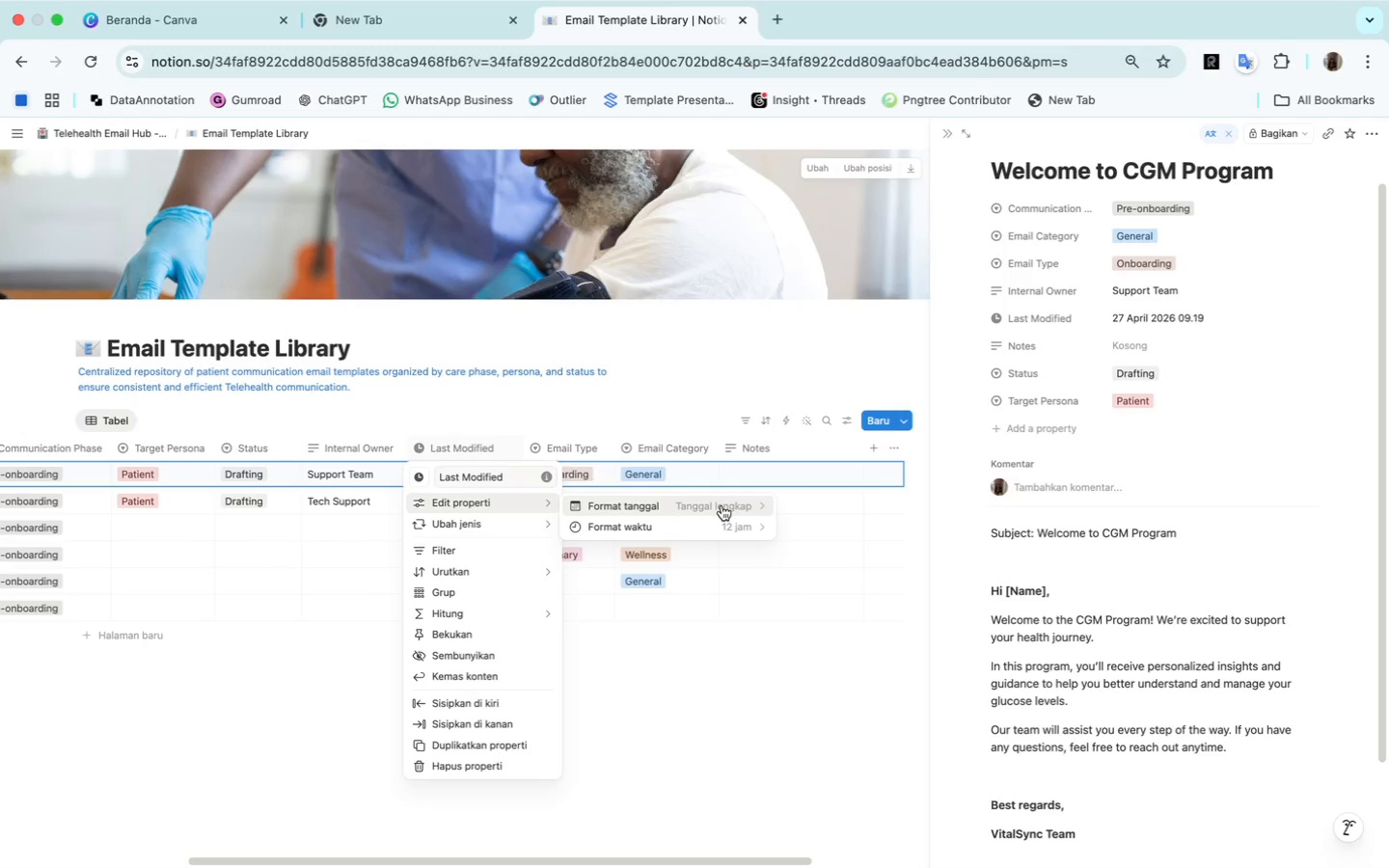 
wait(5.57)
 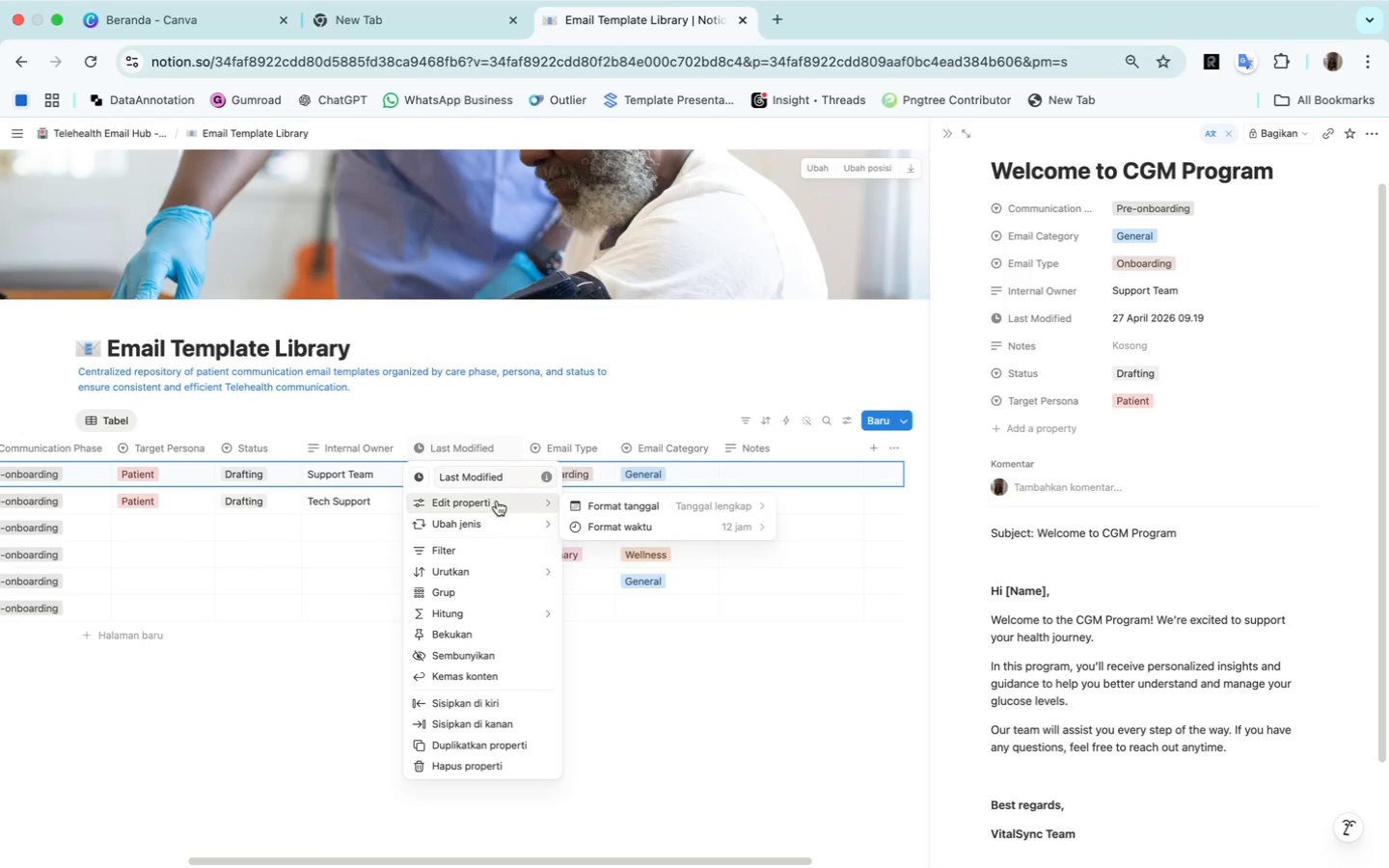 
left_click([721, 502])
 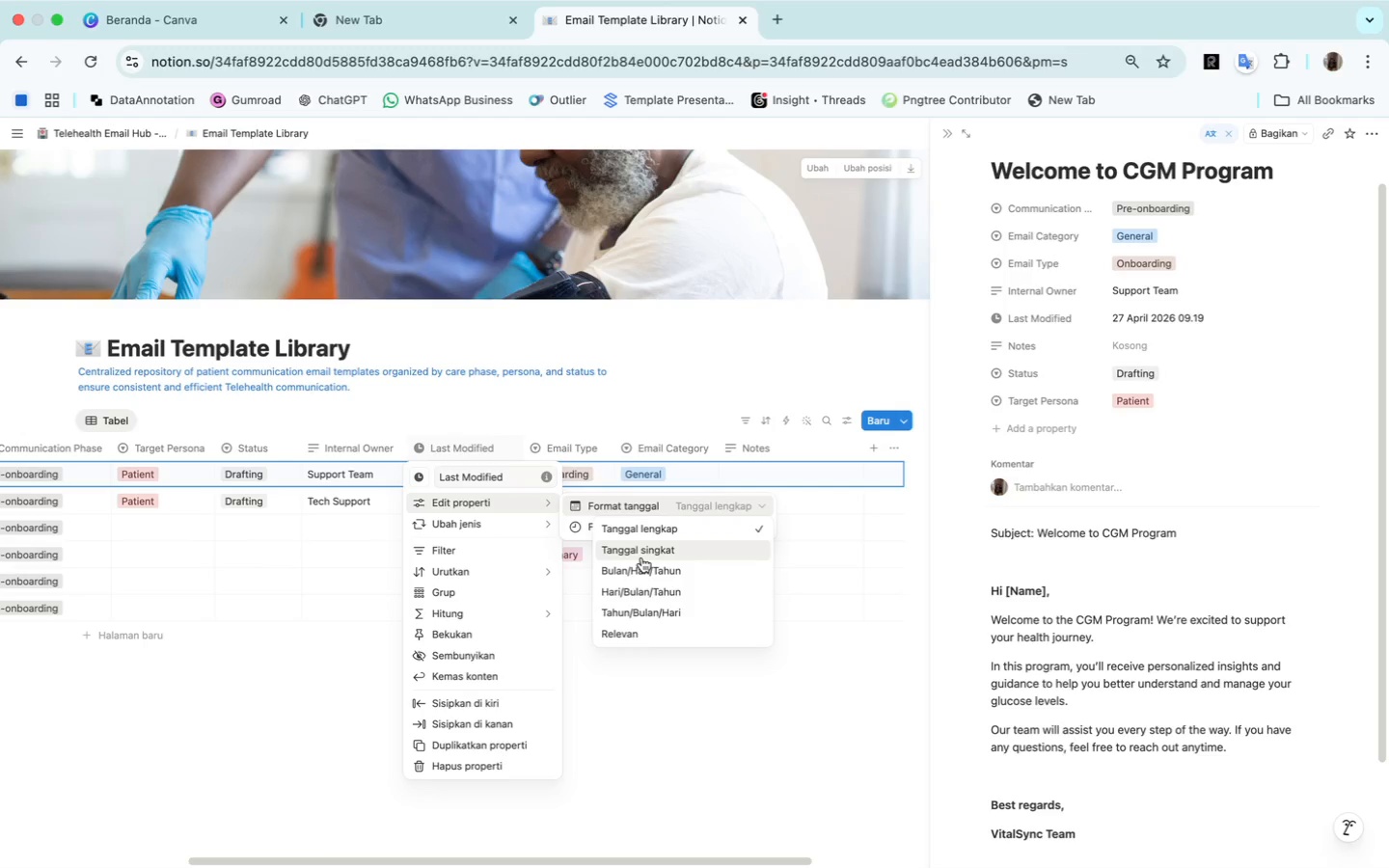 
wait(14.5)
 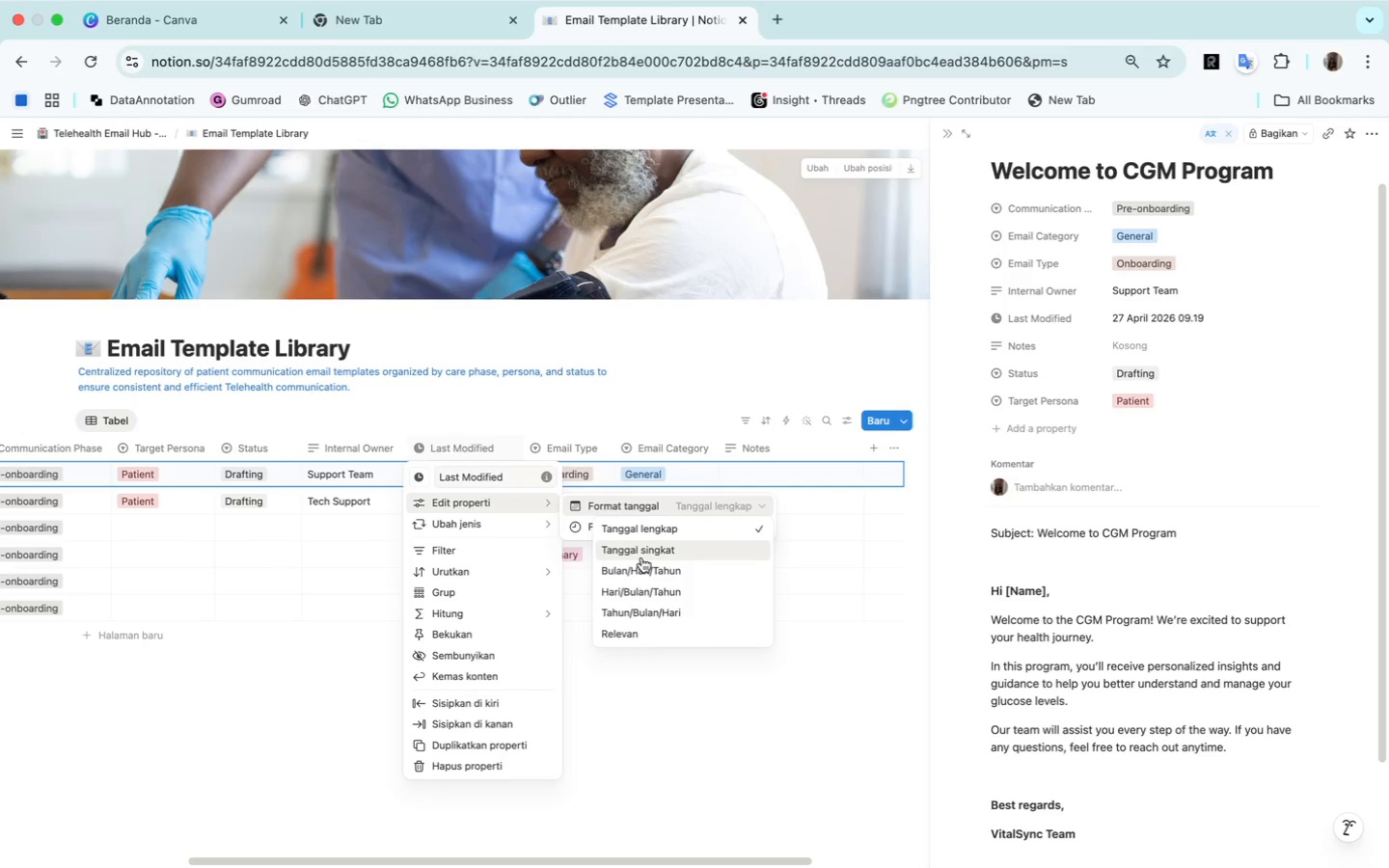 
left_click([632, 564])
 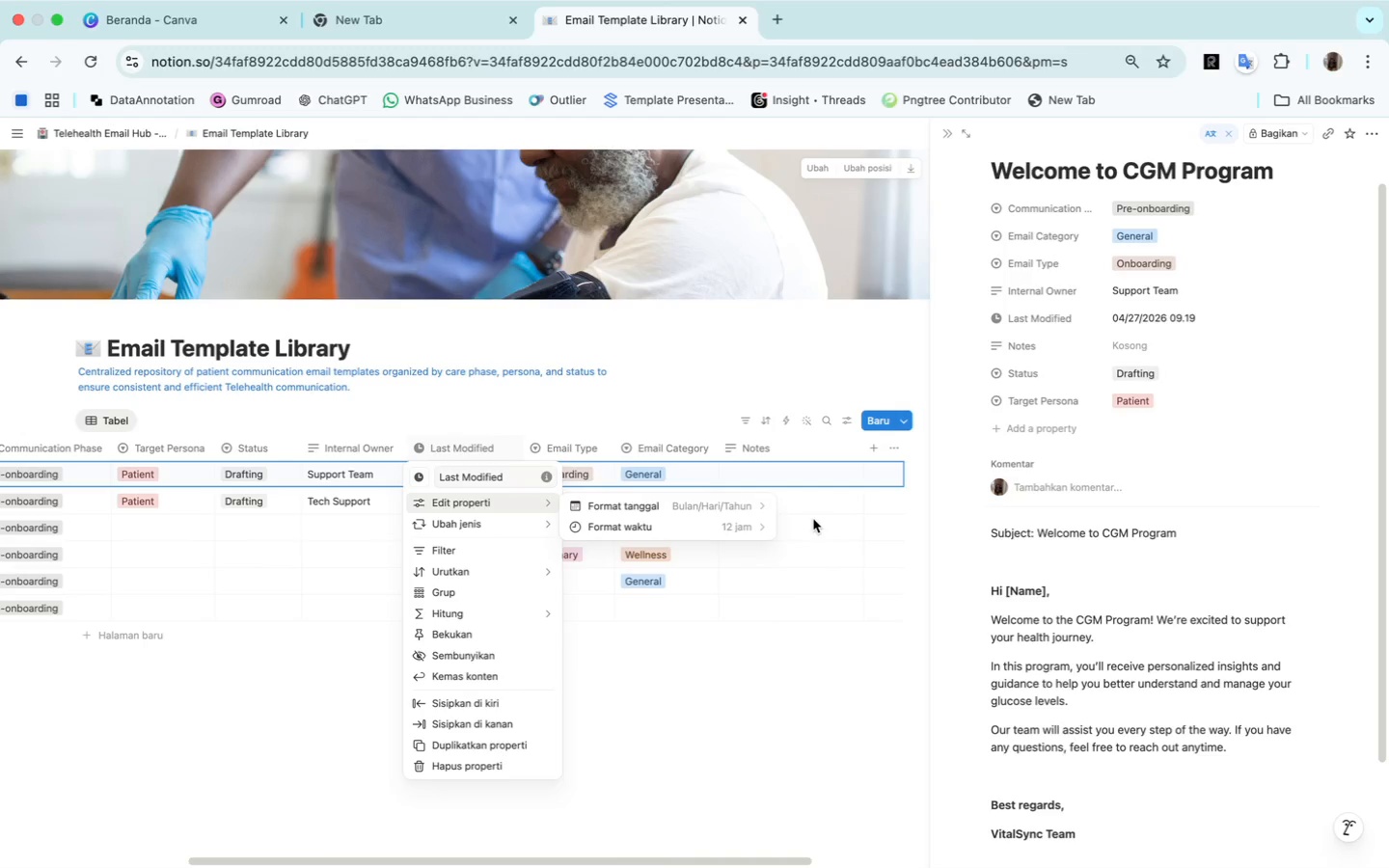 
left_click([745, 526])
 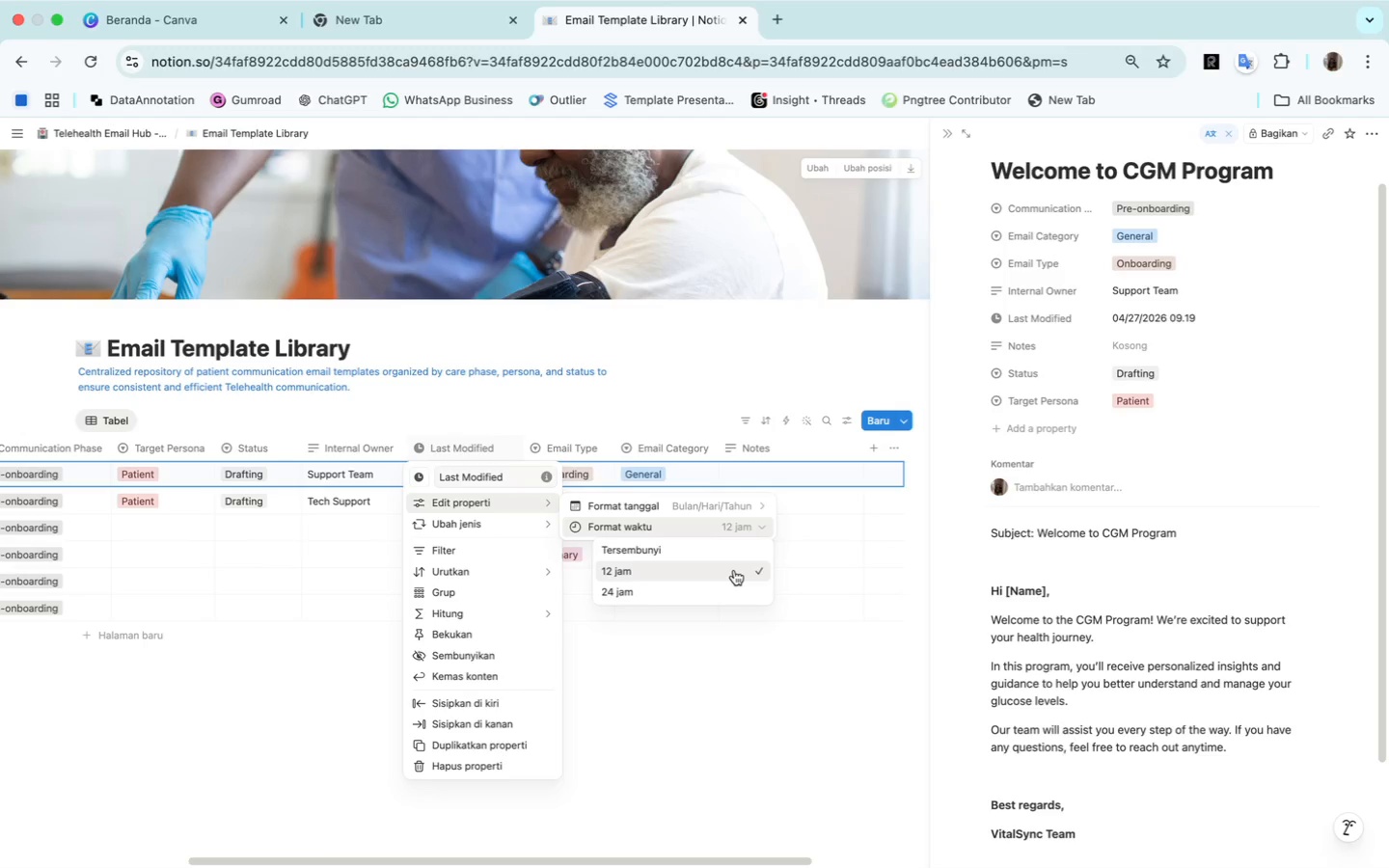 
left_click([734, 570])
 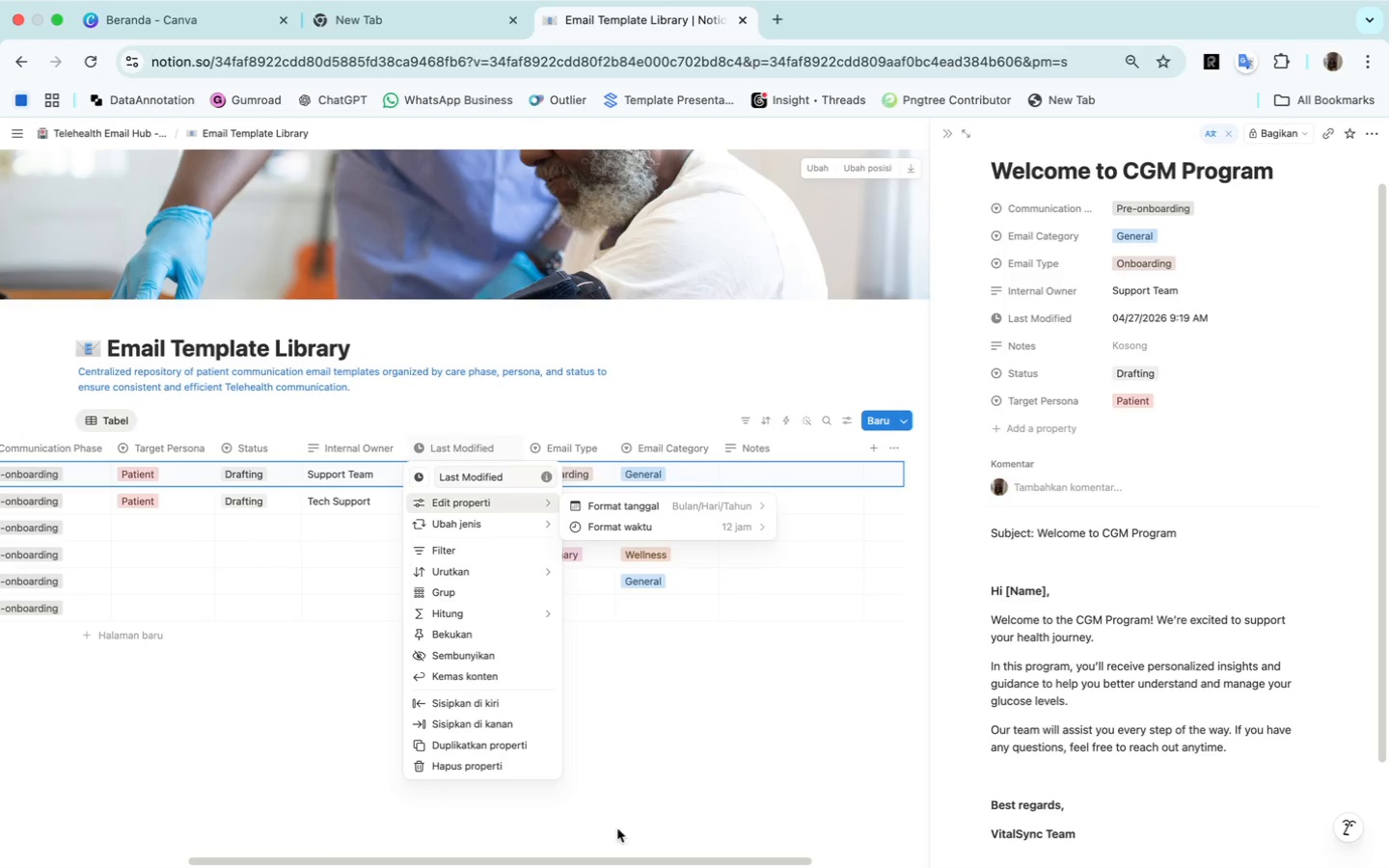 
left_click([613, 829])
 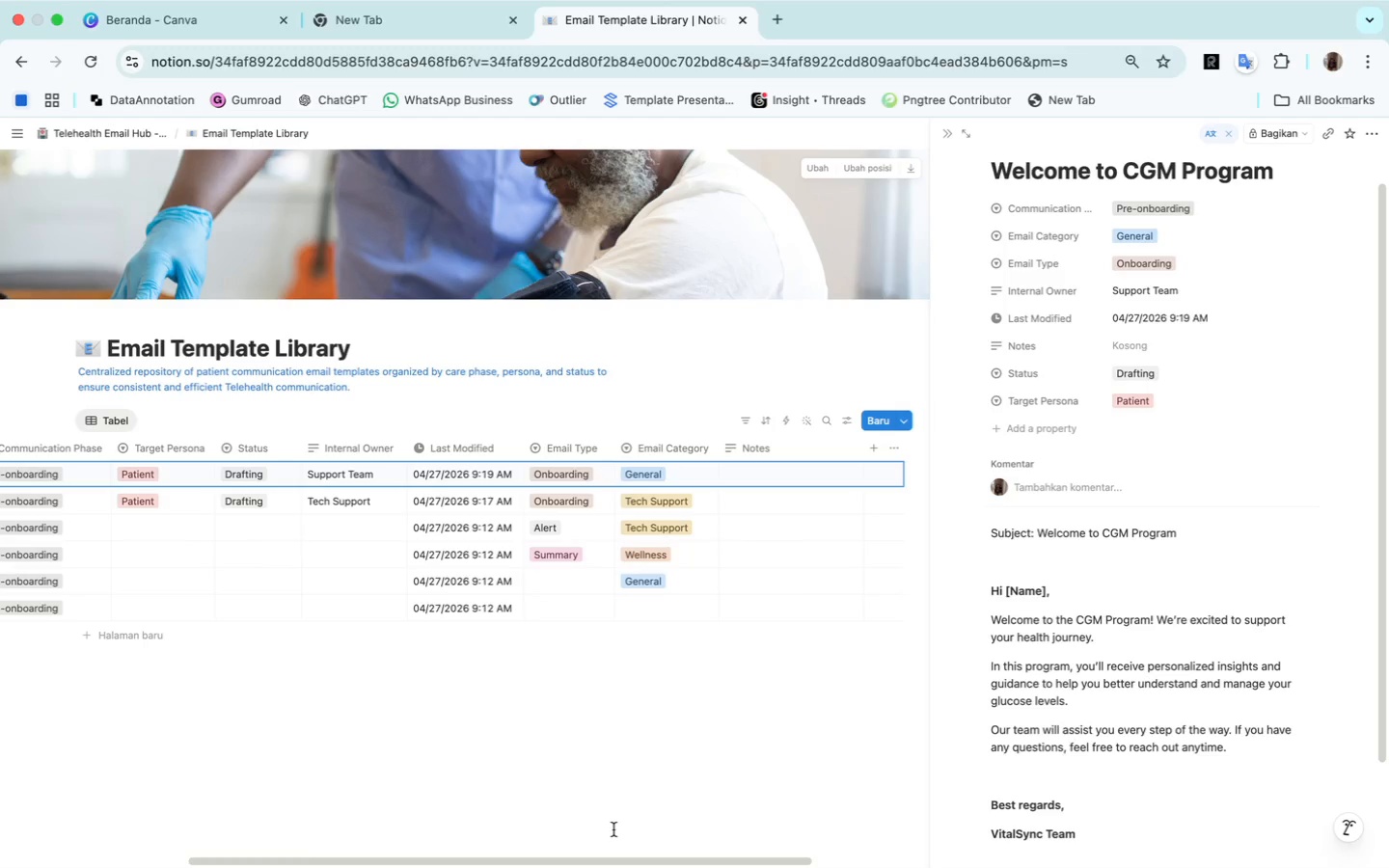 
wait(13.62)
 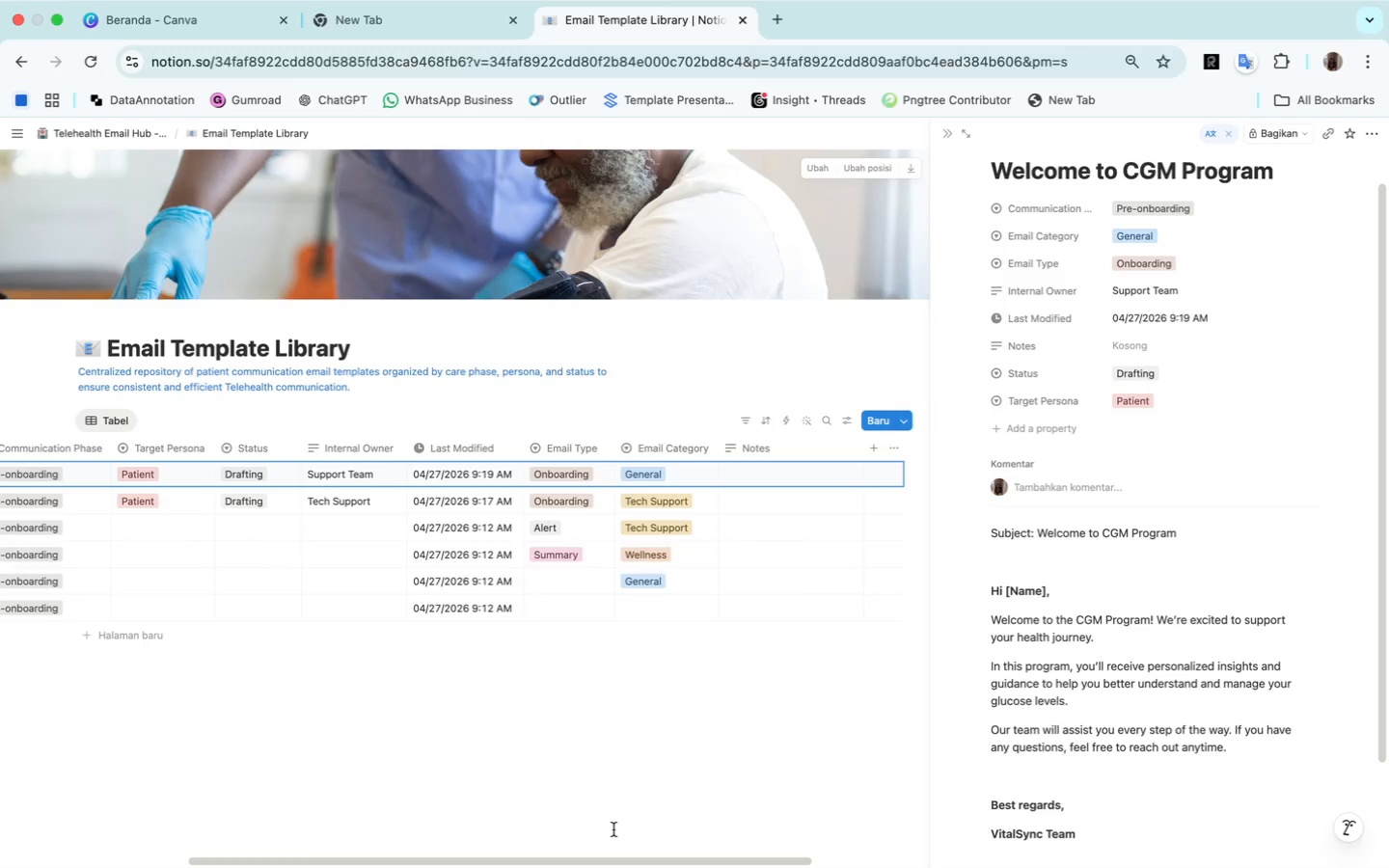 
scroll: coordinate [416, 800], scroll_direction: up, amount: 10.0
 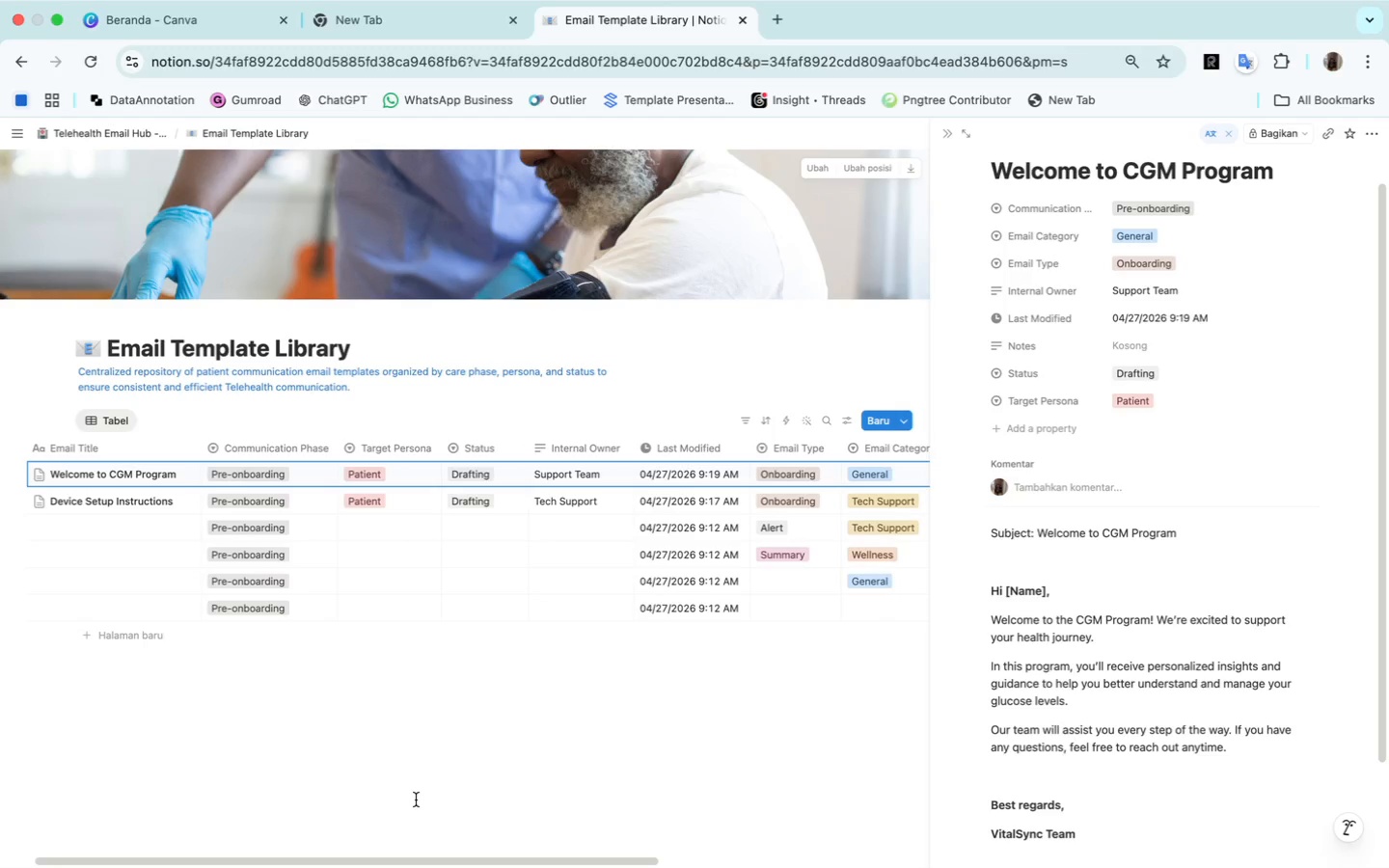 
scroll: coordinate [416, 800], scroll_direction: down, amount: 1.0
 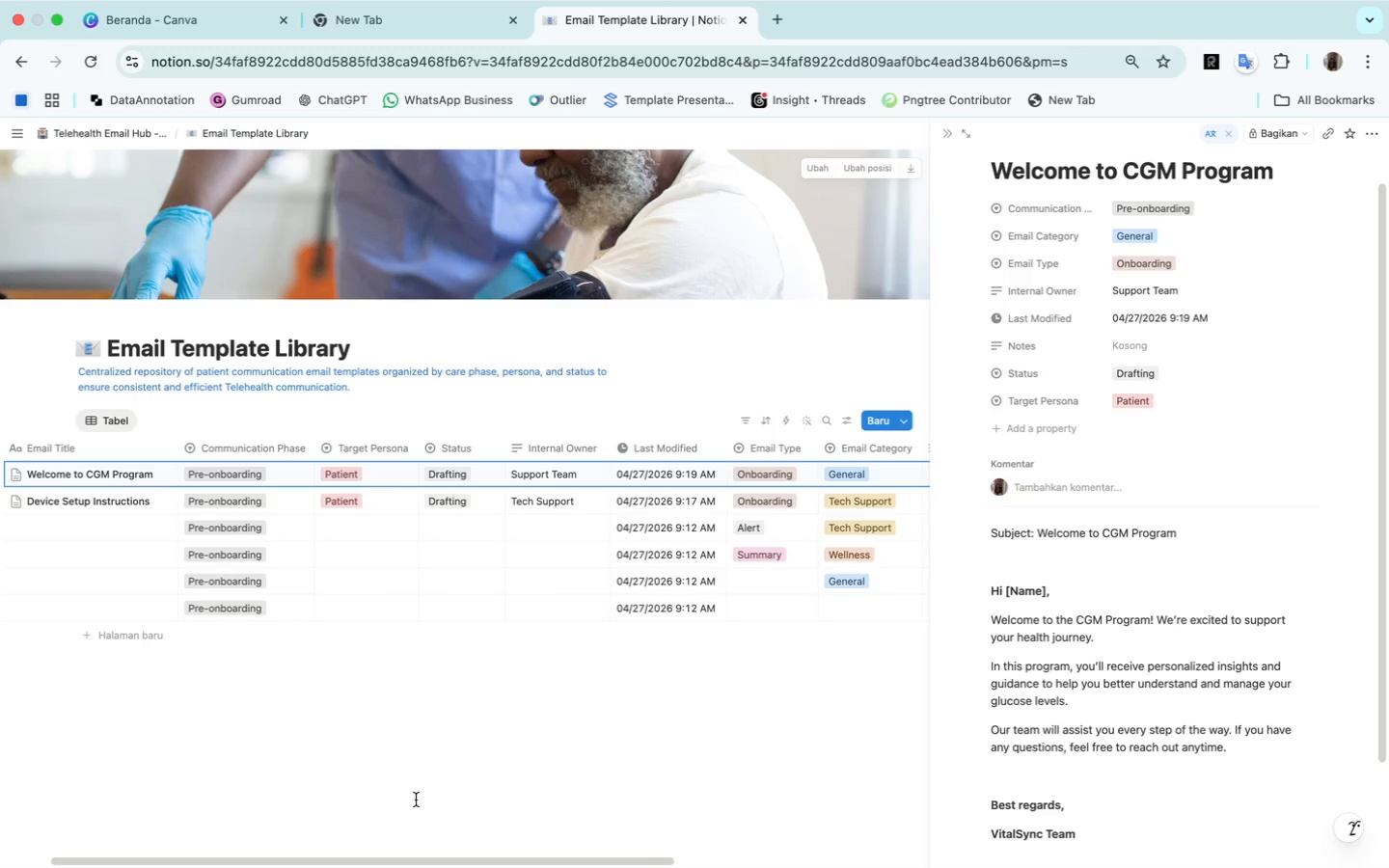 
wait(7.18)
 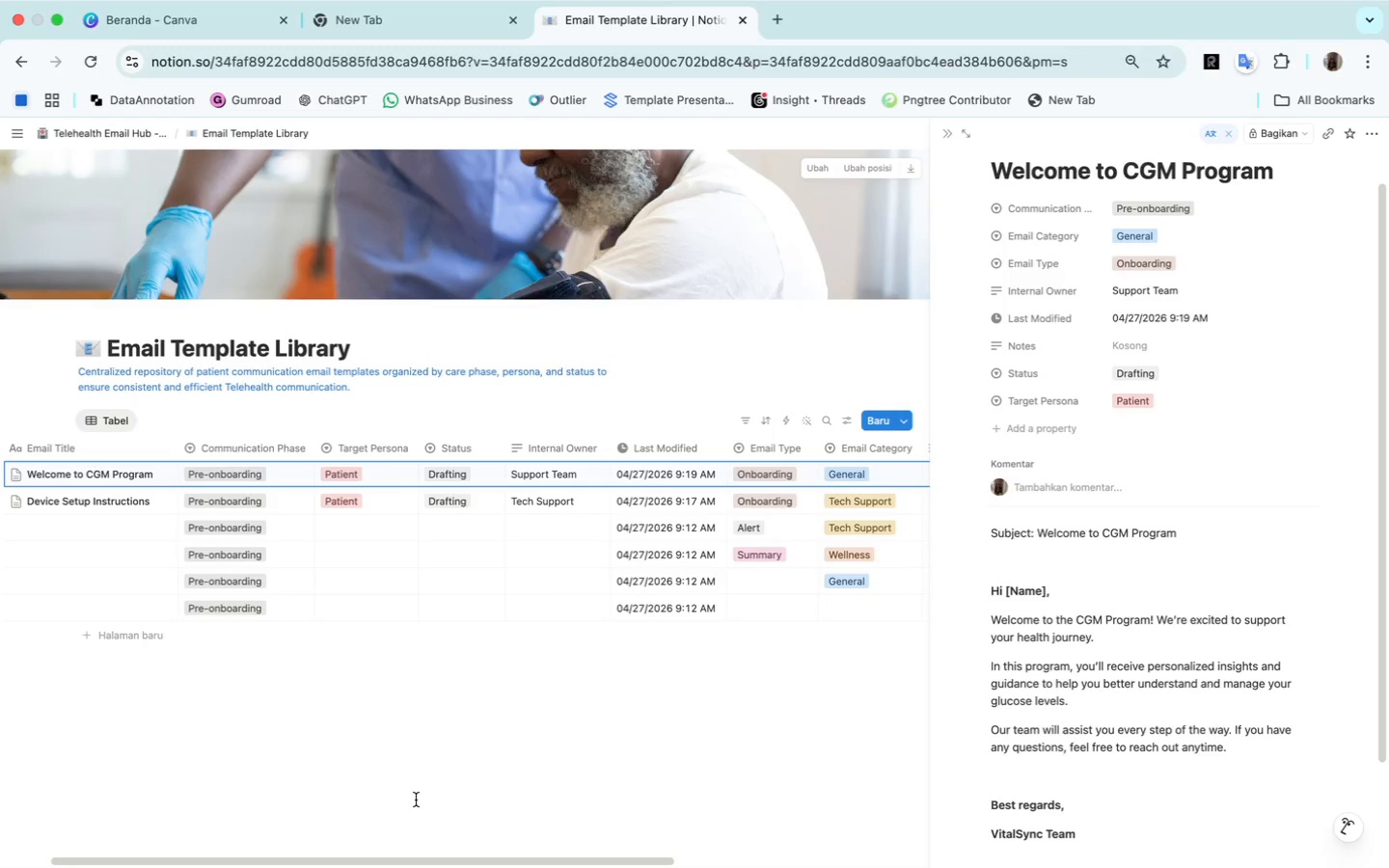 
left_click_drag(start_coordinate=[177, 446], to_coordinate=[162, 446])
 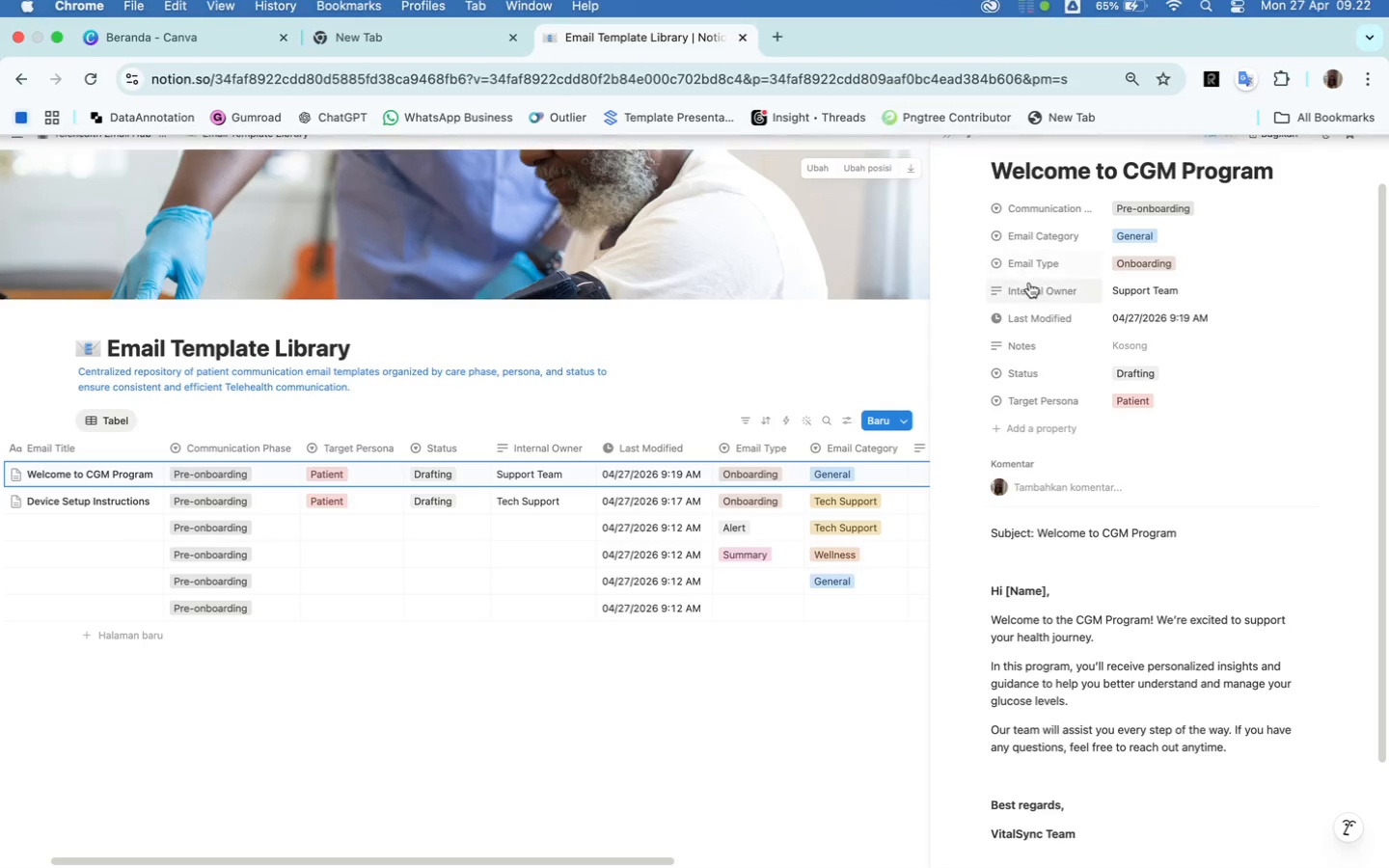 
wait(10.63)
 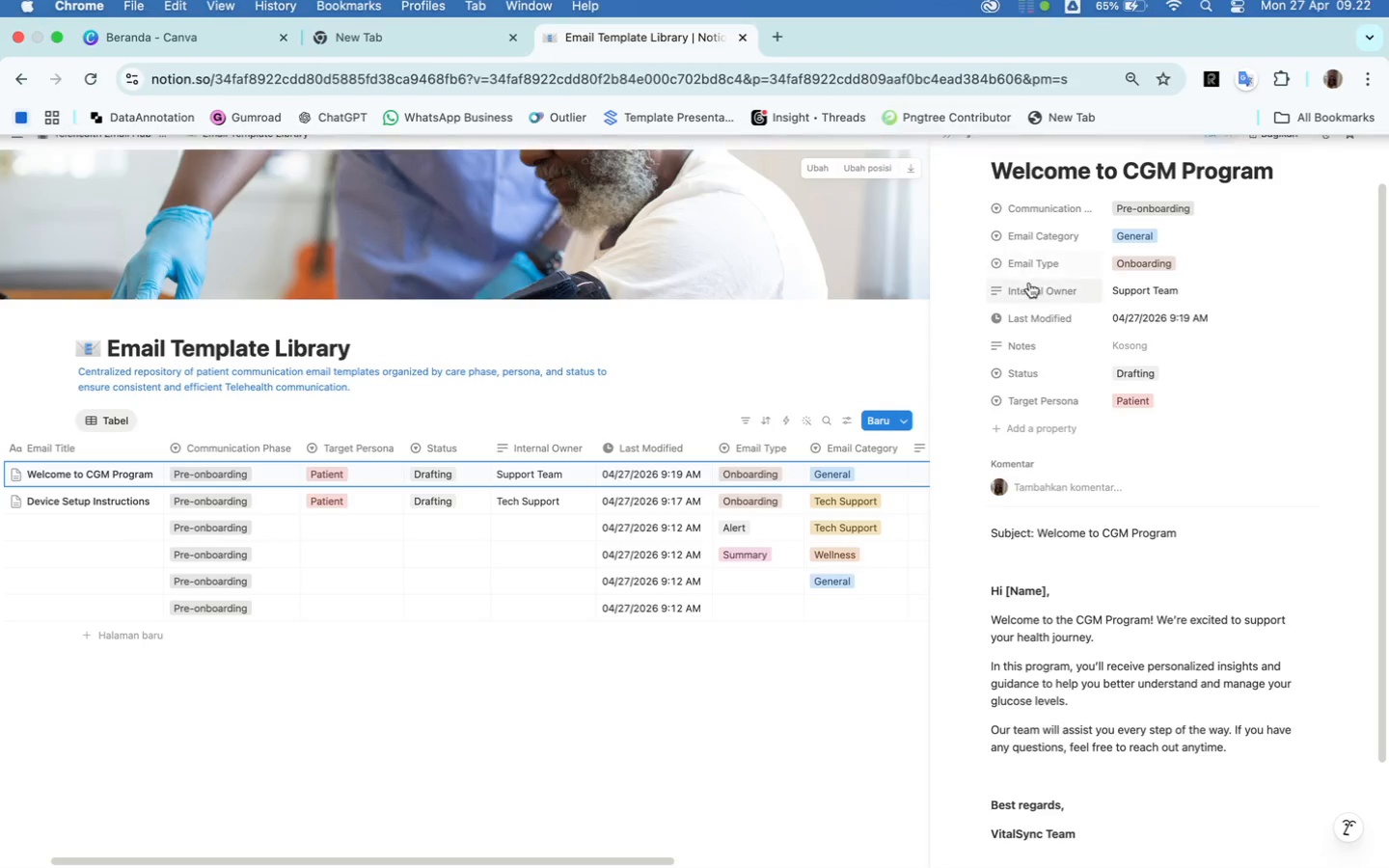 
left_click([932, 319])
 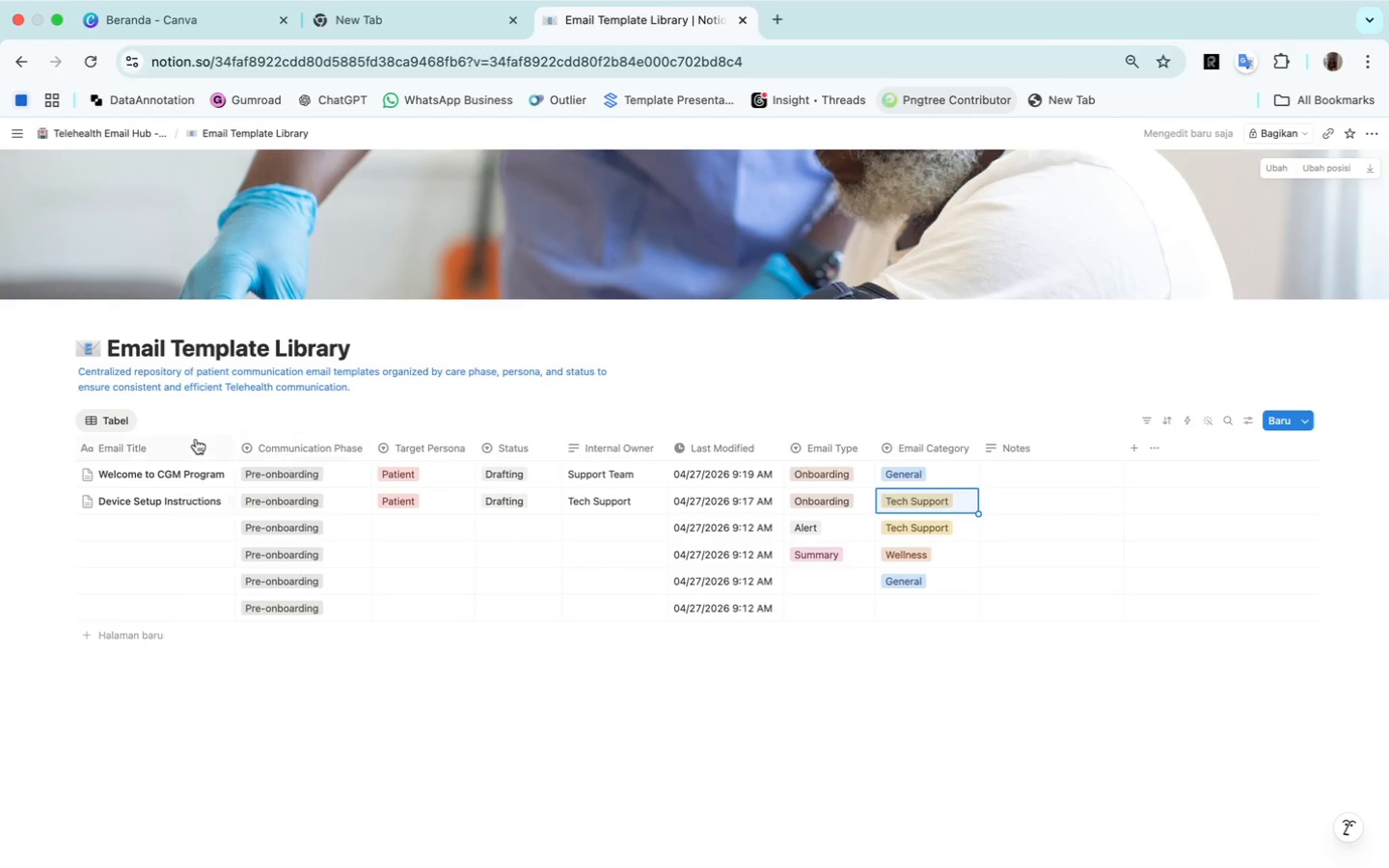 
wait(5.13)
 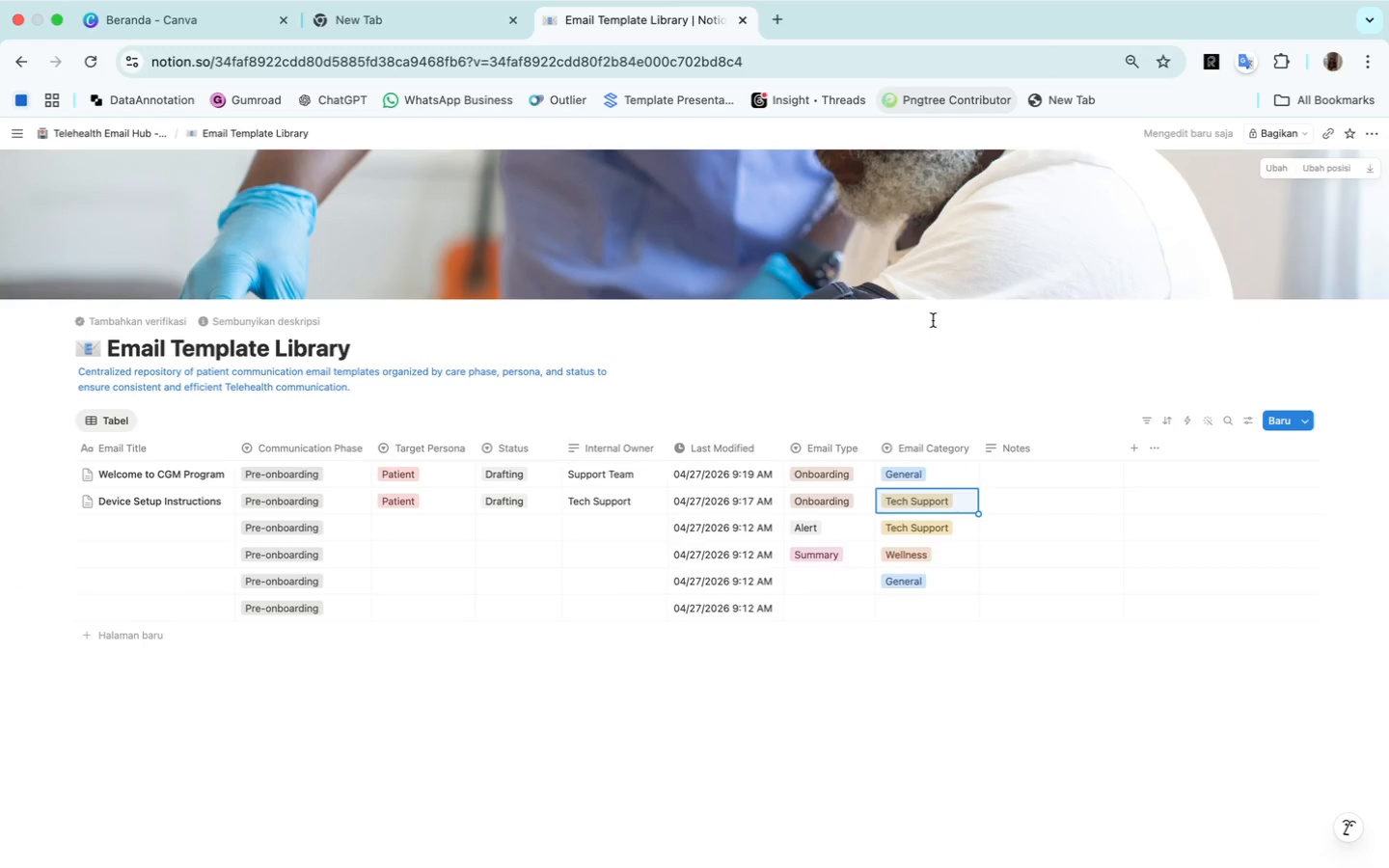 
left_click([222, 473])
 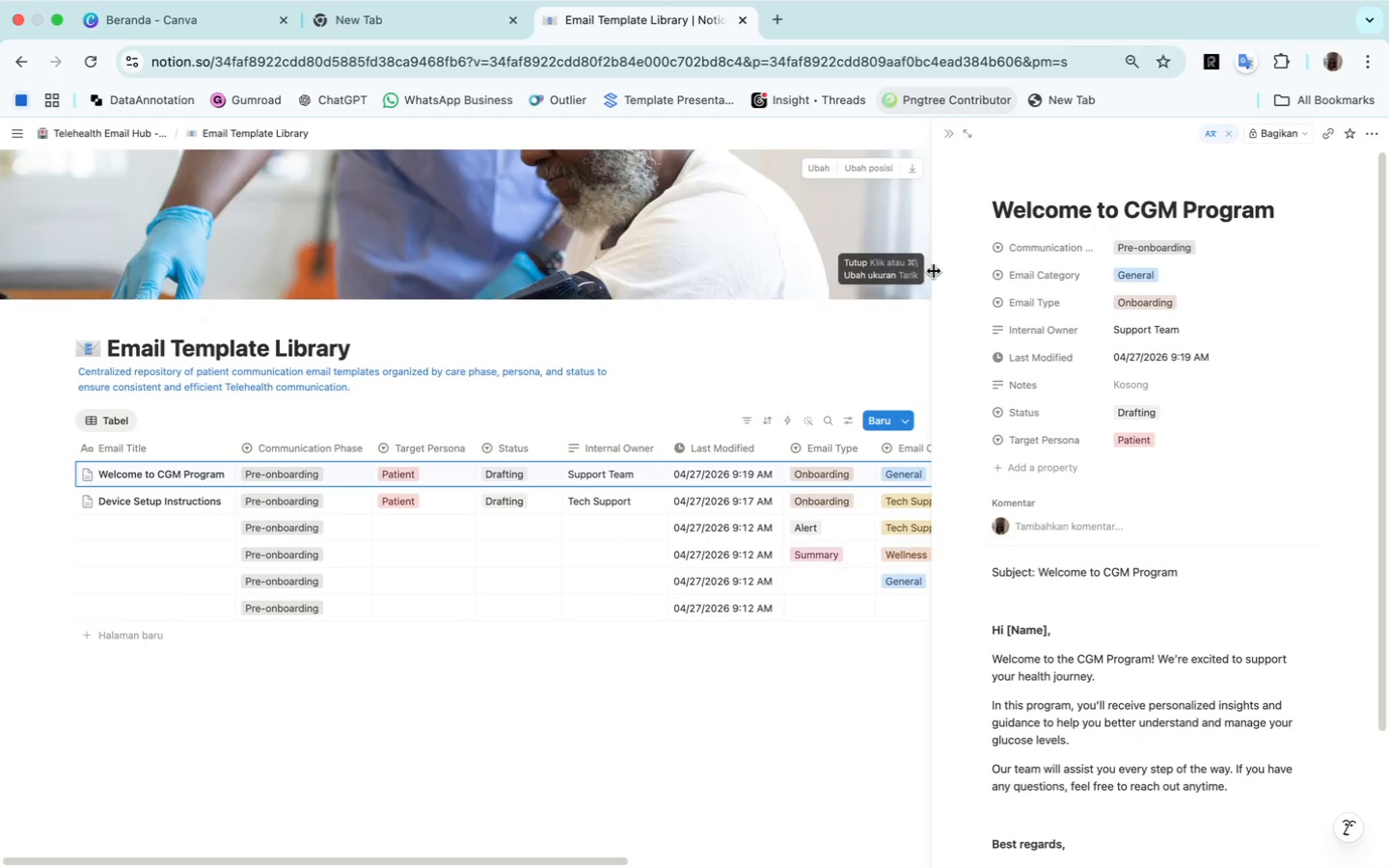 
left_click_drag(start_coordinate=[935, 271], to_coordinate=[930, 273])
 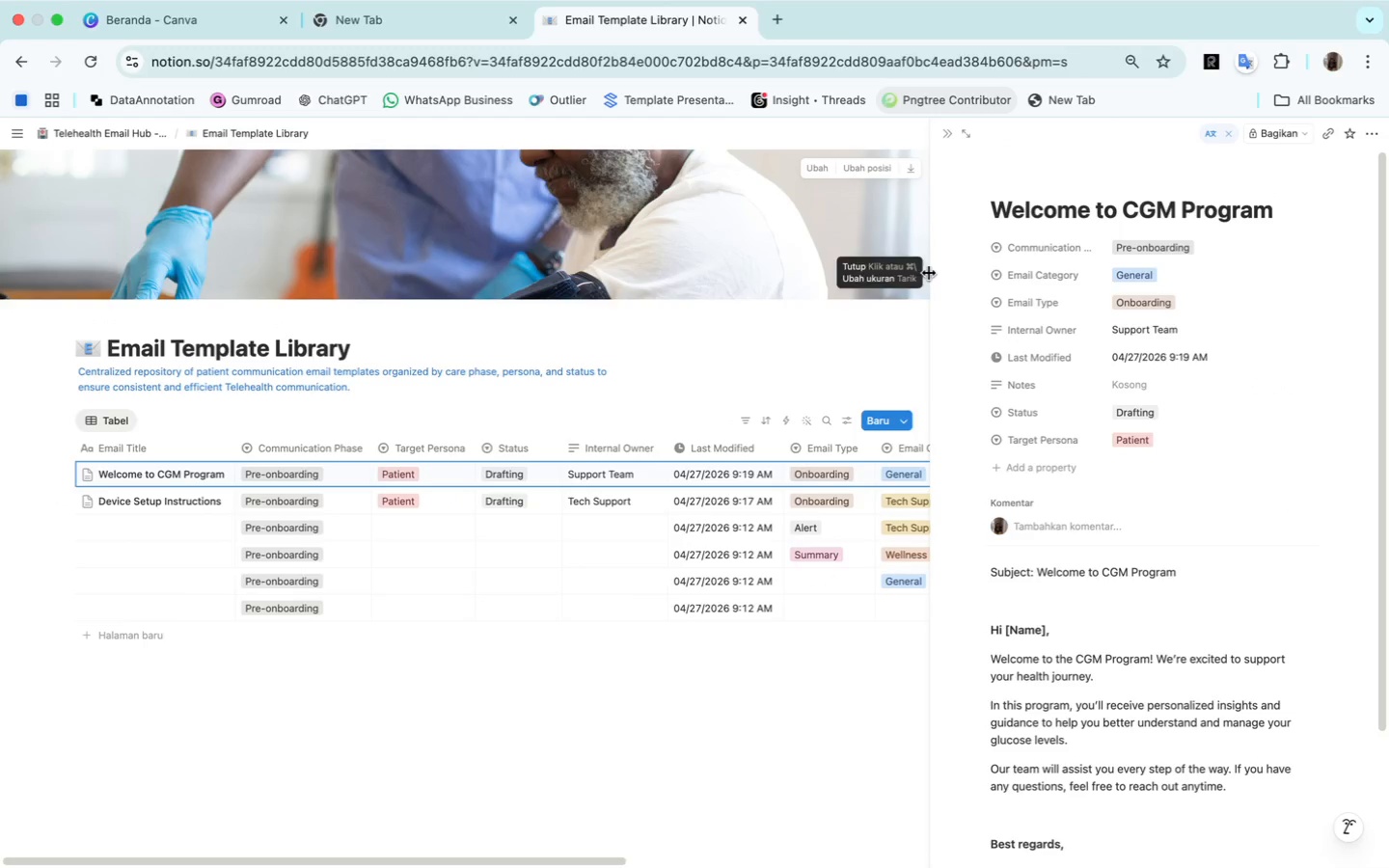 
left_click_drag(start_coordinate=[927, 273], to_coordinate=[959, 275])
 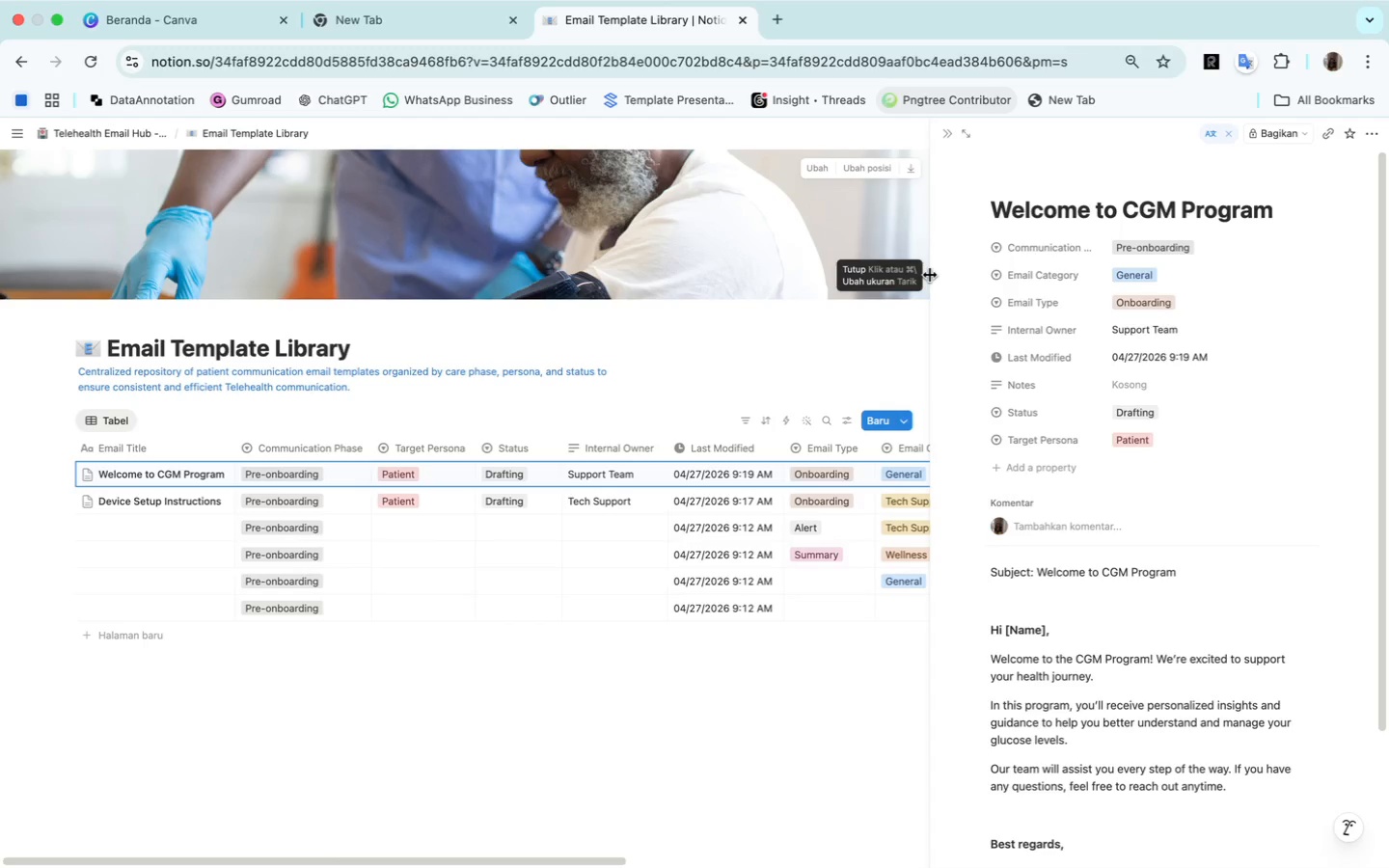 
left_click_drag(start_coordinate=[930, 275], to_coordinate=[1028, 298])
 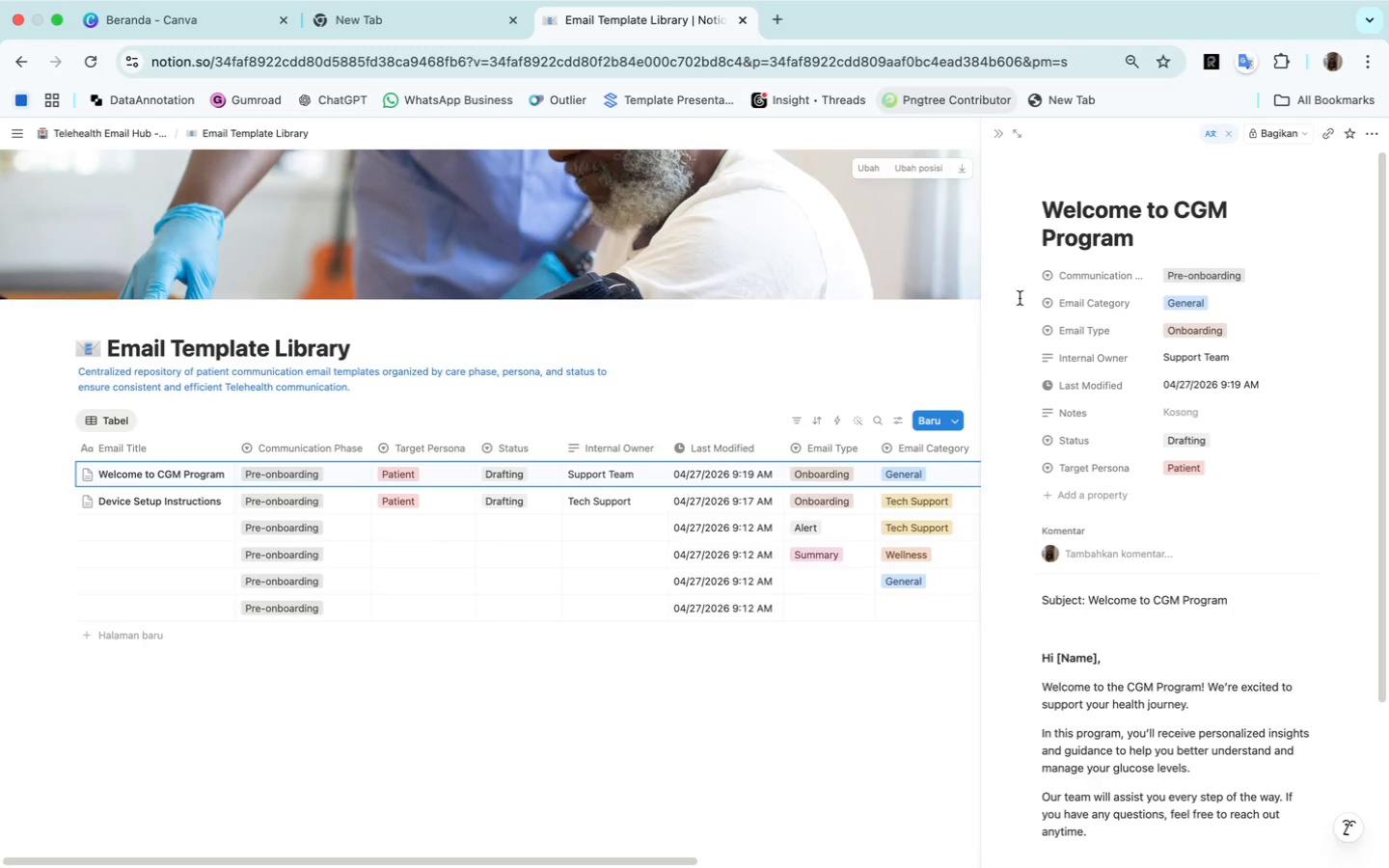 
mouse_move([969, 319])
 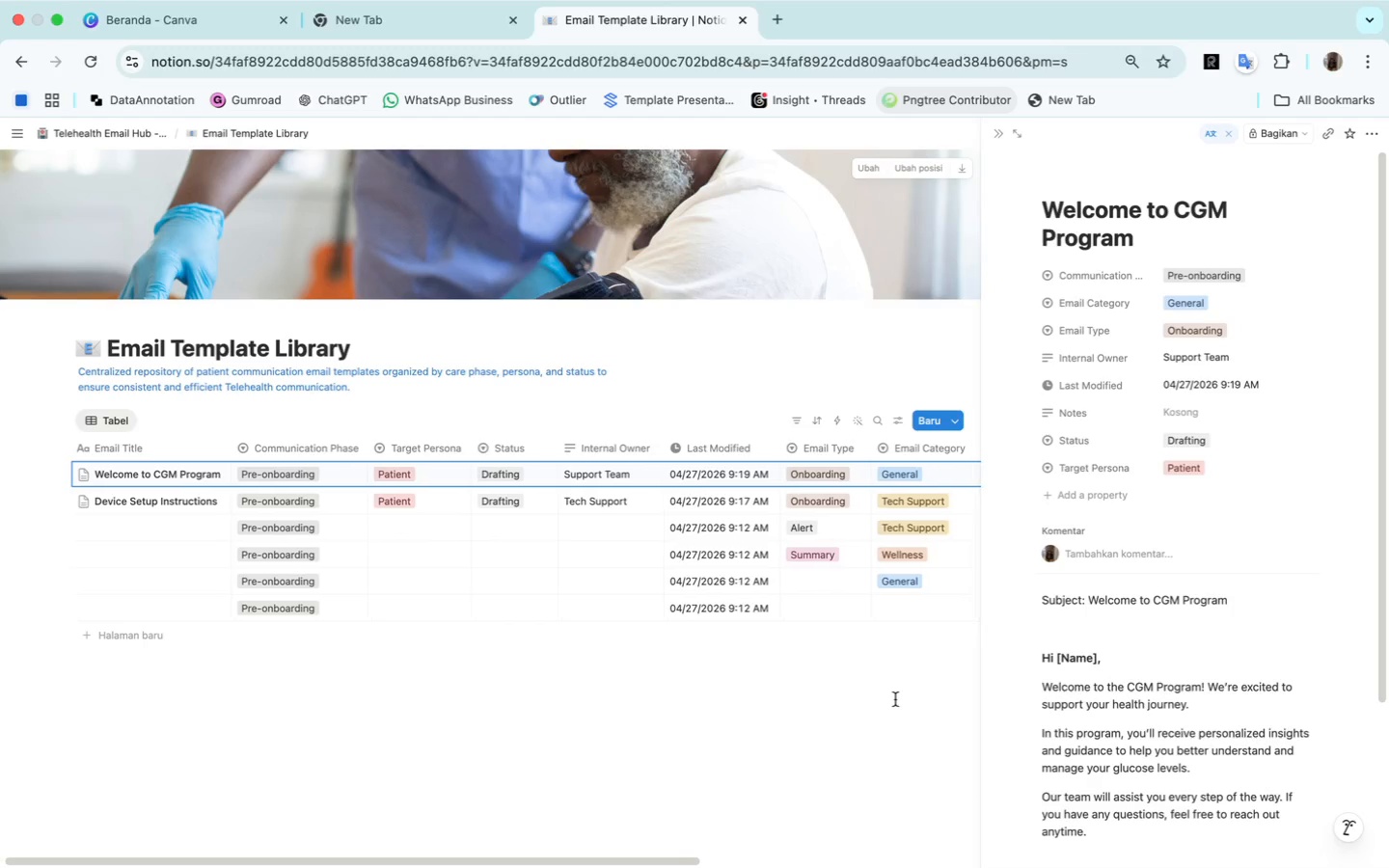 
scroll: coordinate [895, 699], scroll_direction: down, amount: 4.0
 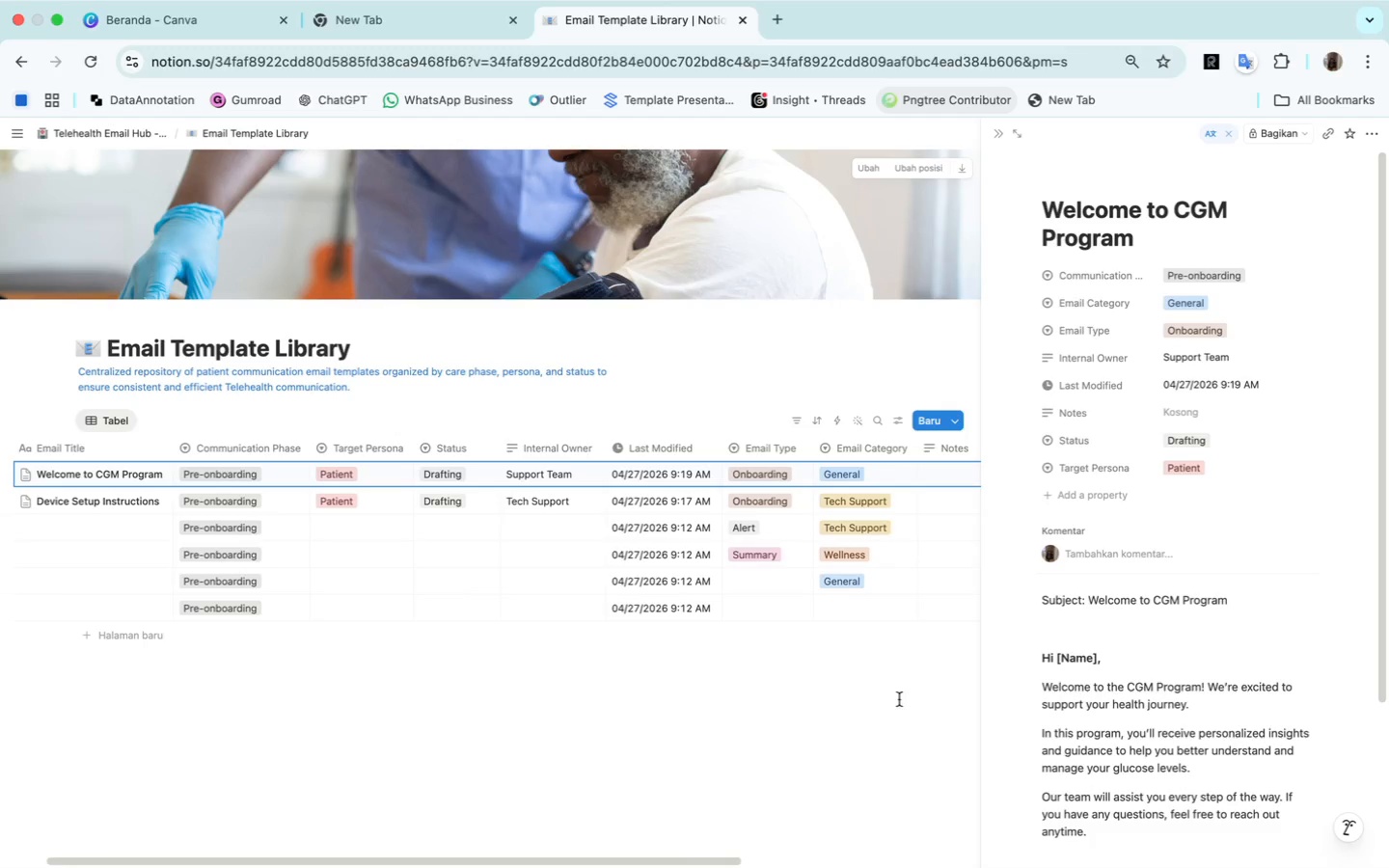 
wait(5.54)
 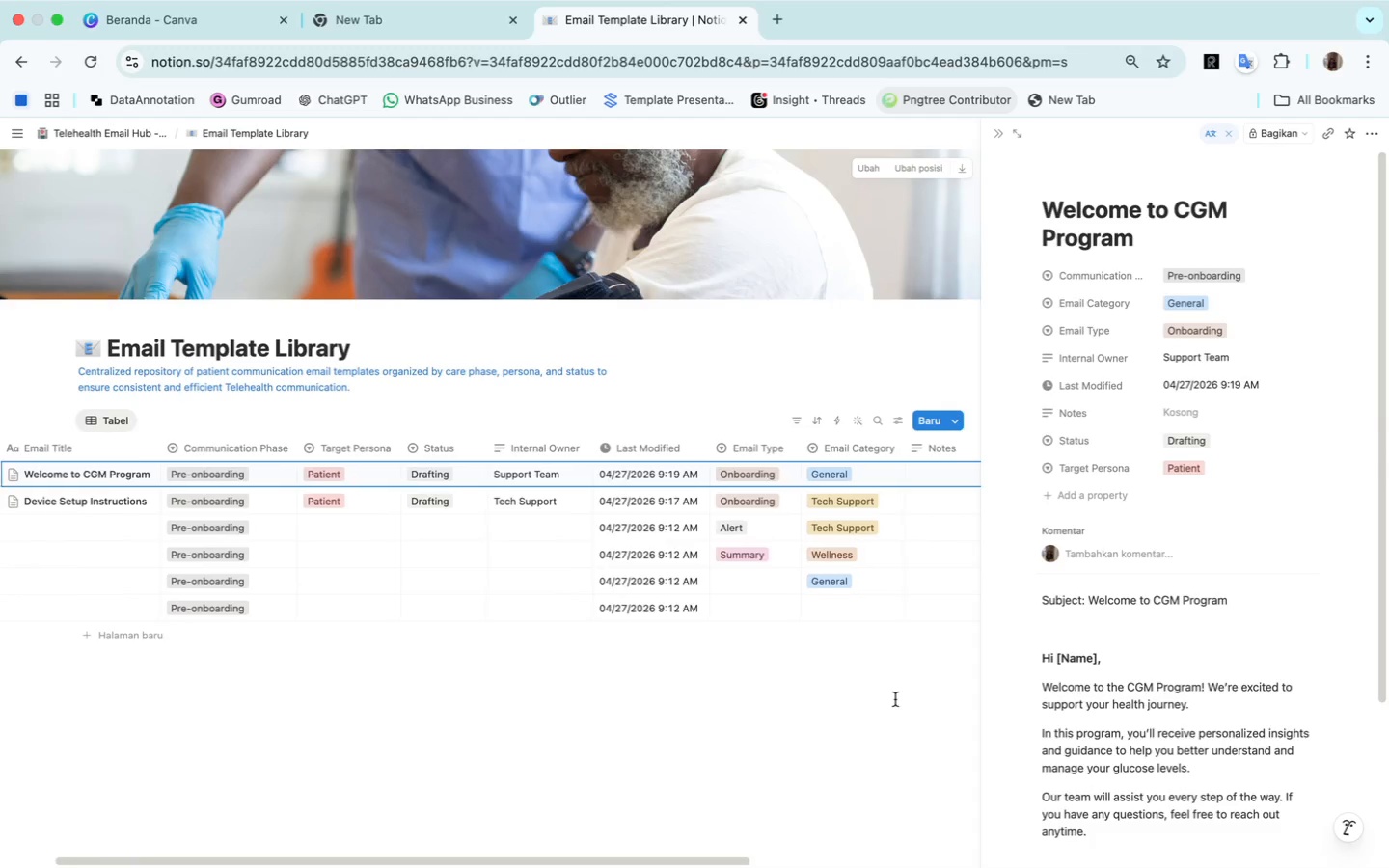 
scroll: coordinate [1256, 793], scroll_direction: down, amount: 7.0
 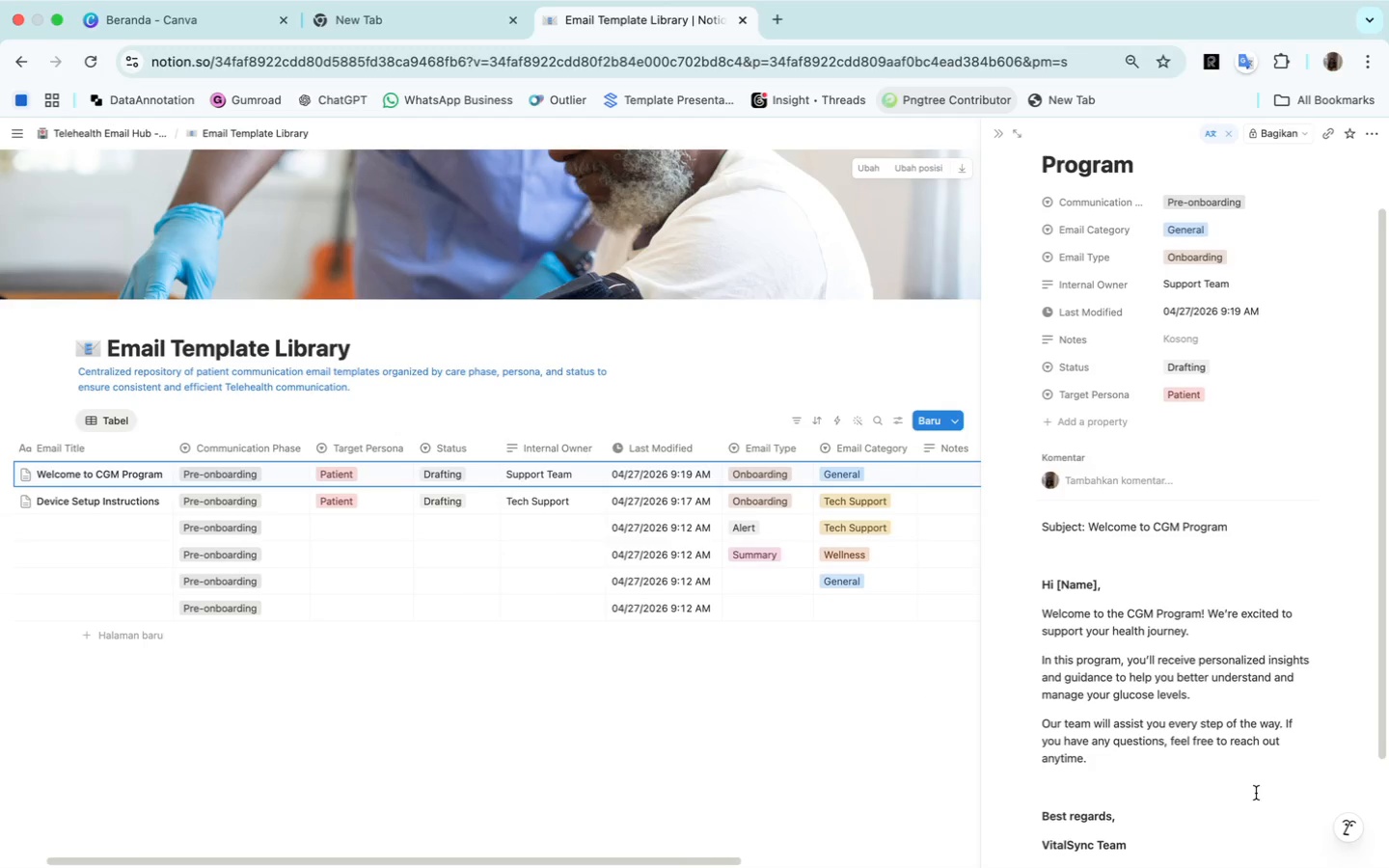 
scroll: coordinate [1256, 793], scroll_direction: up, amount: 1.0
 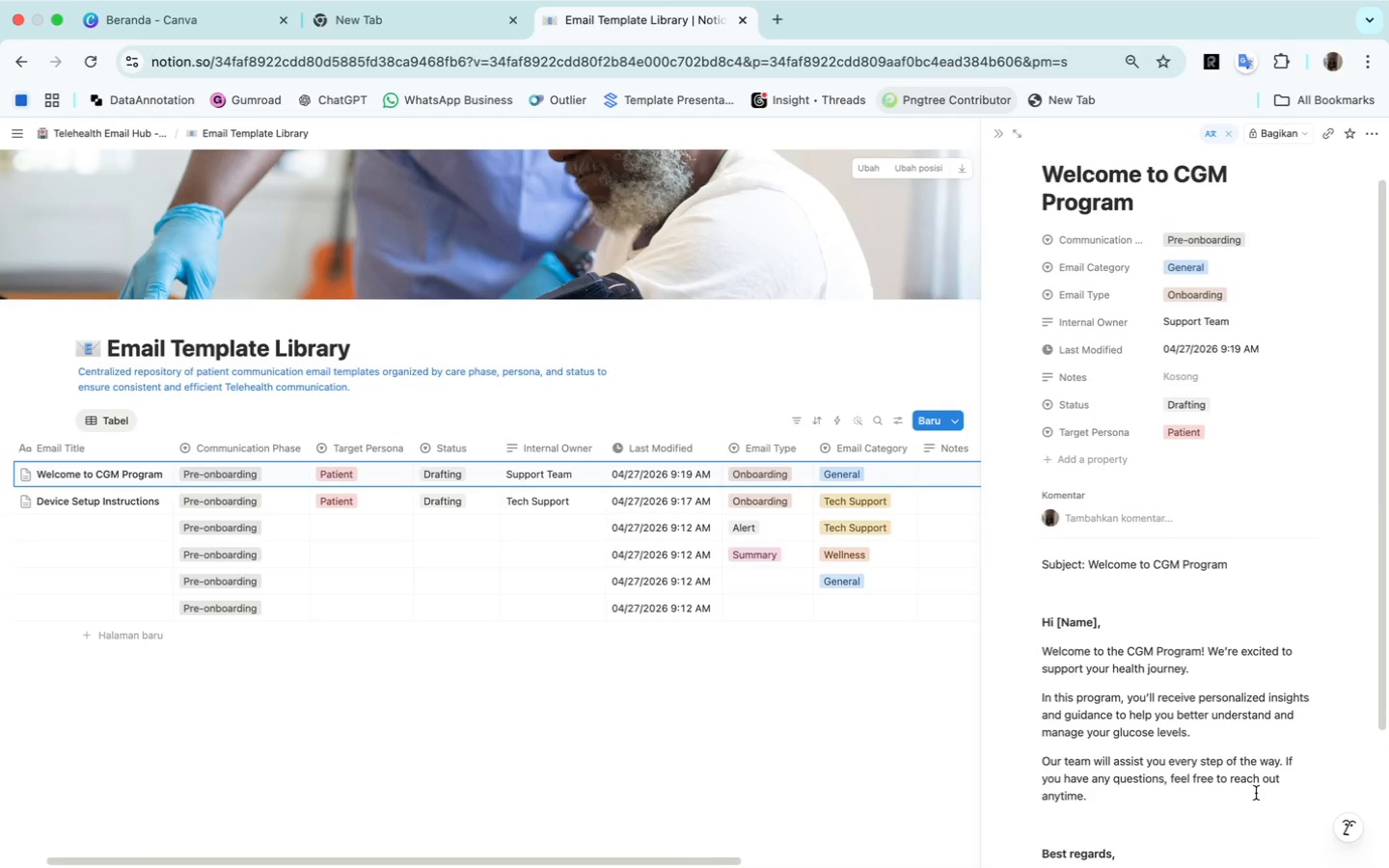 
scroll: coordinate [1256, 793], scroll_direction: down, amount: 1.0
 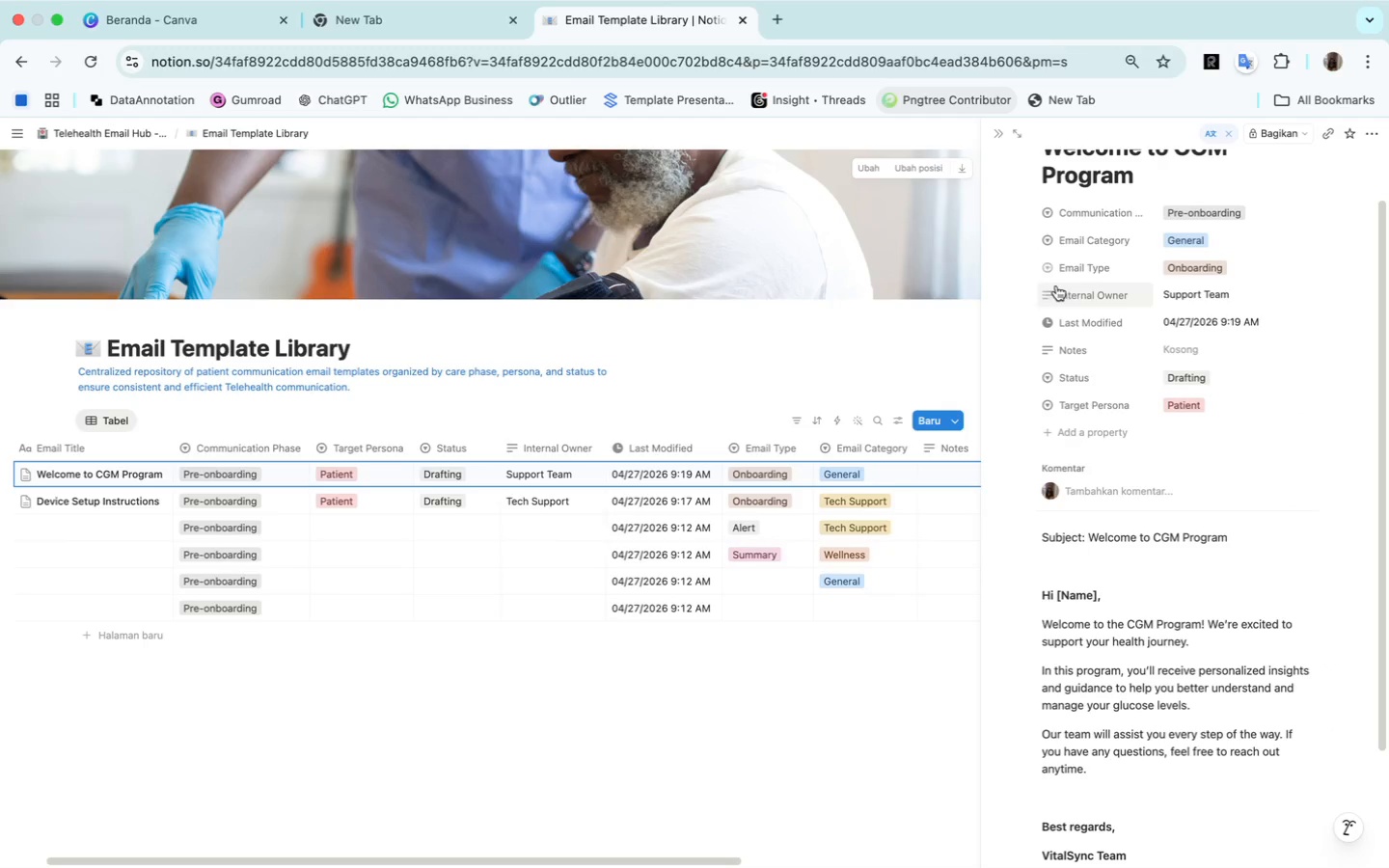 
wait(17.88)
 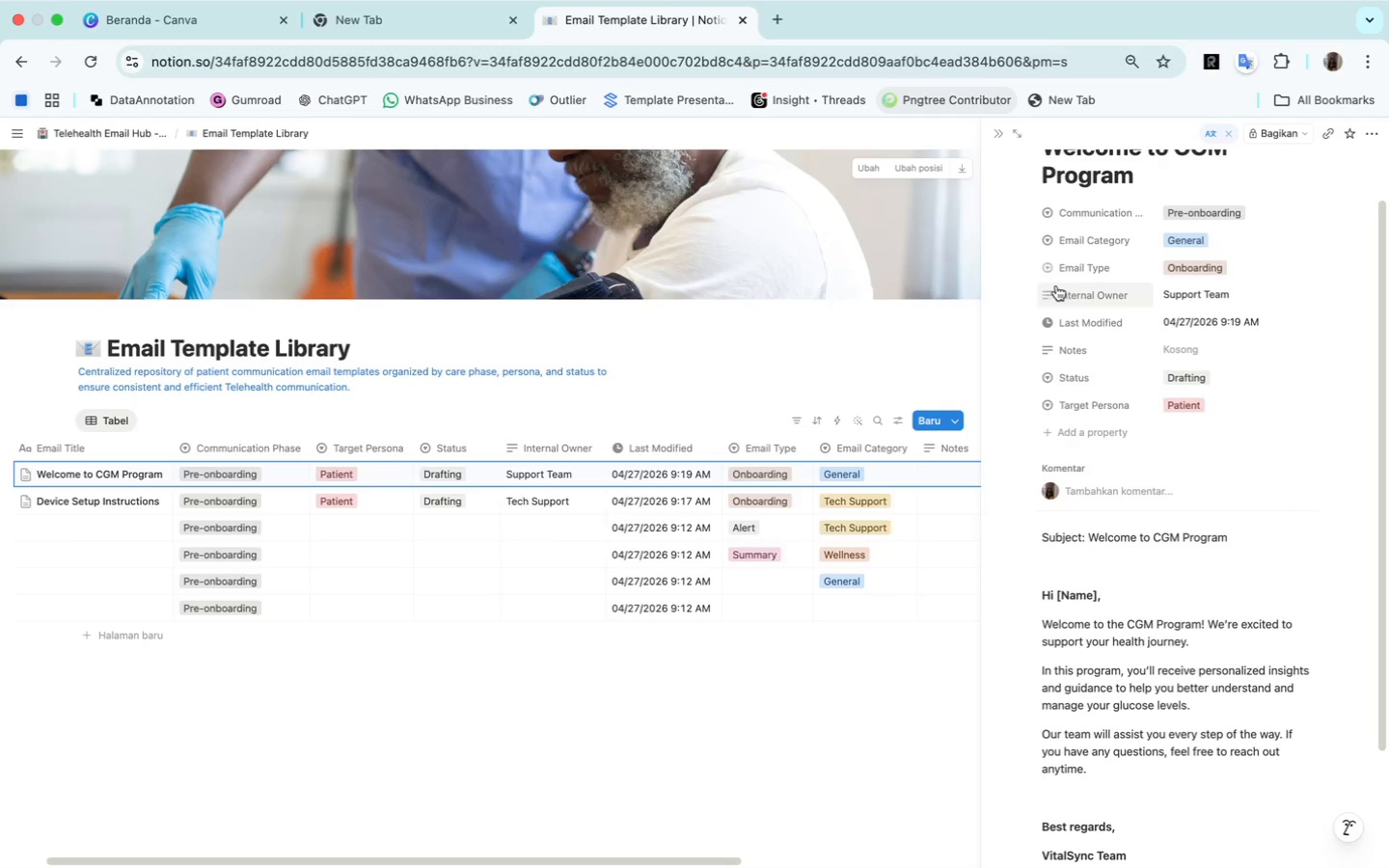 
left_click_drag(start_coordinate=[981, 320], to_coordinate=[966, 320])
 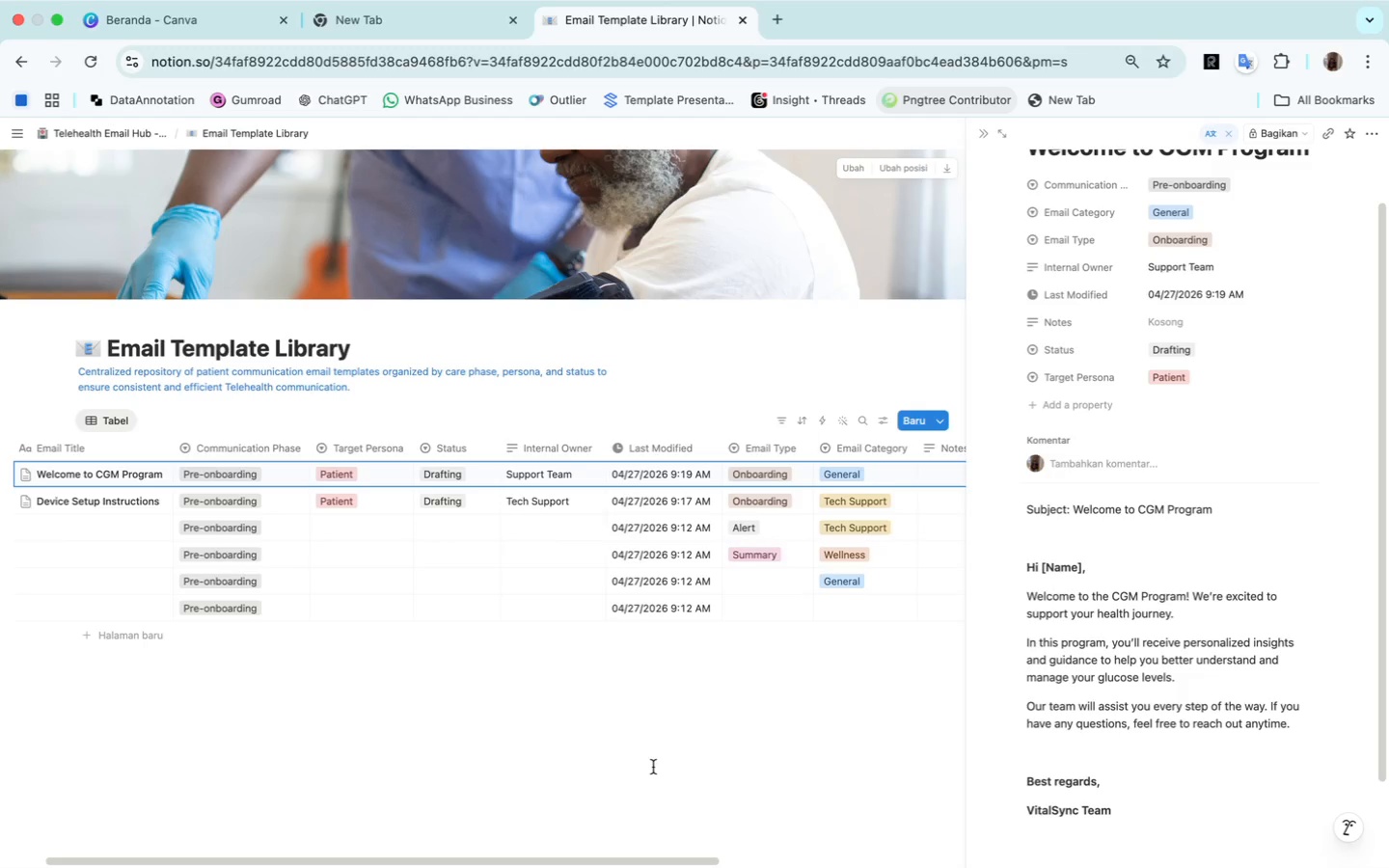 
wait(5.18)
 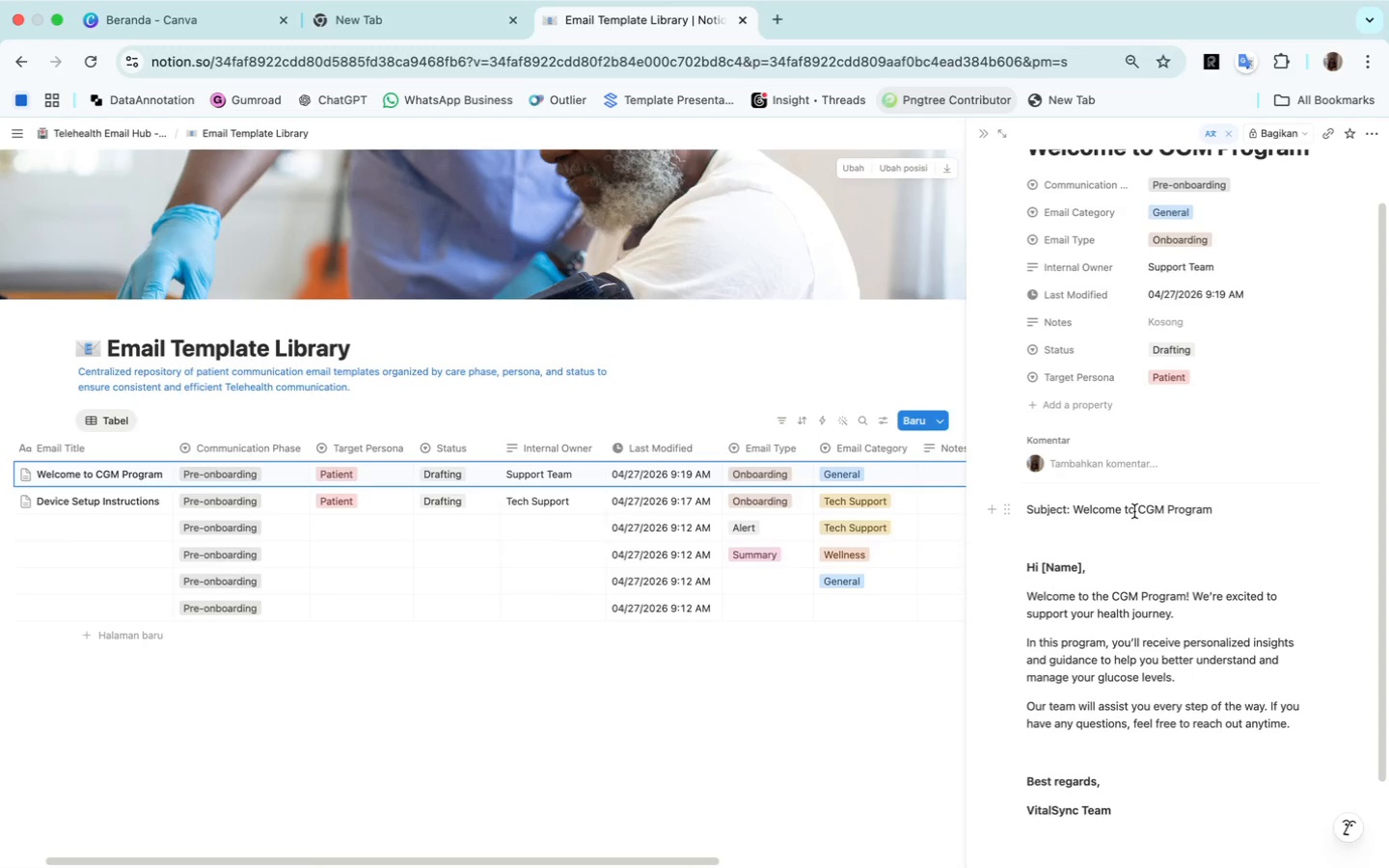 
scroll: coordinate [653, 767], scroll_direction: down, amount: 1.0
 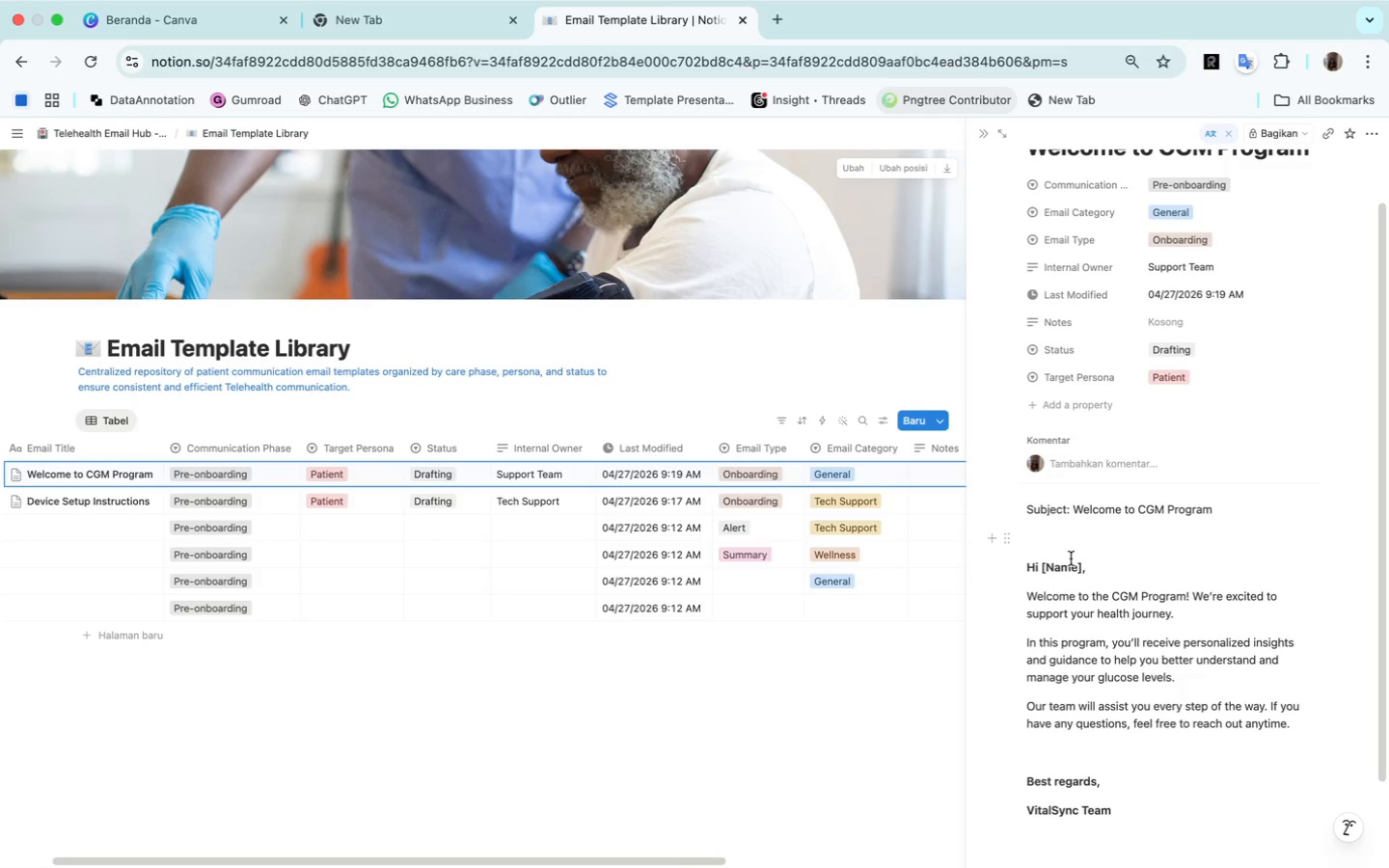 
scroll: coordinate [1097, 563], scroll_direction: up, amount: 1.0
 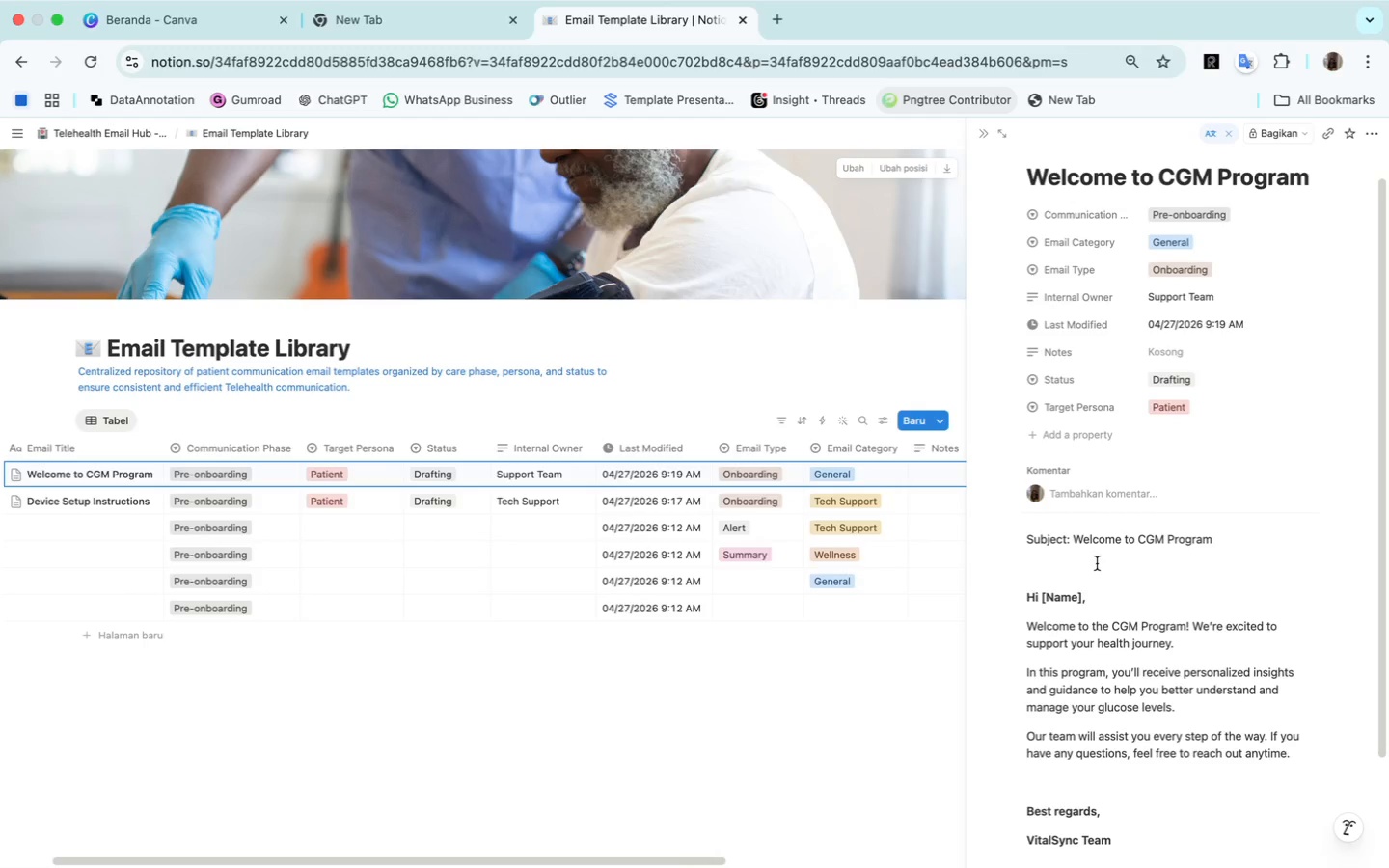 
key(Meta+Shift+4)
 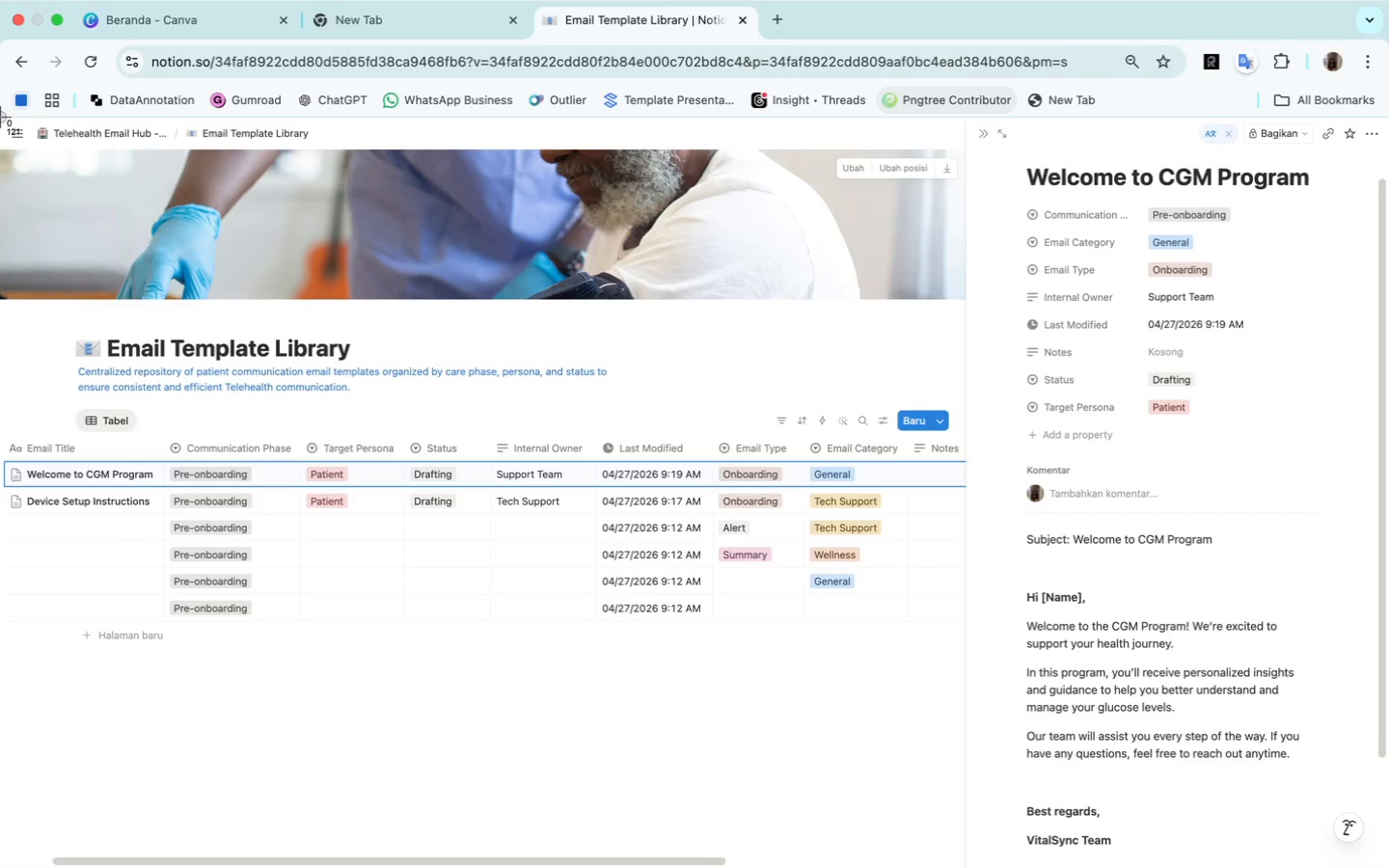 
left_click_drag(start_coordinate=[0, 117], to_coordinate=[1388, 867])
 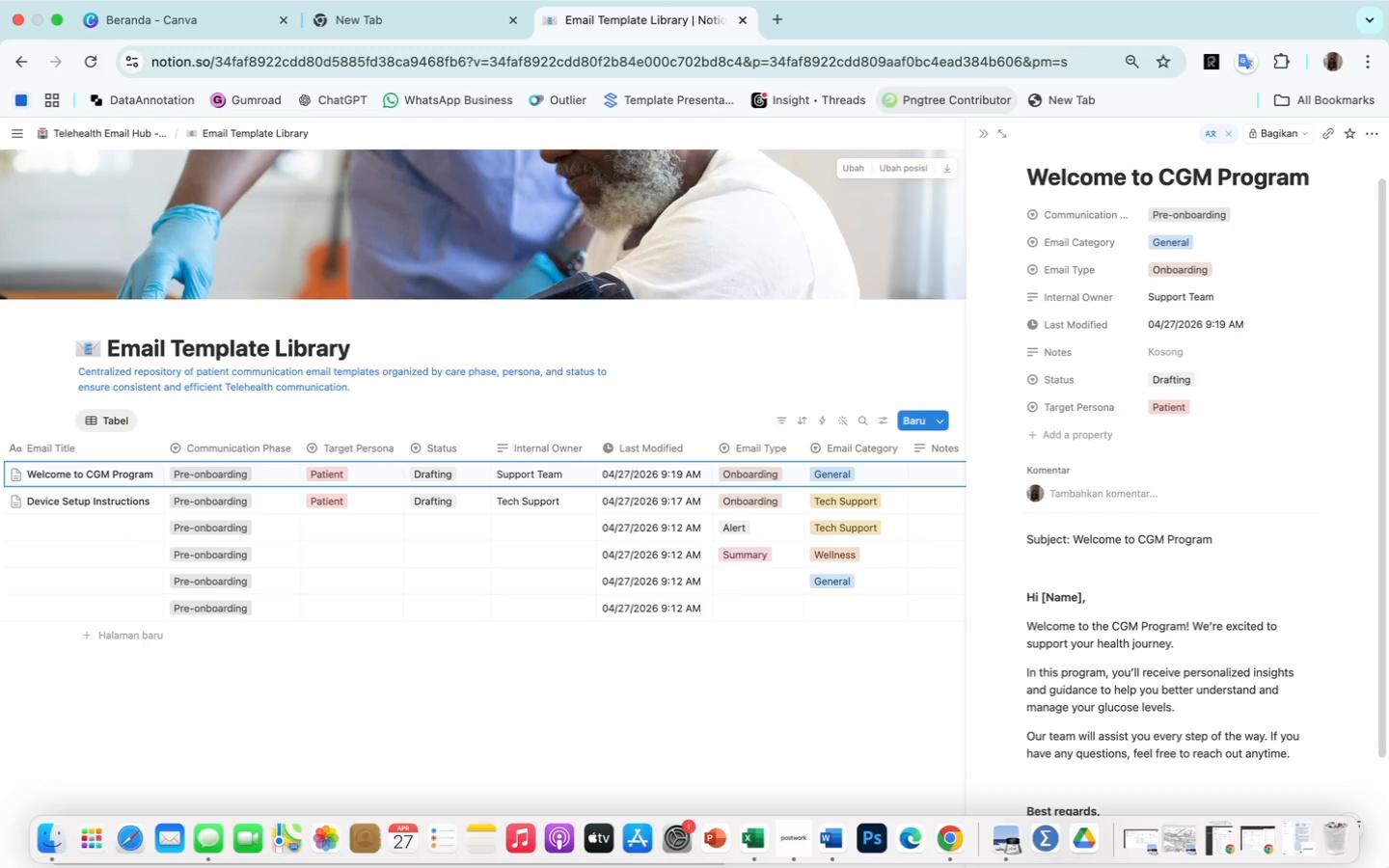 
wait(36.67)
 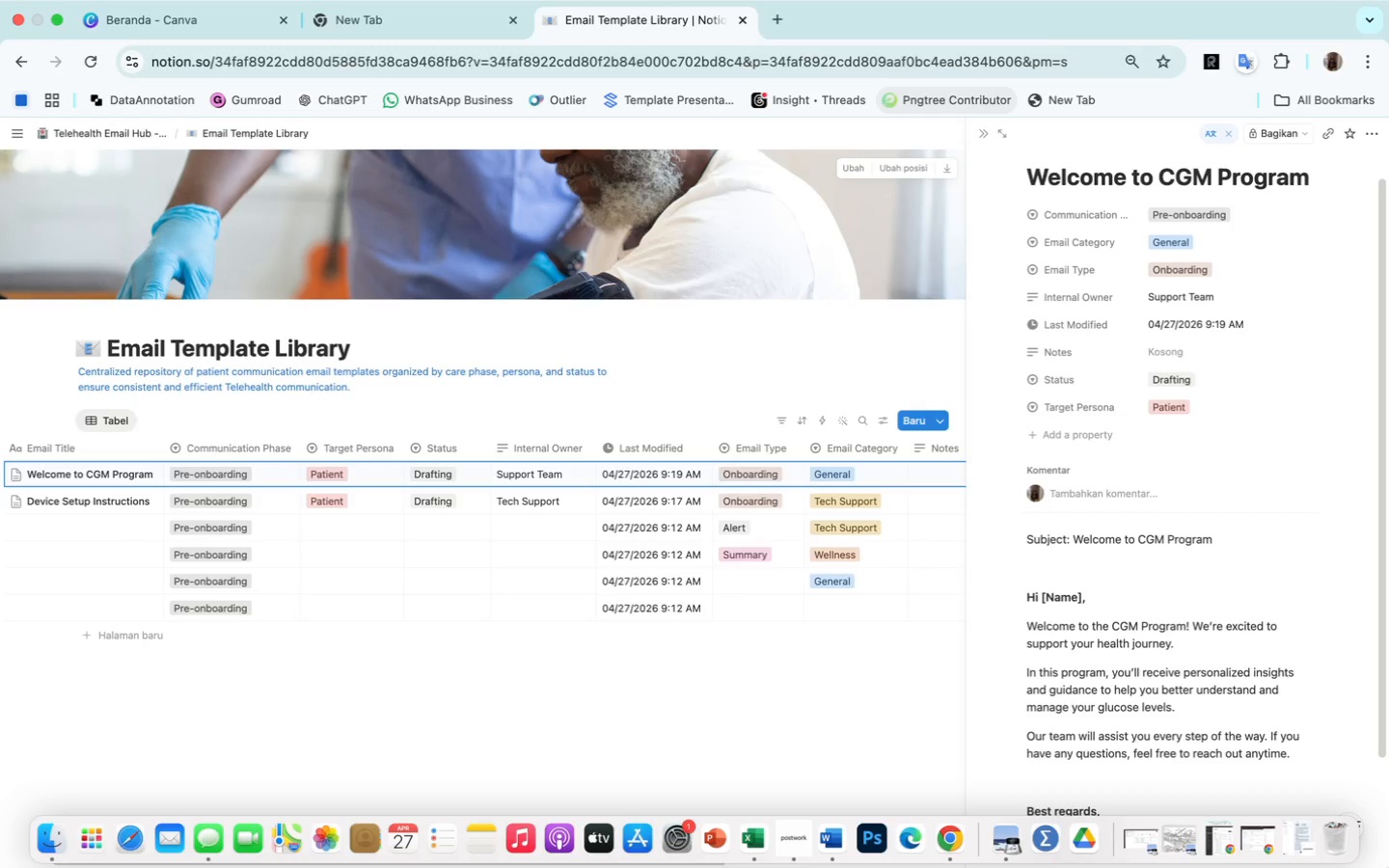 
left_click([143, 500])
 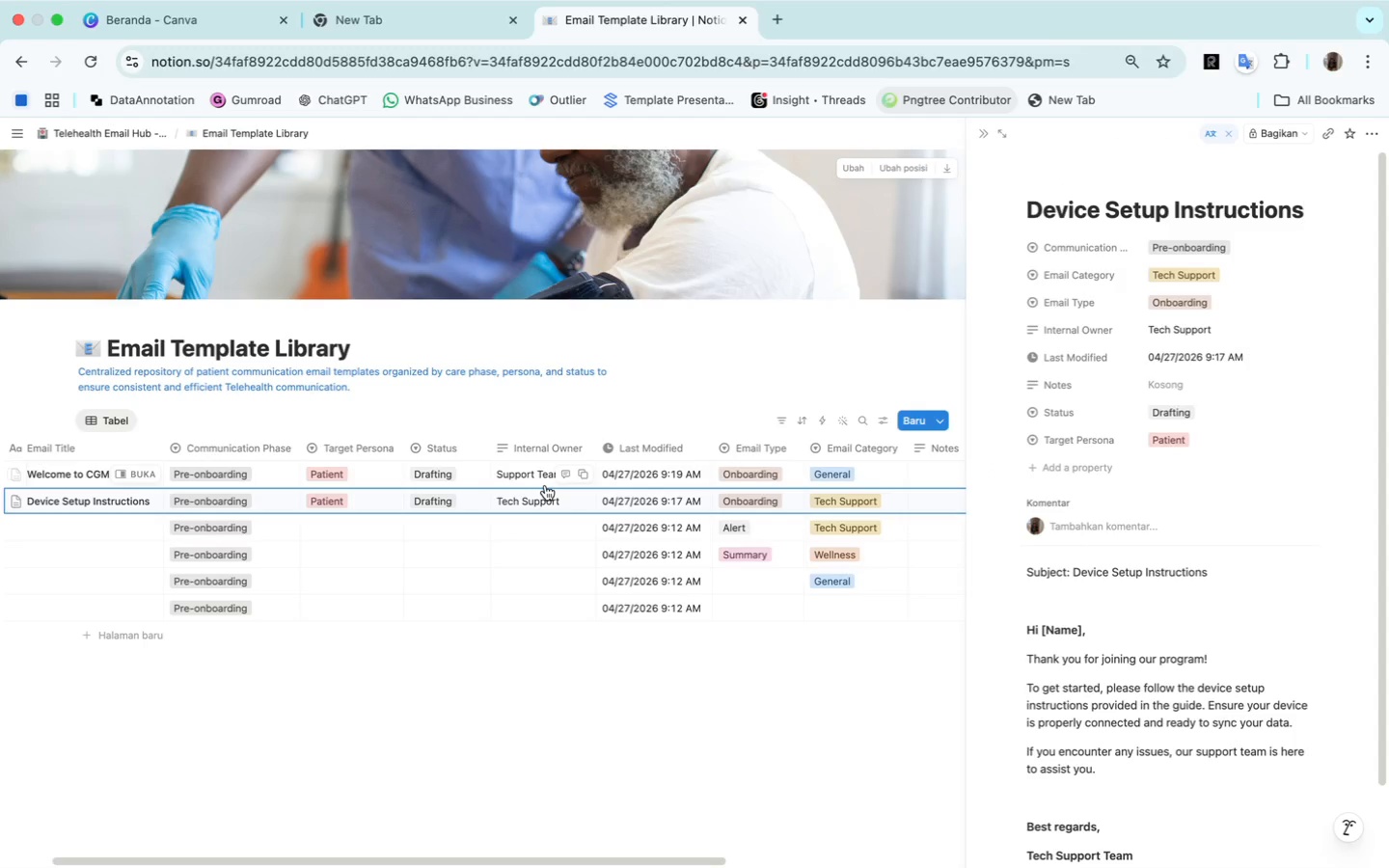 
wait(5.24)
 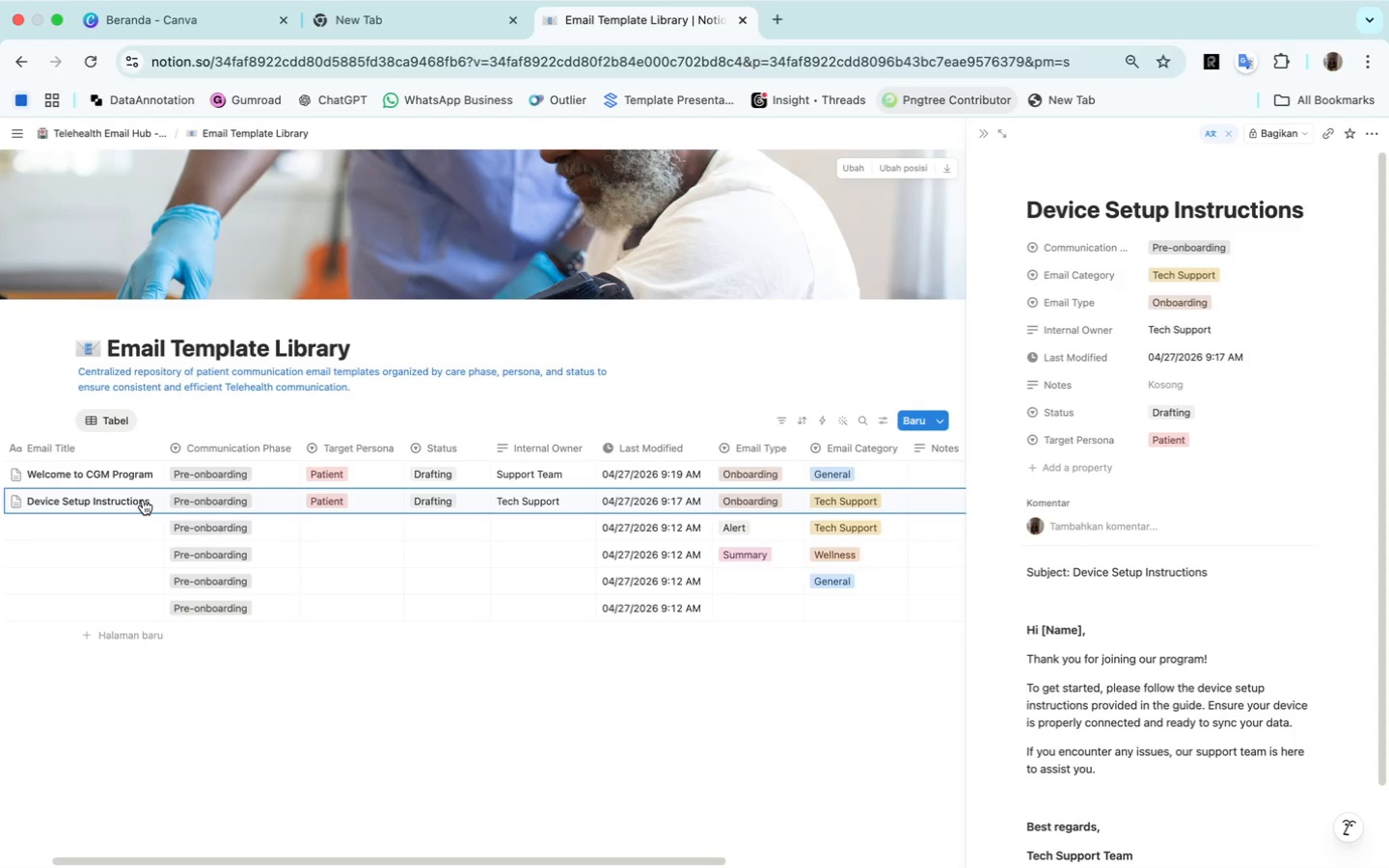 
scroll: coordinate [1087, 631], scroll_direction: down, amount: 1.0
 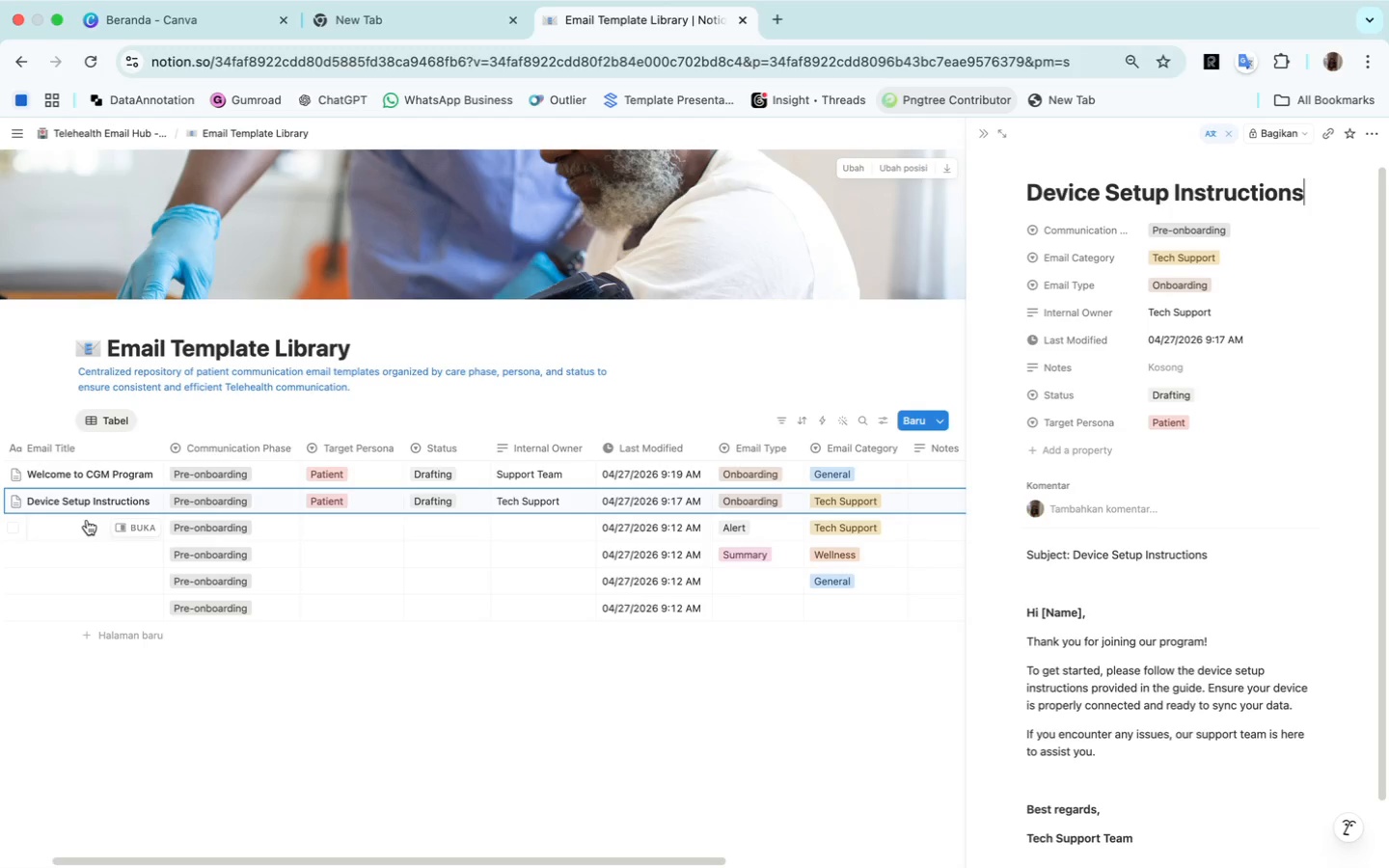 
wait(22.64)
 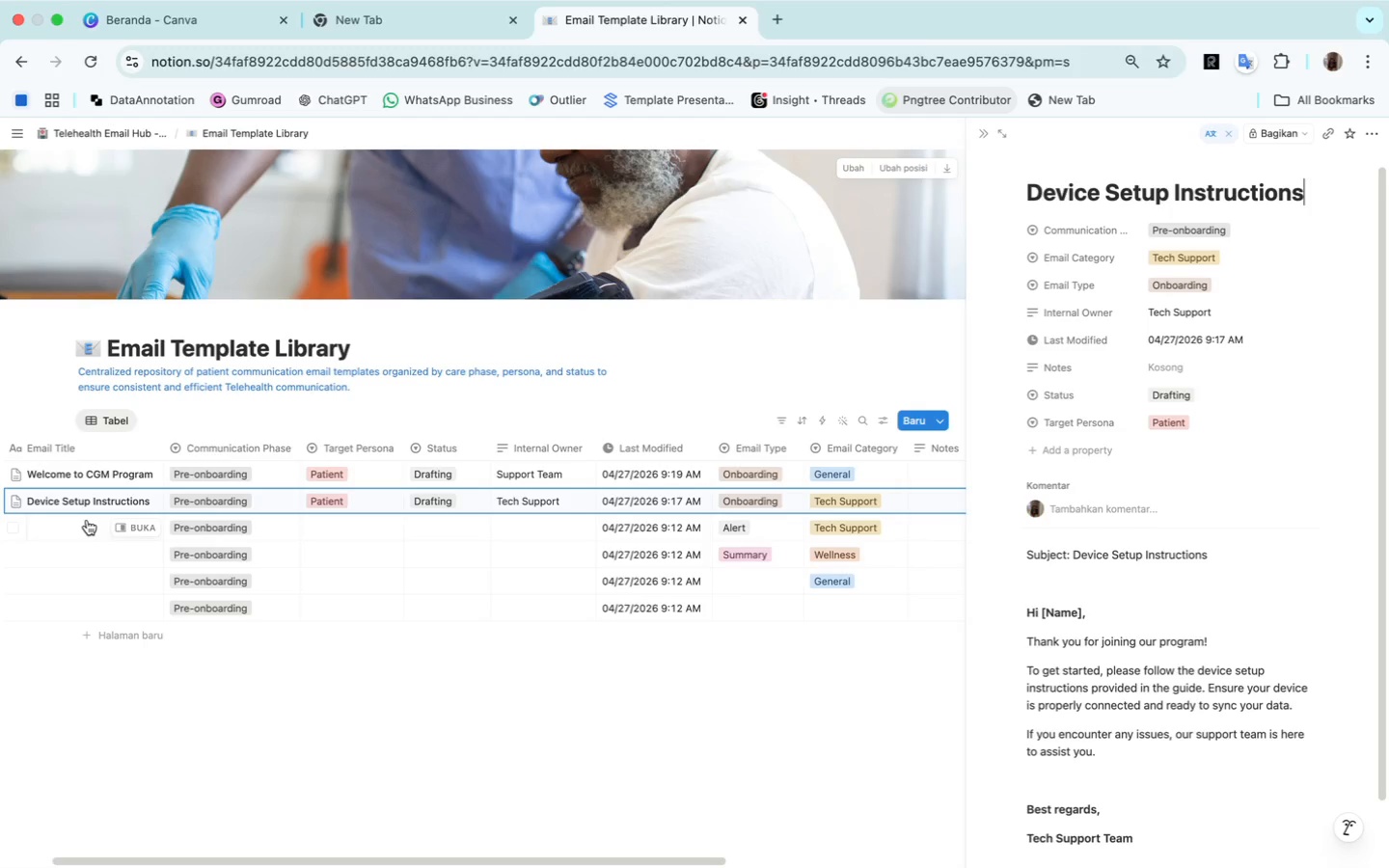 
left_click([68, 520])
 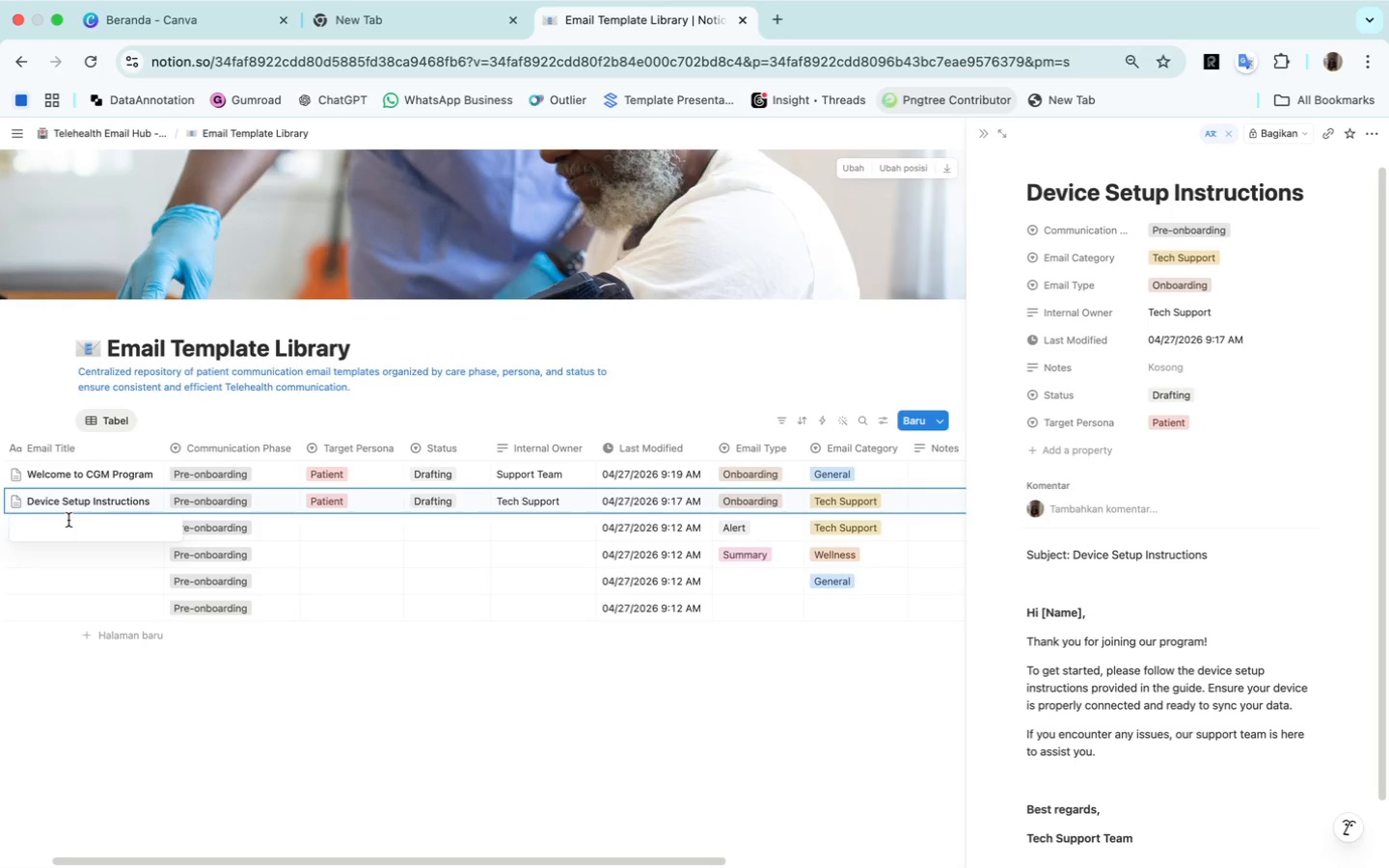 
type(Nutrition)
 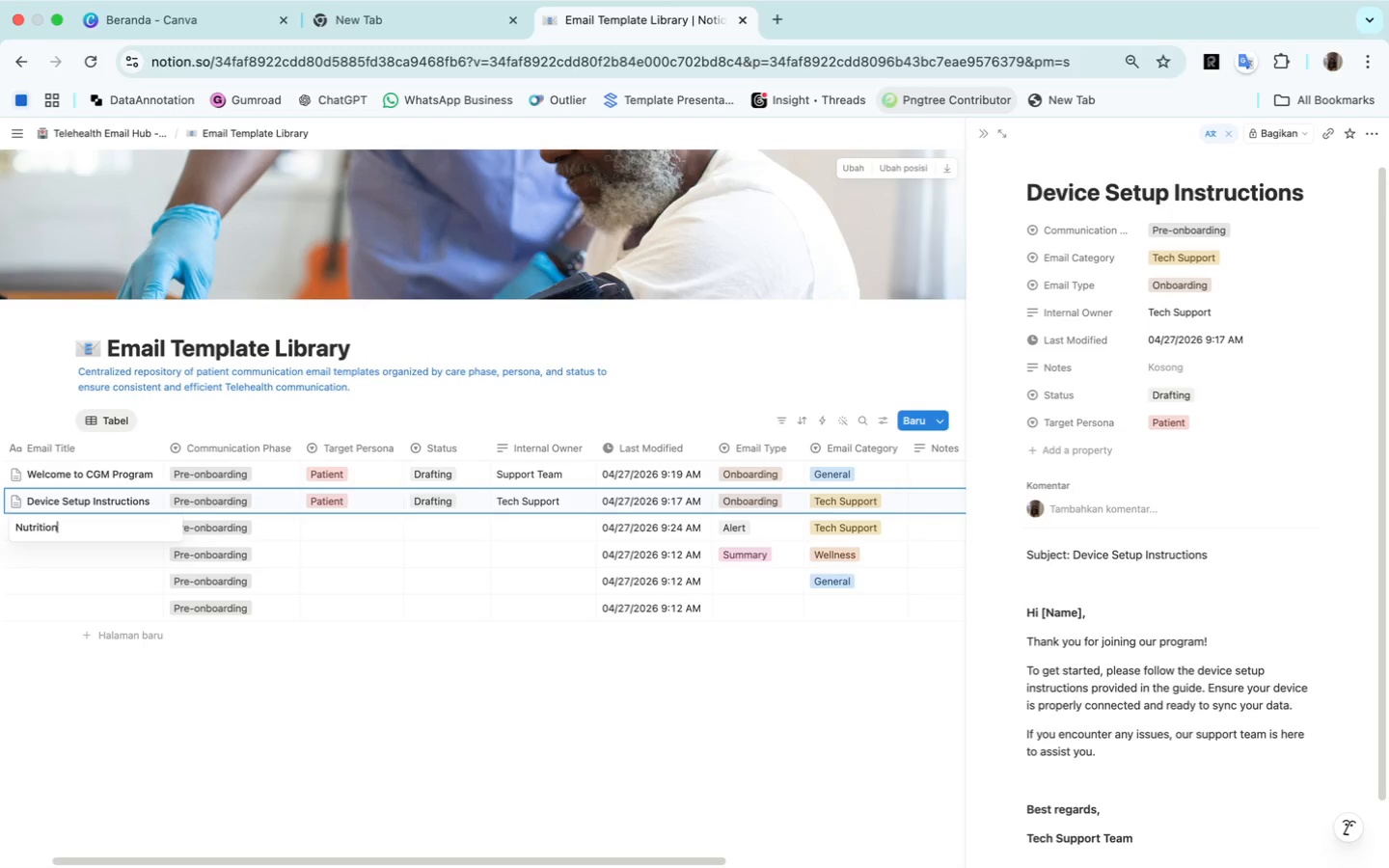 
wait(5.3)
 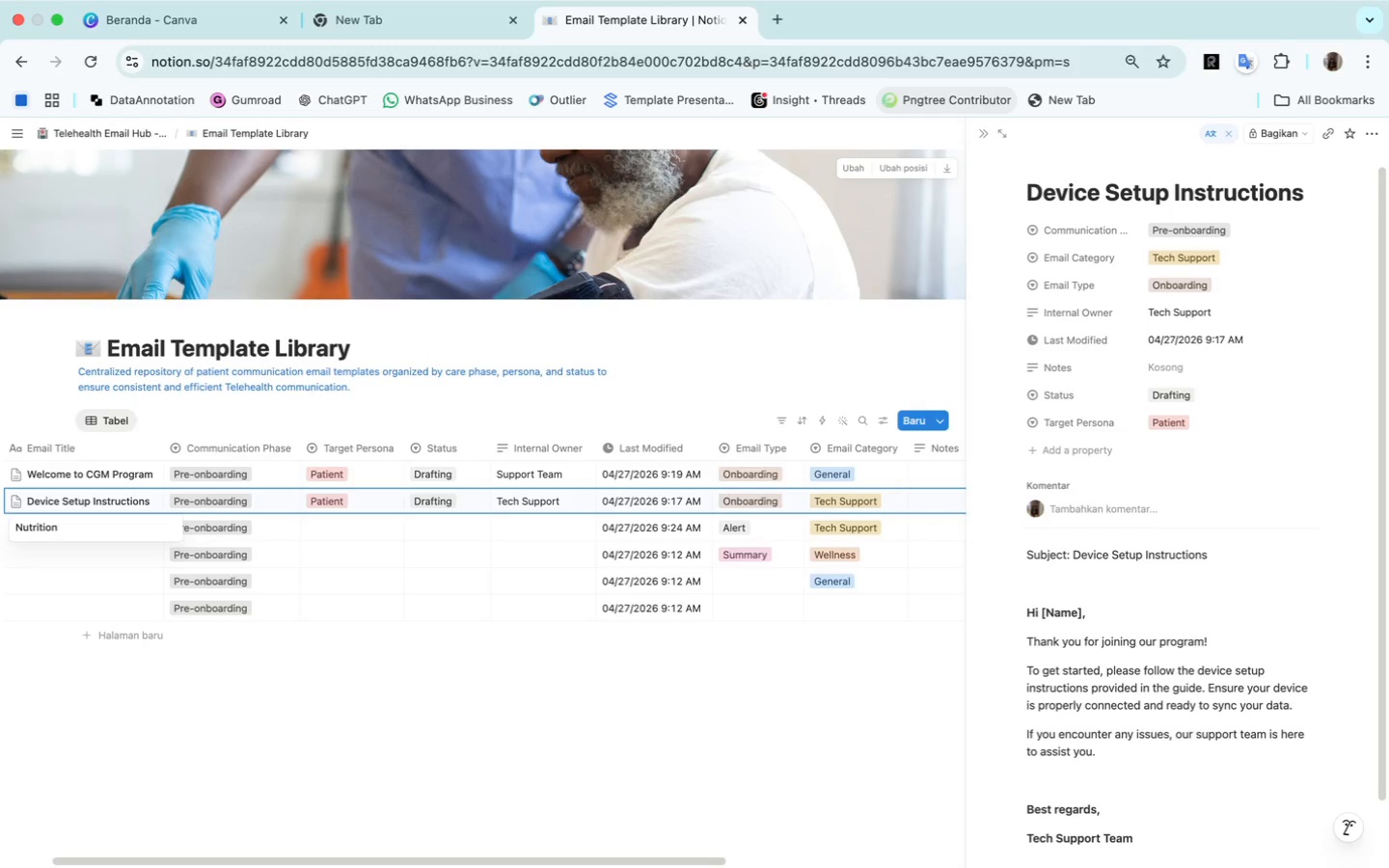 
type( Onboarding Guide)
 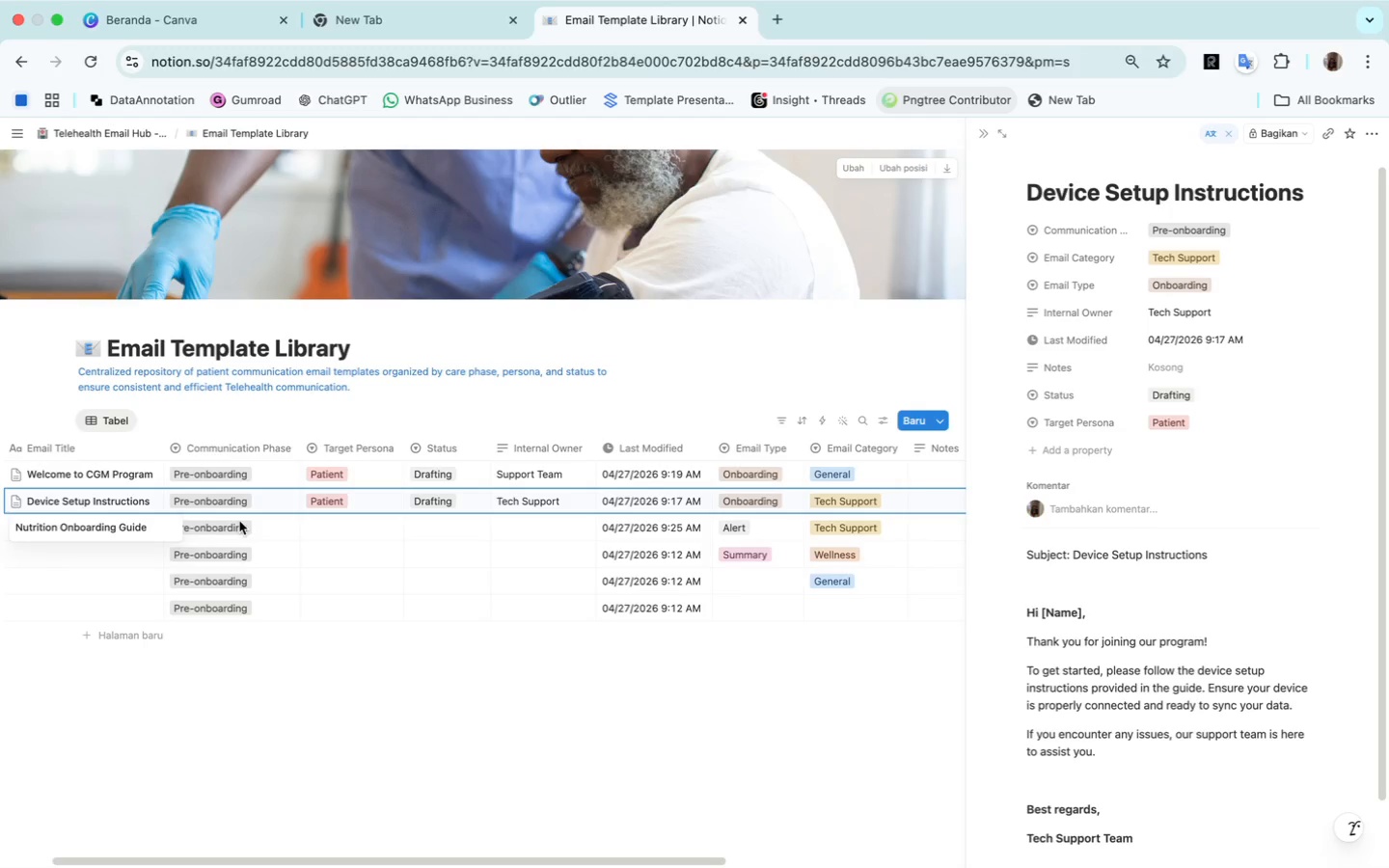 
wait(7.36)
 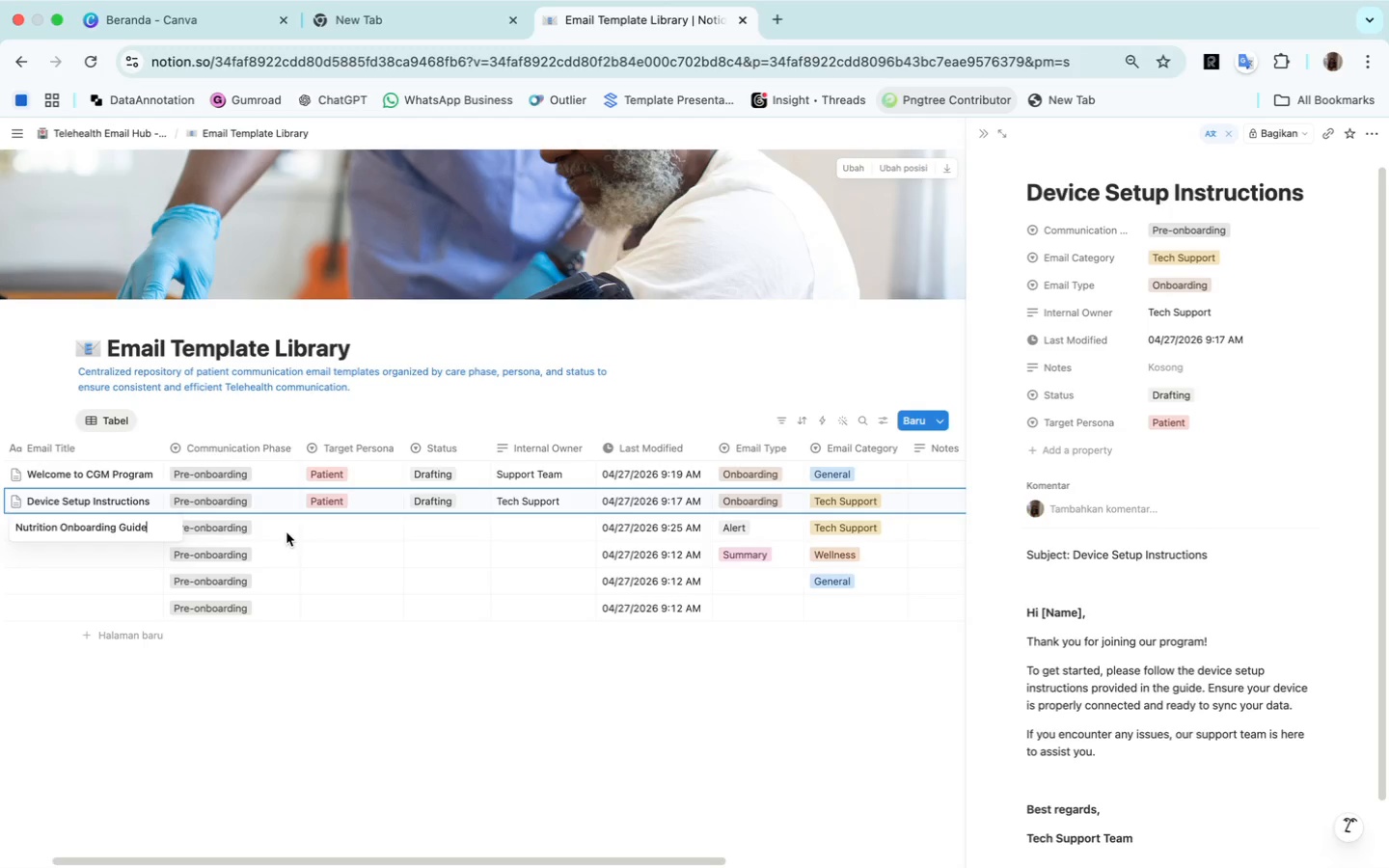 
left_click([328, 526])
 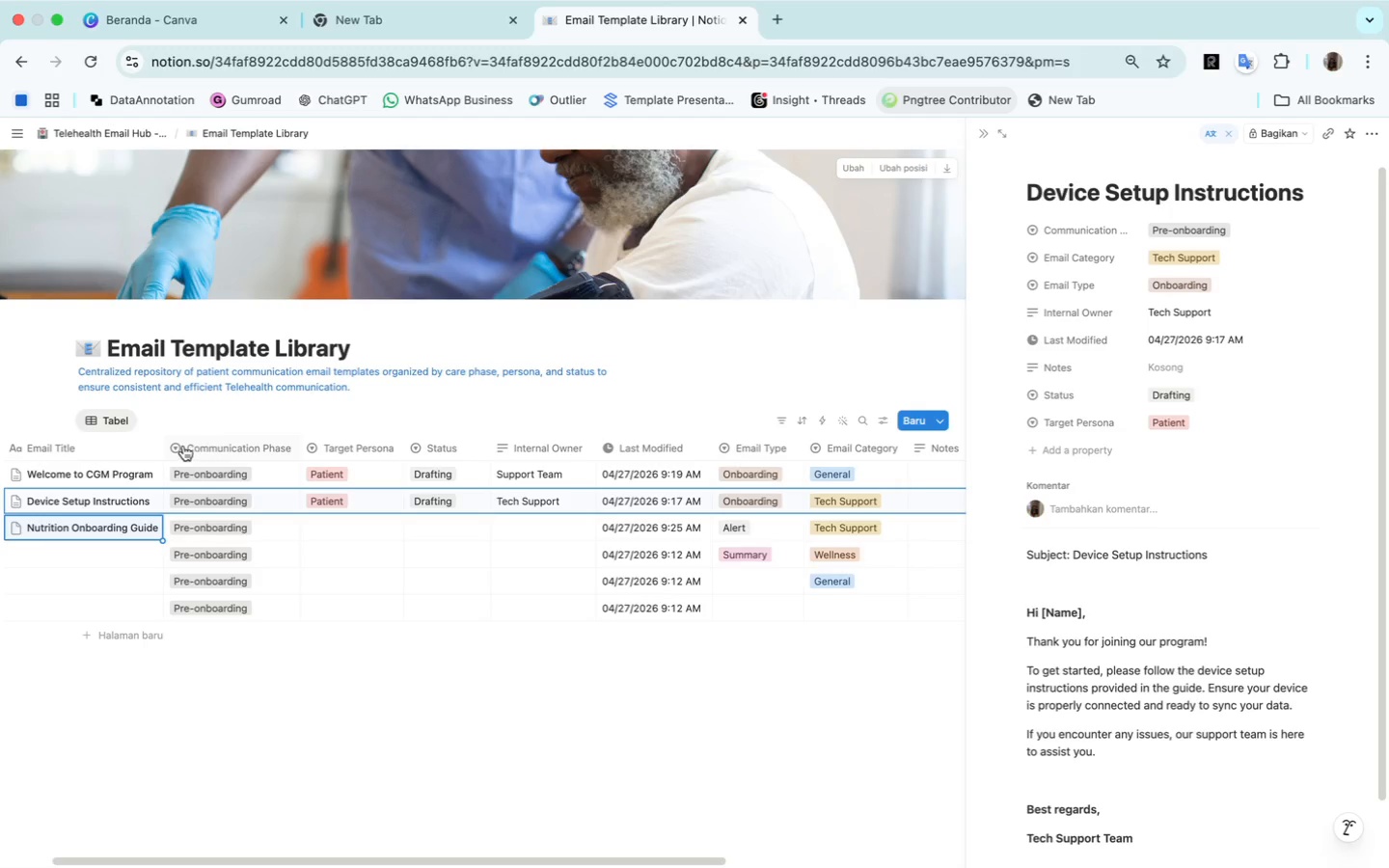 
wait(5.55)
 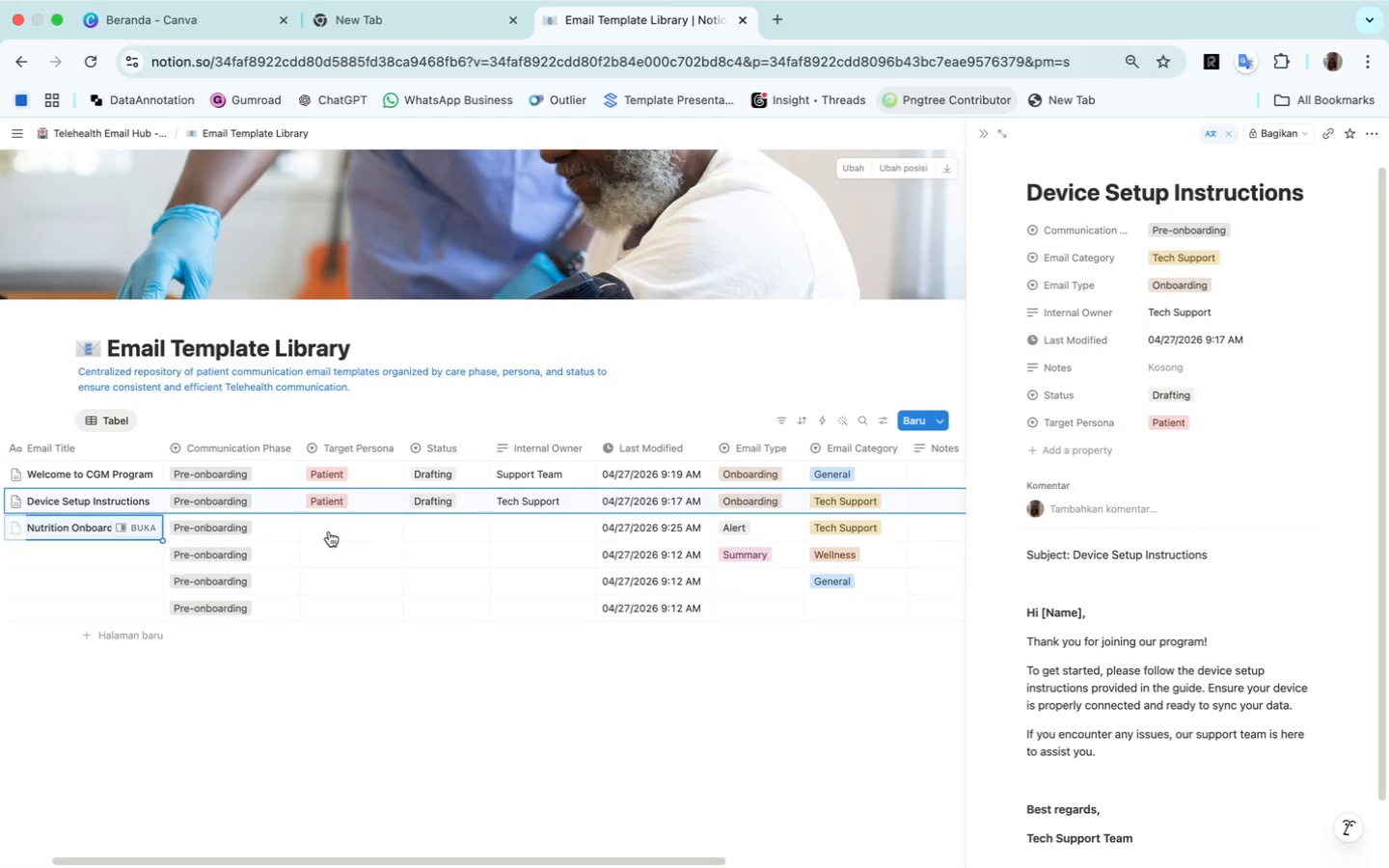 
left_click_drag(start_coordinate=[161, 445], to_coordinate=[169, 448])
 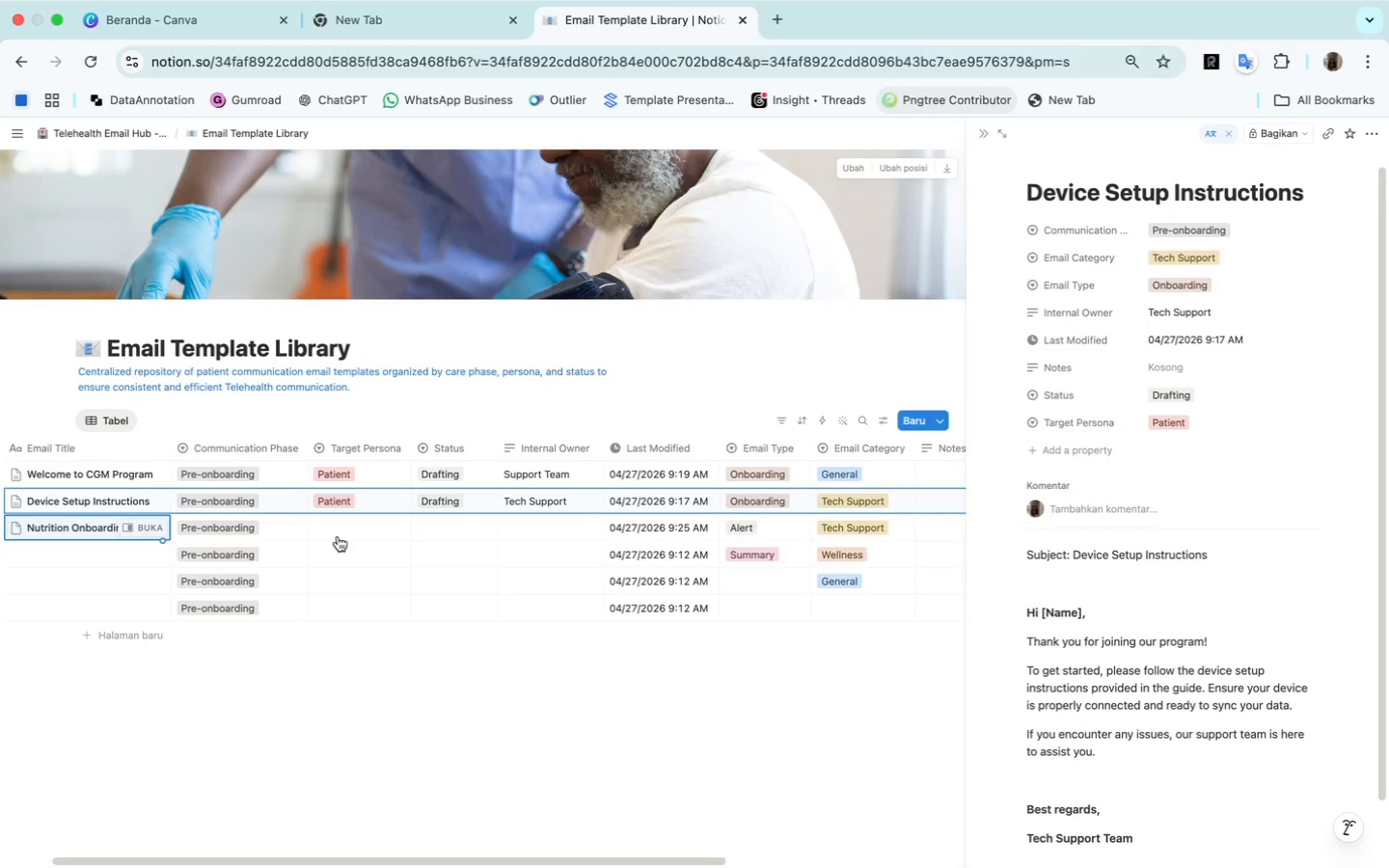 
left_click([338, 536])
 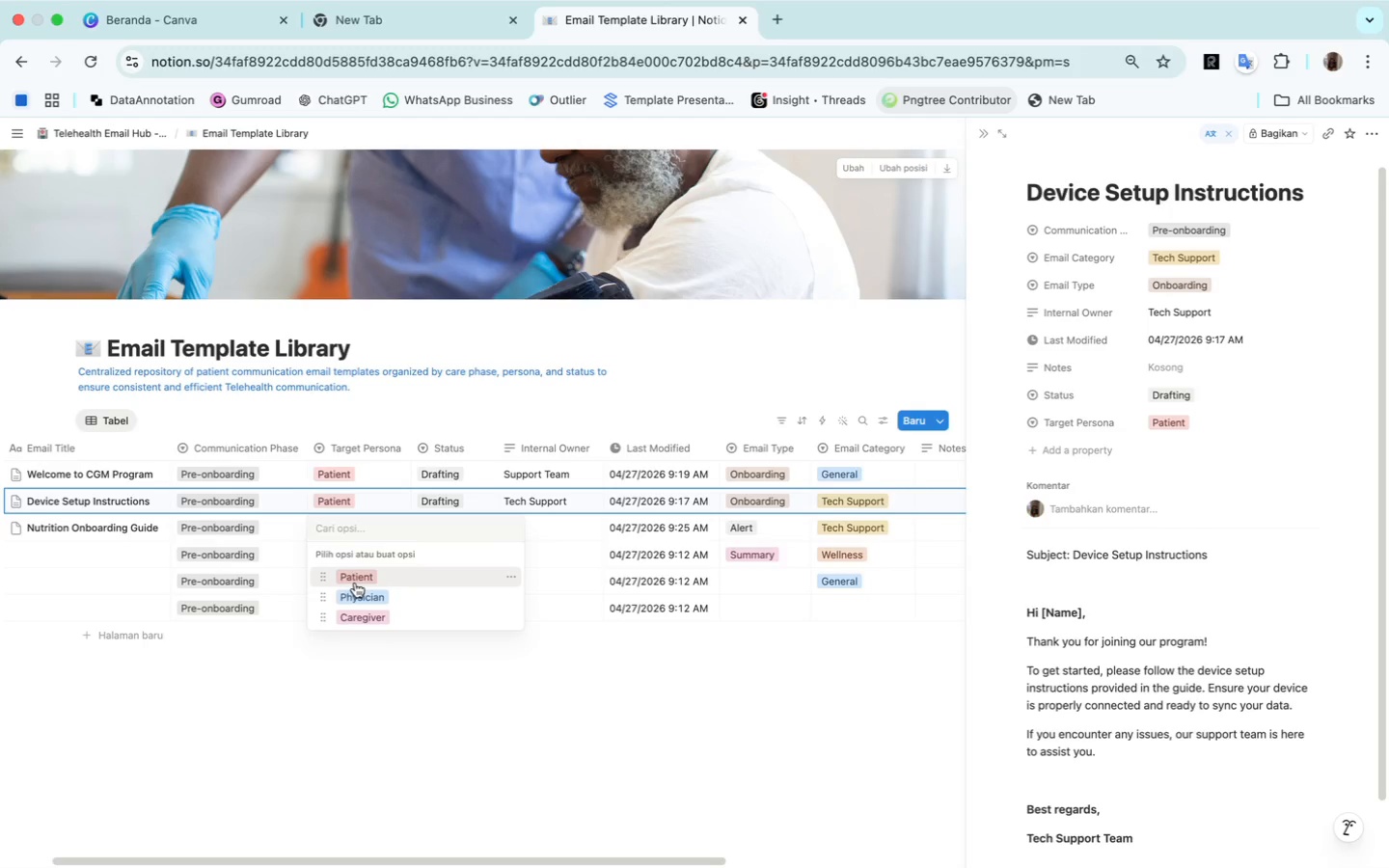 
left_click([356, 581])
 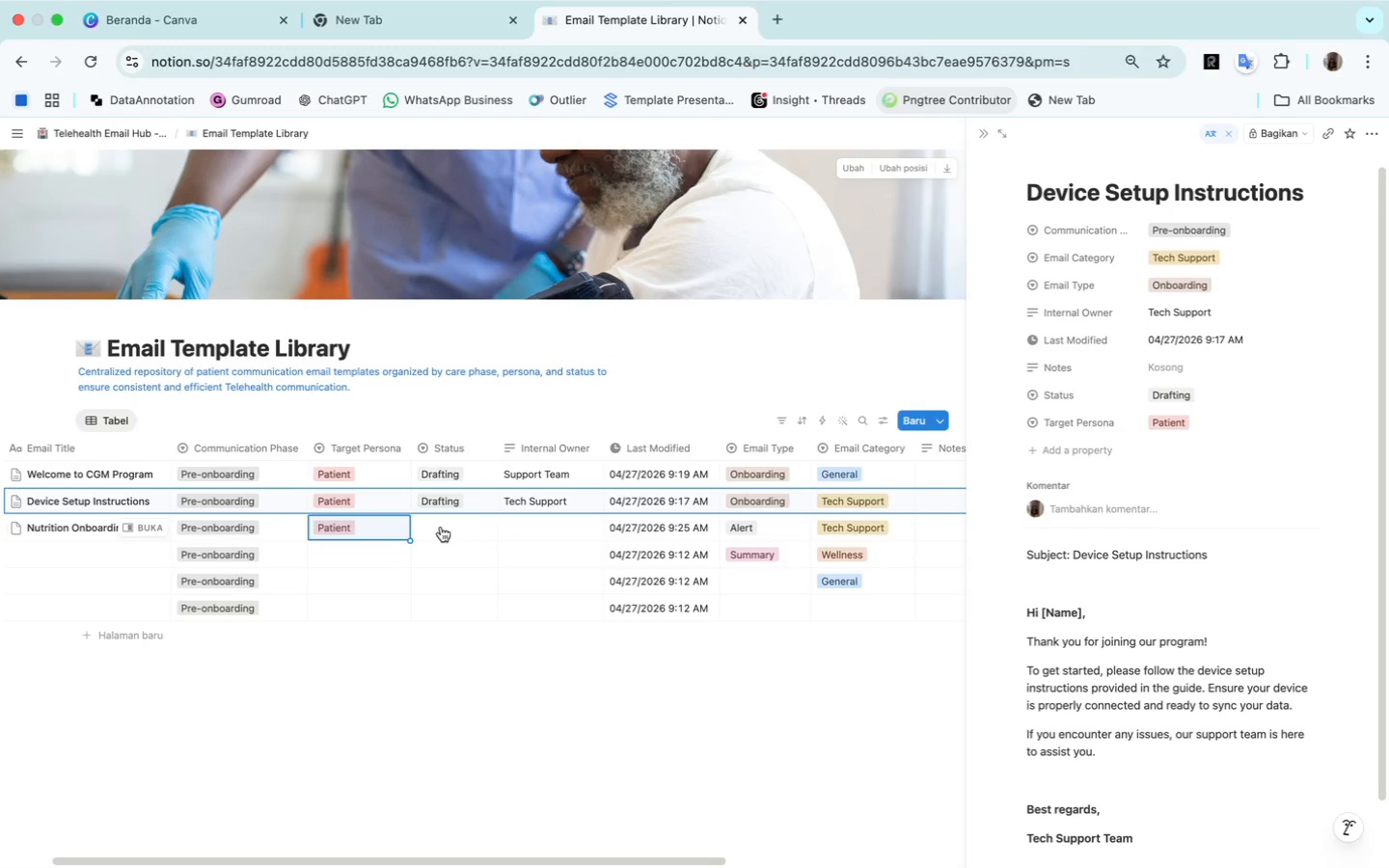 
left_click([437, 526])
 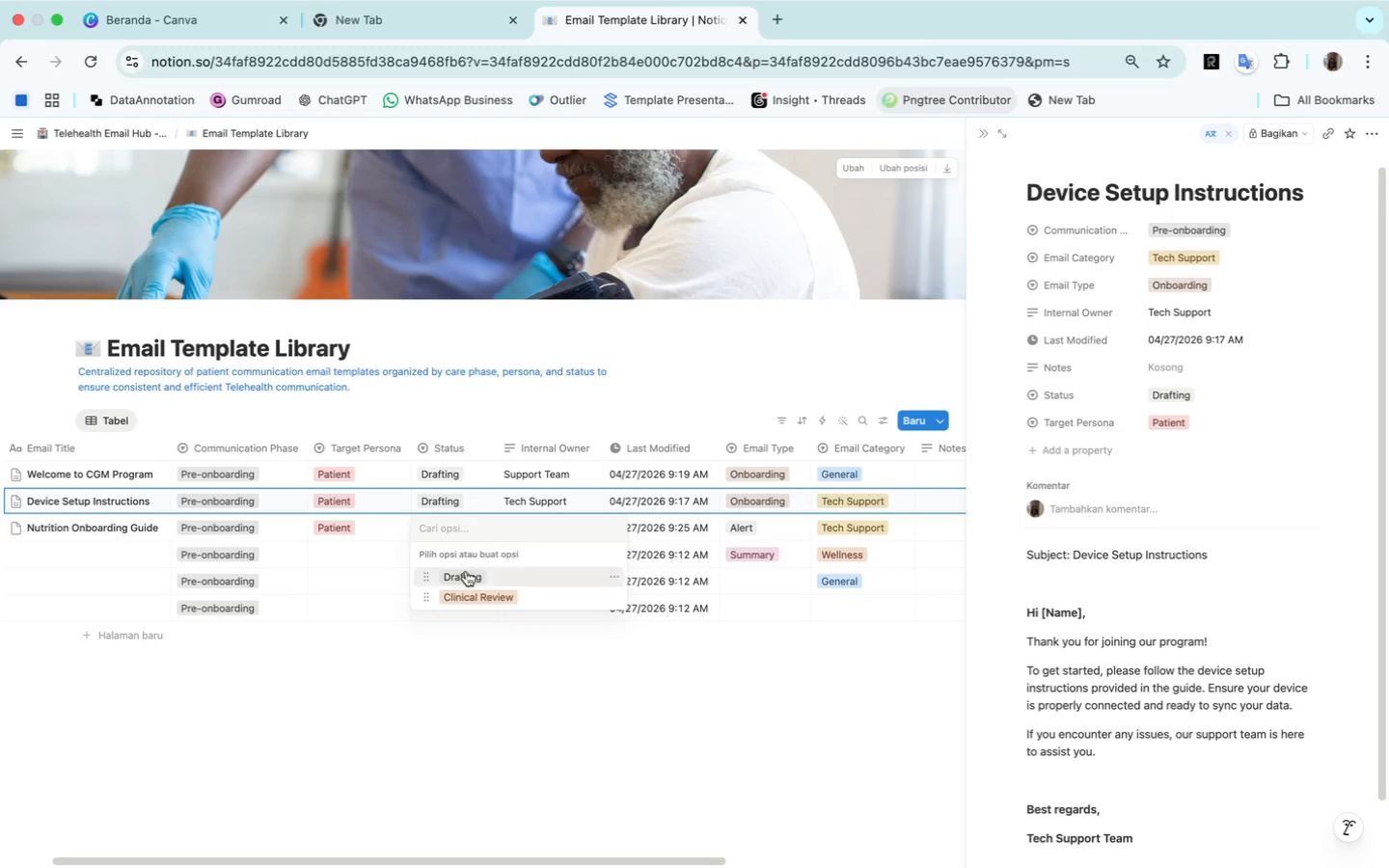 
left_click([467, 572])
 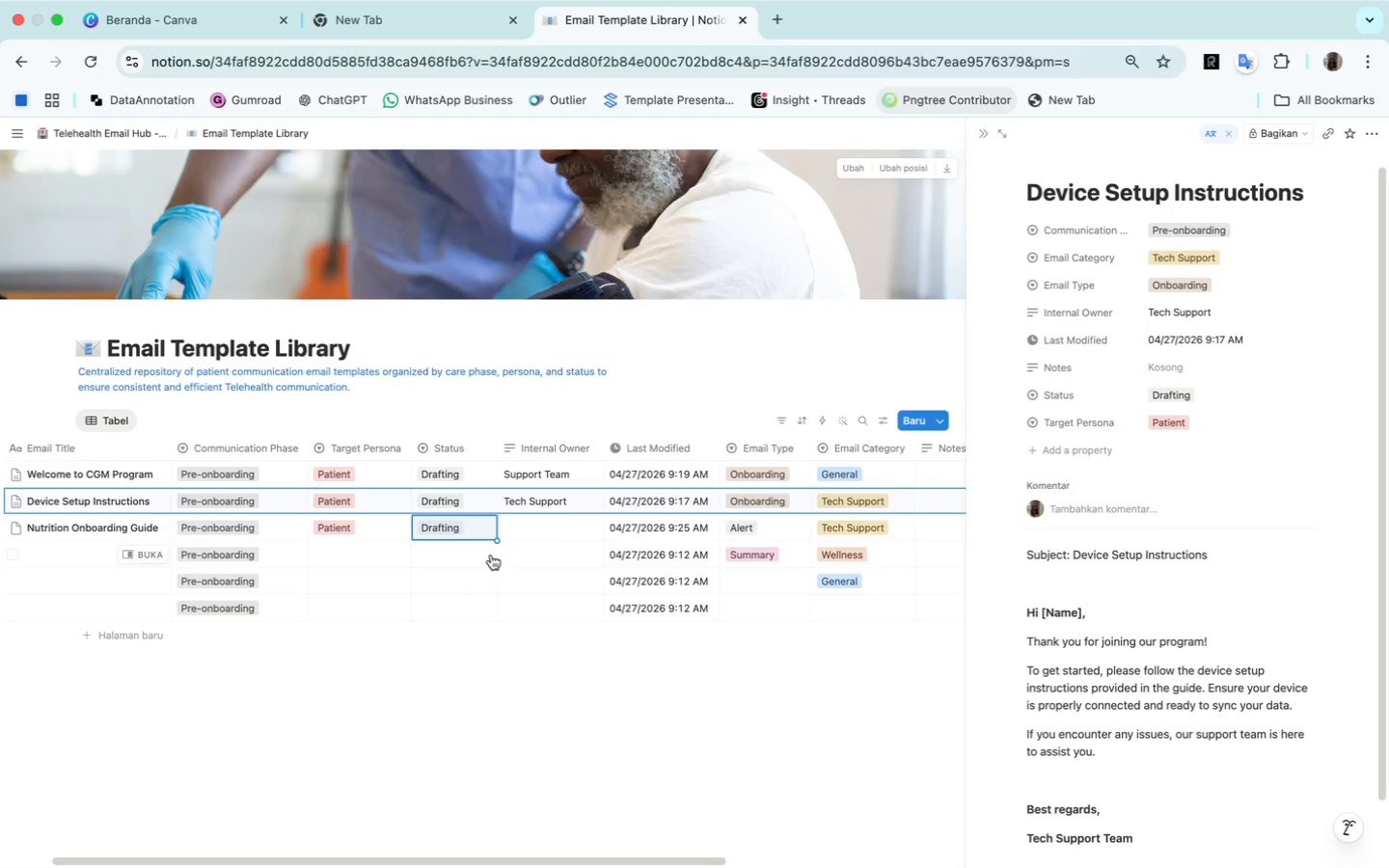 
left_click([559, 525])
 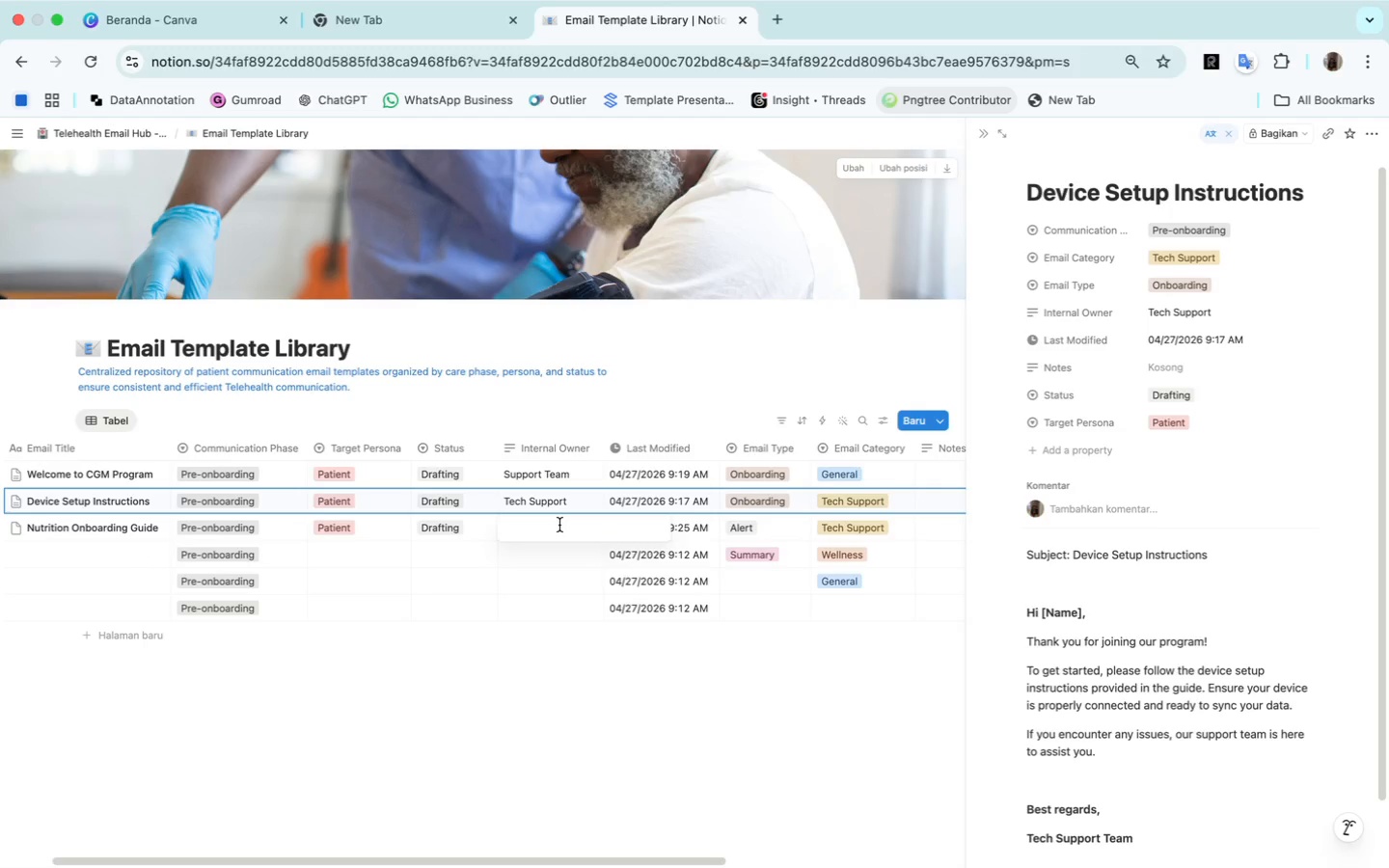 
type(Nutrition Team)
 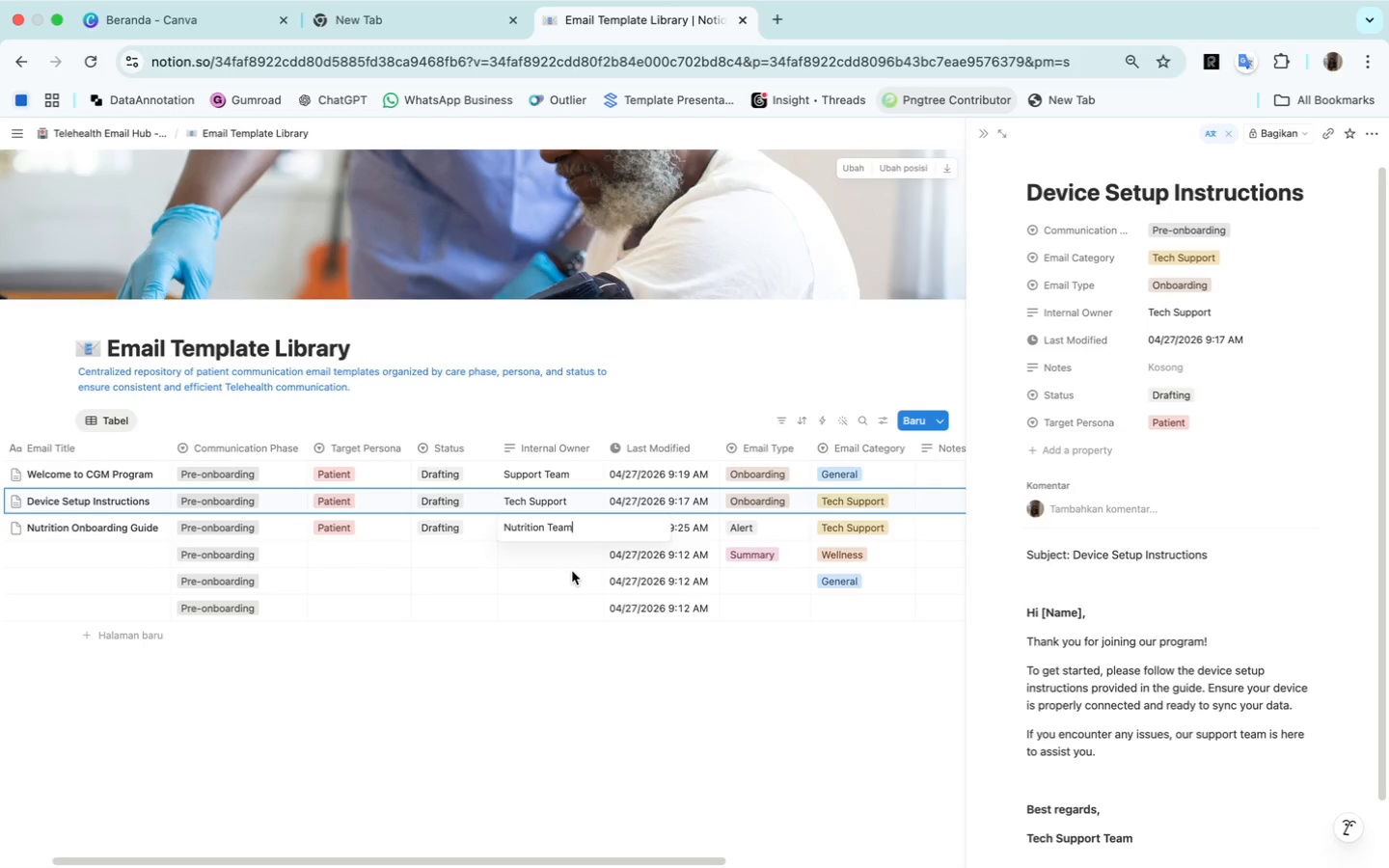 
left_click([572, 561])
 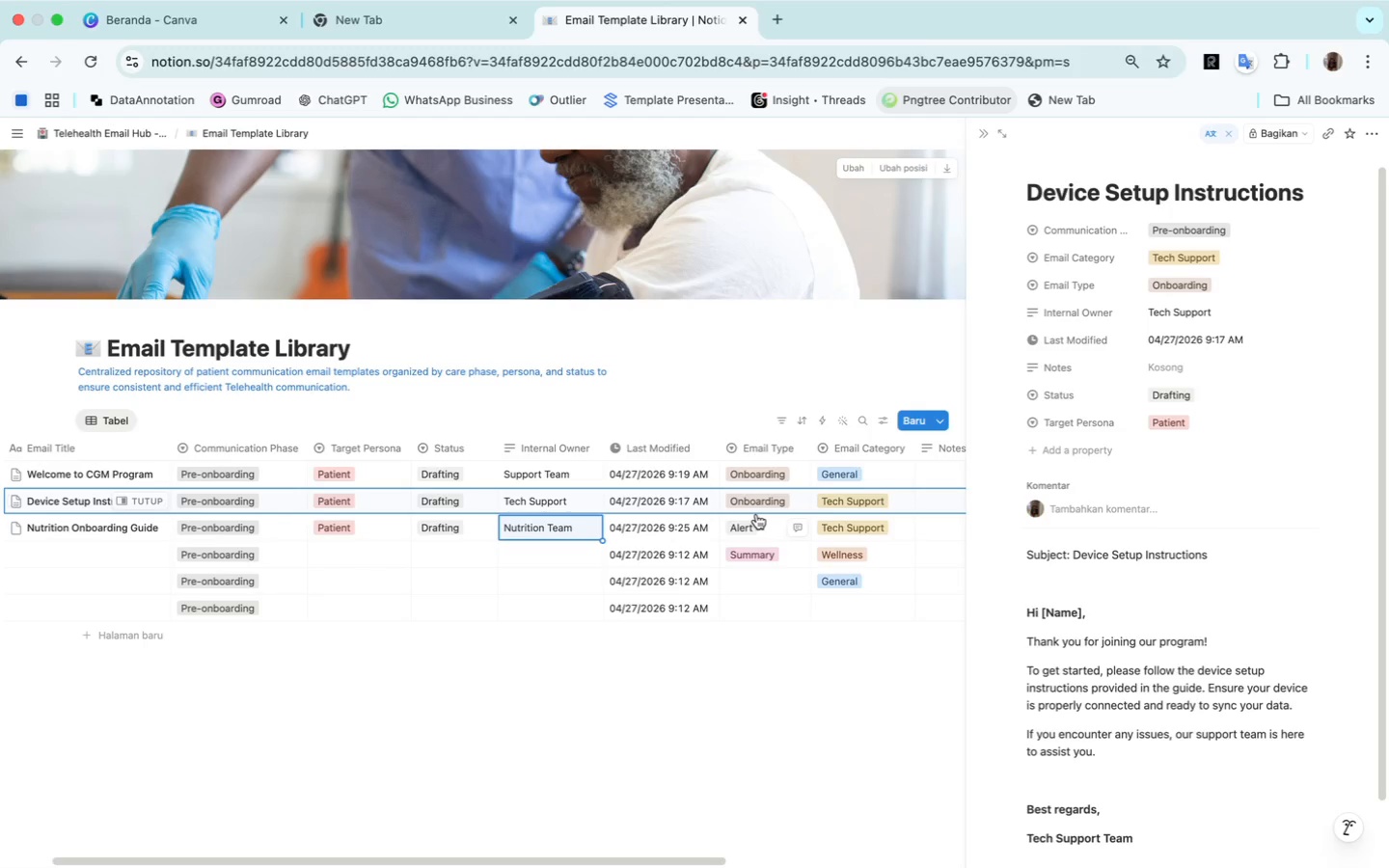 
wait(7.85)
 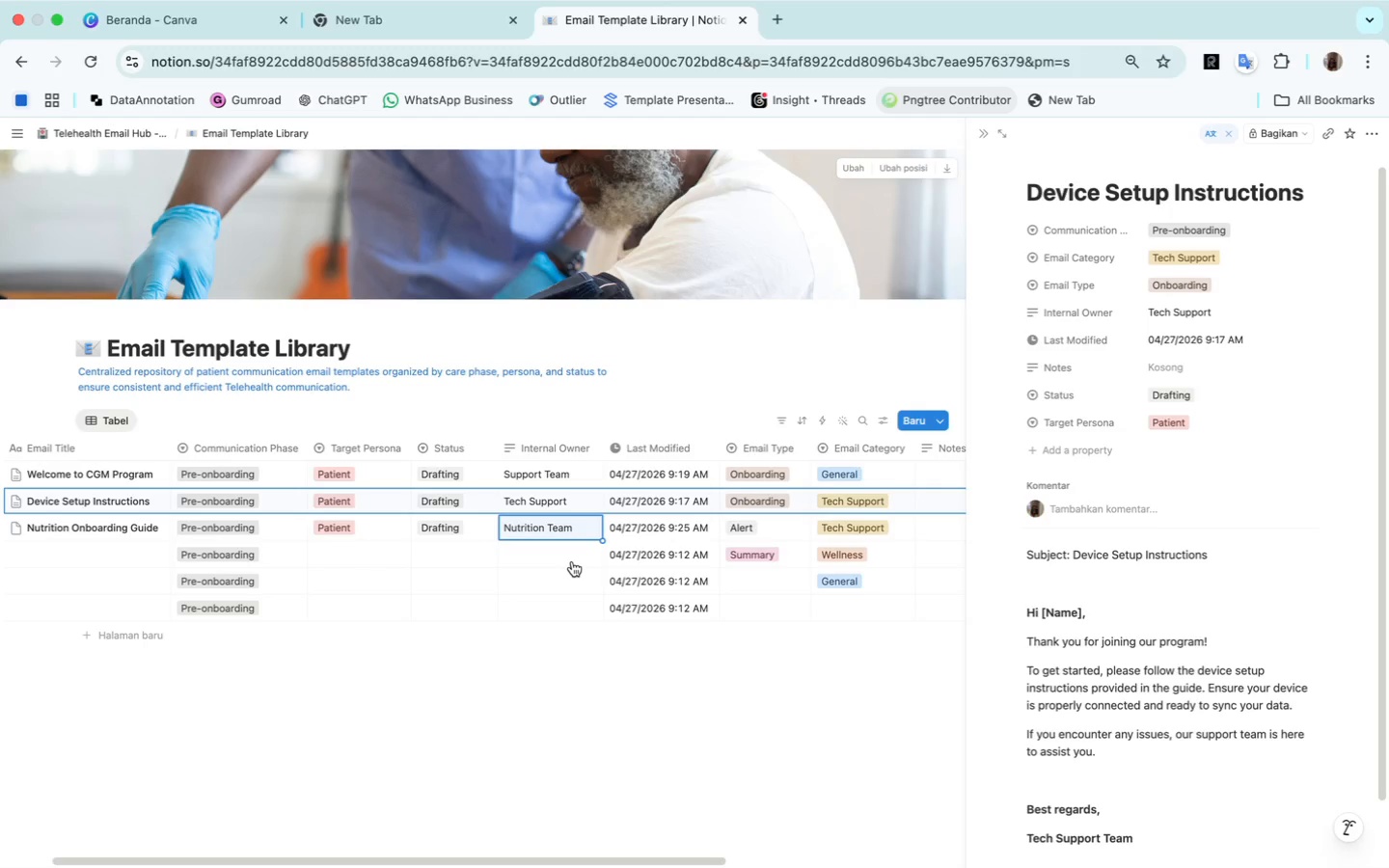 
left_click([764, 529])
 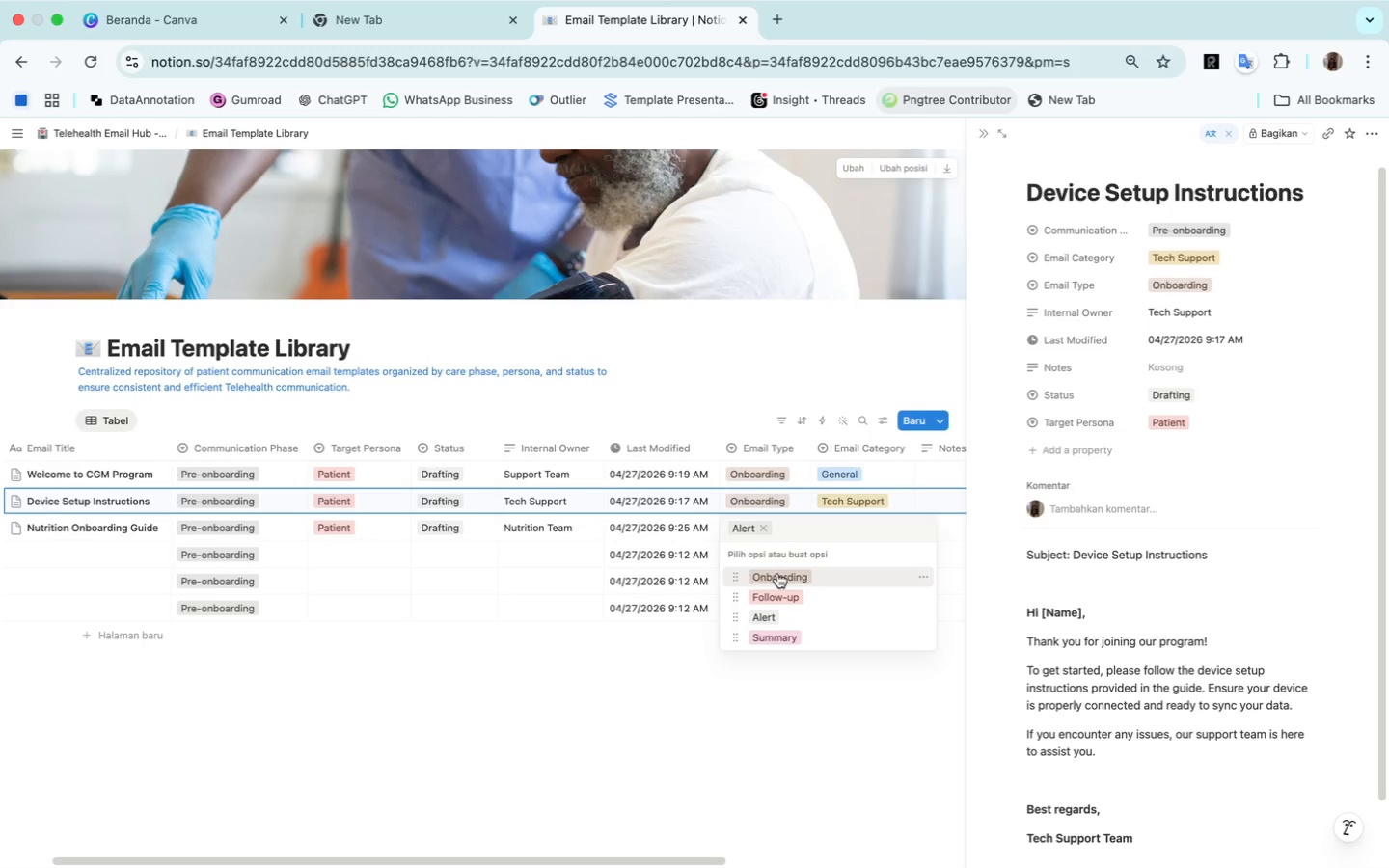 
left_click([783, 575])
 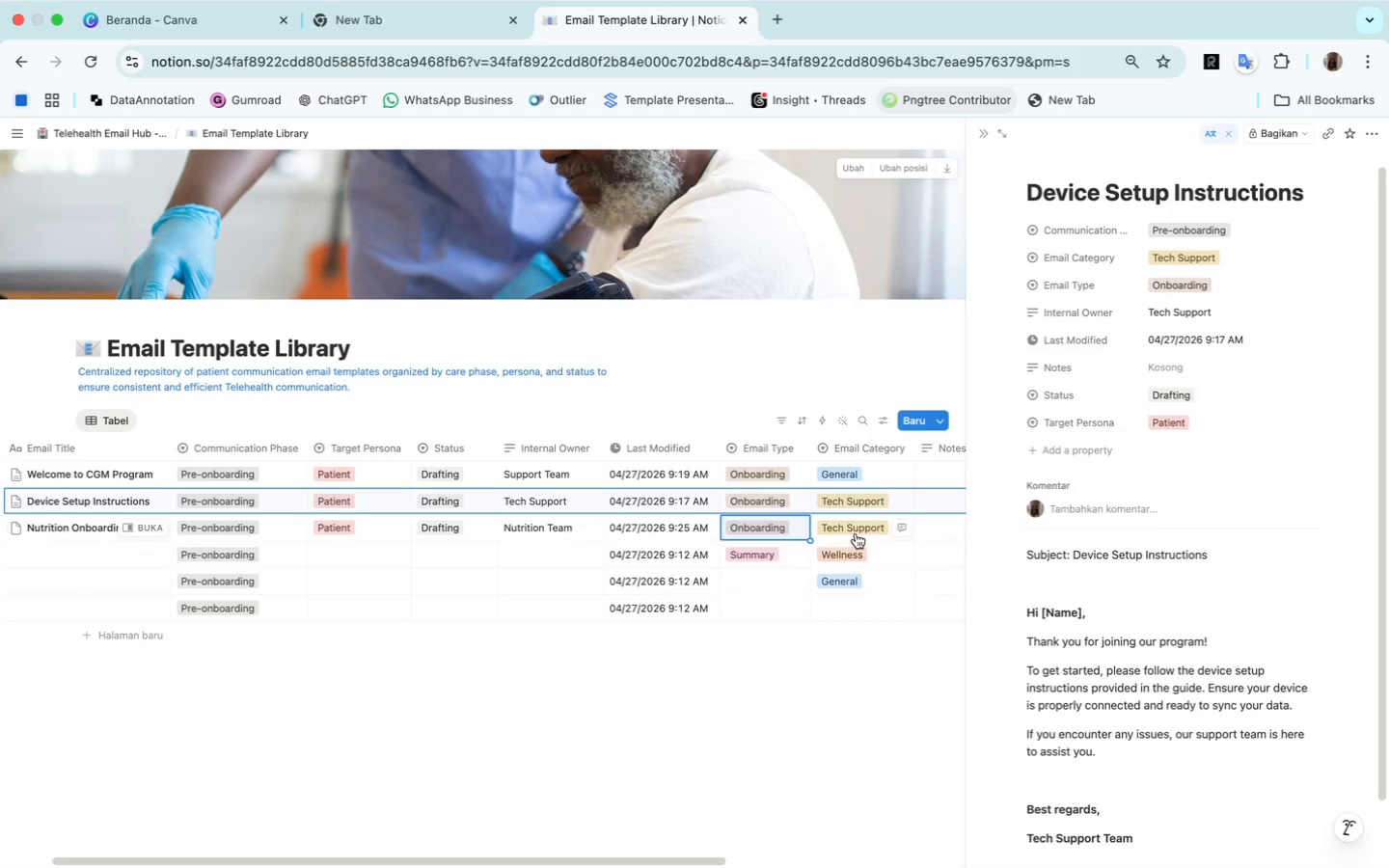 
left_click([858, 526])
 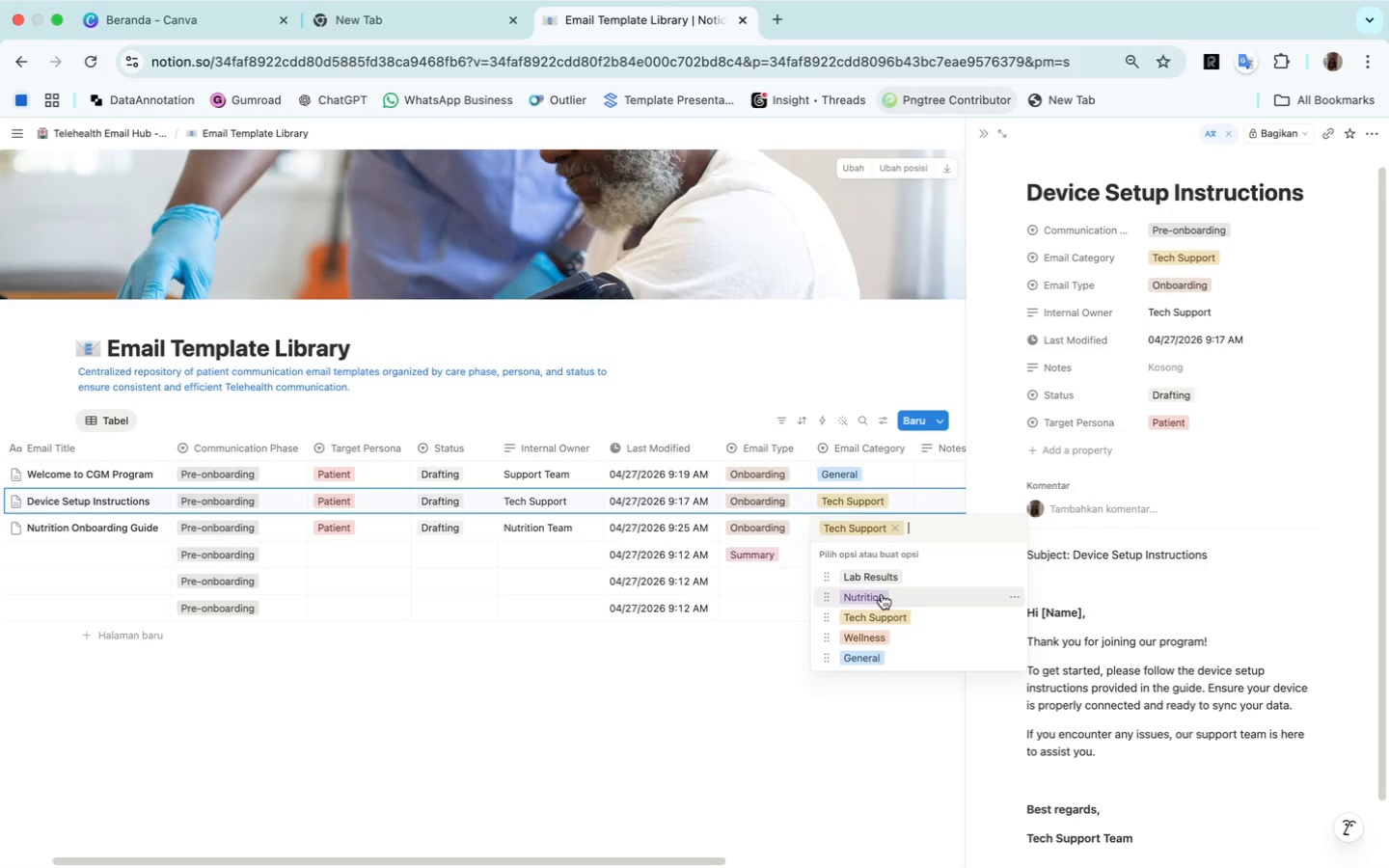 
left_click([883, 595])
 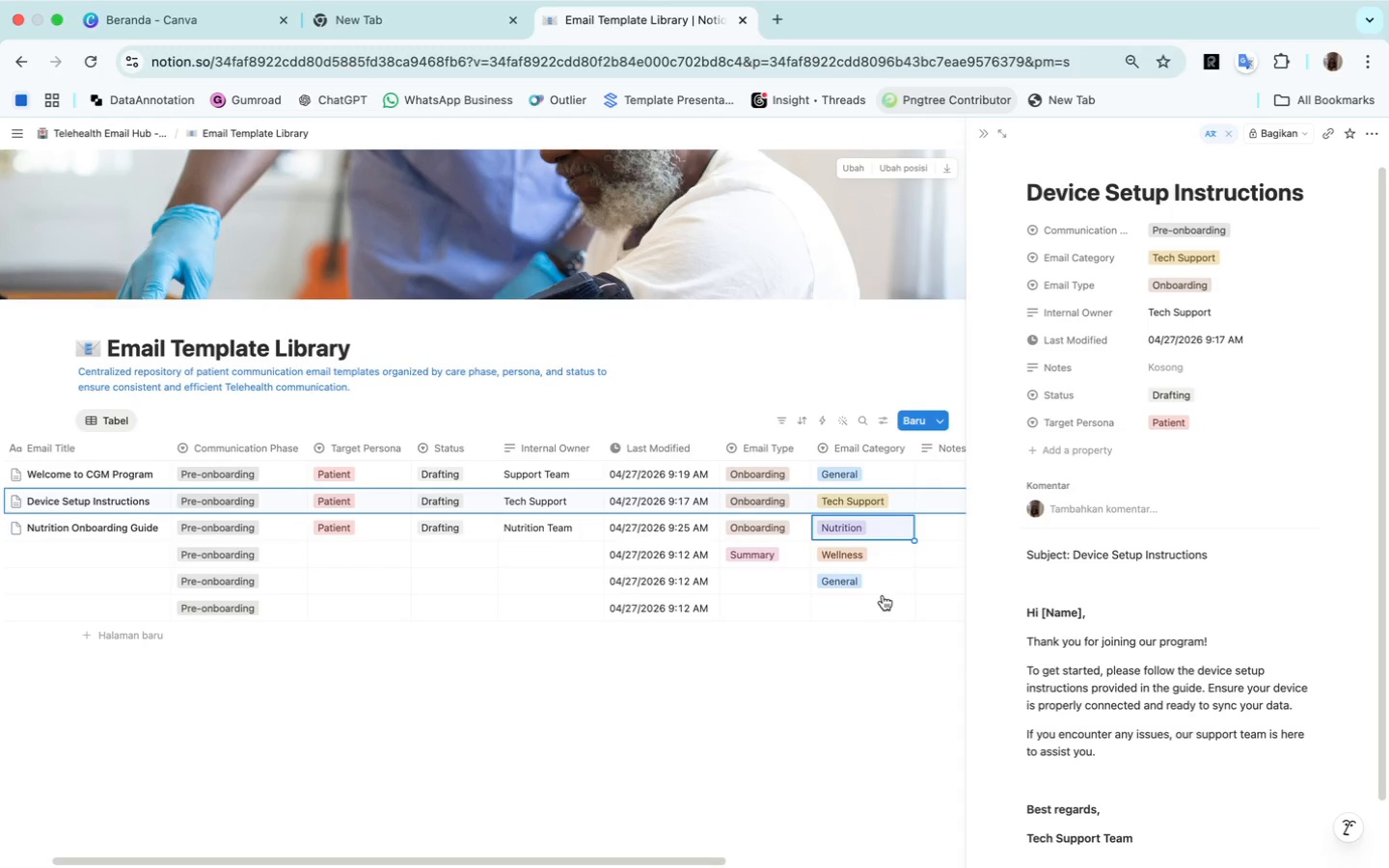 
wait(9.95)
 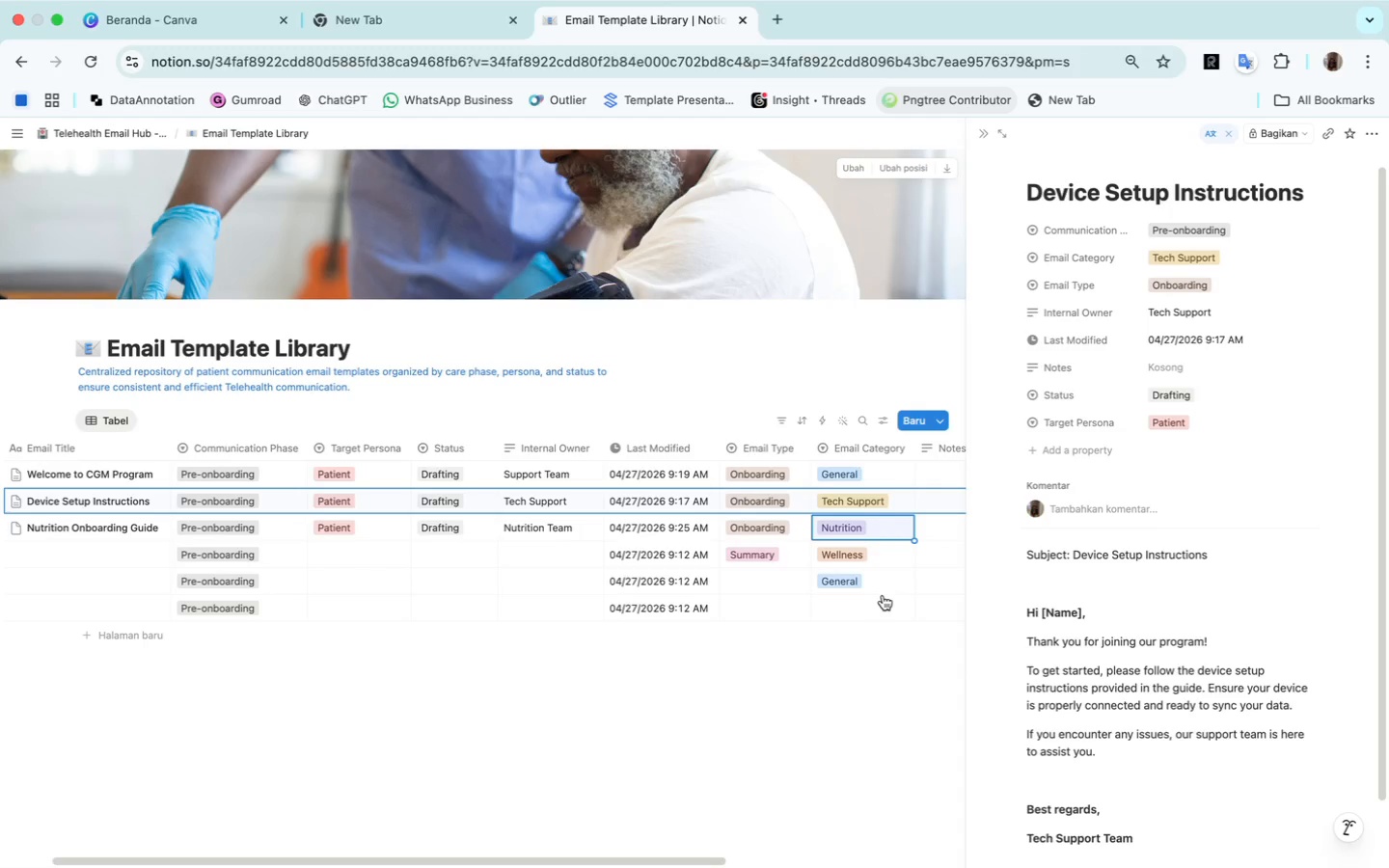 
left_click([146, 530])
 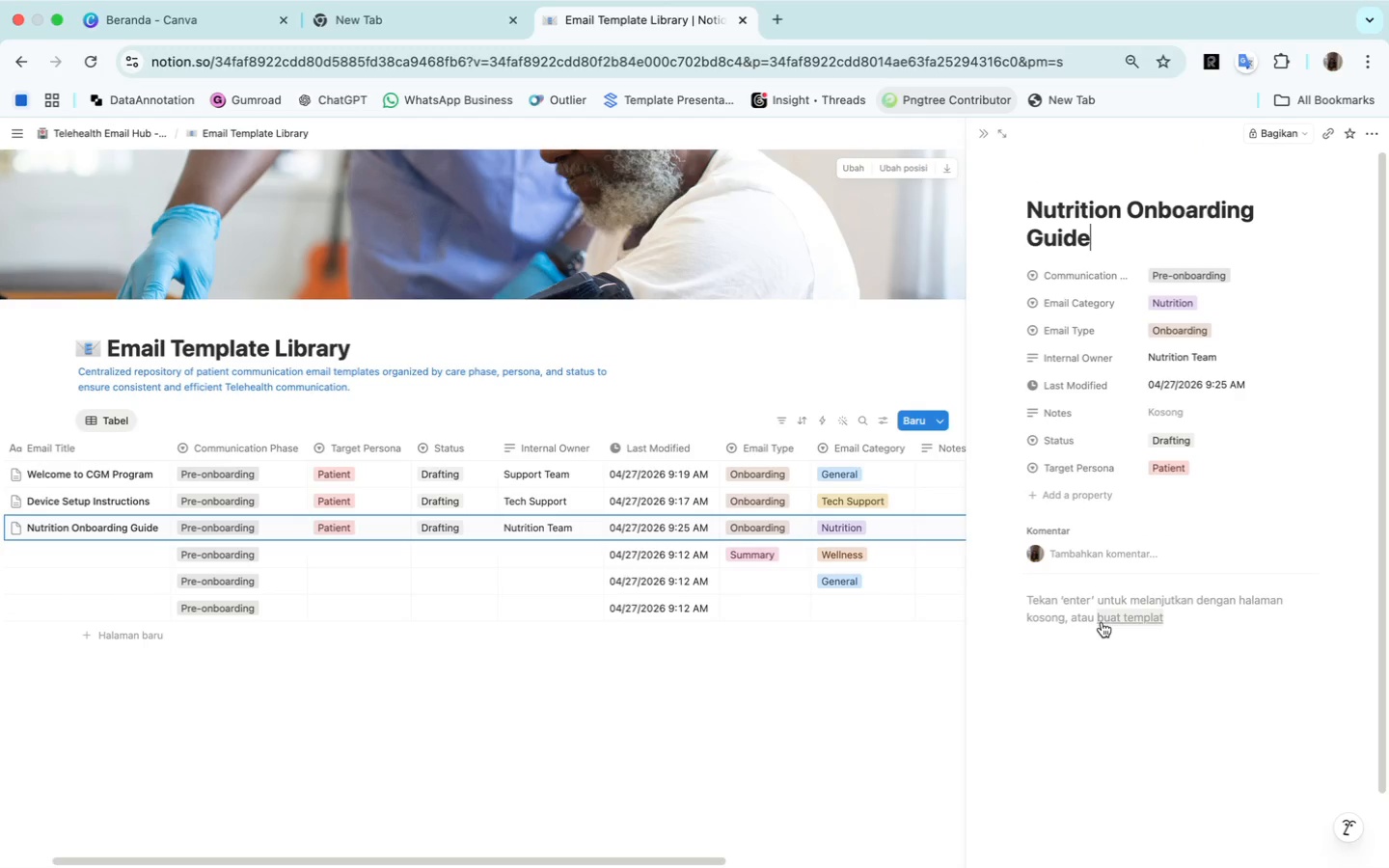 
wait(5.13)
 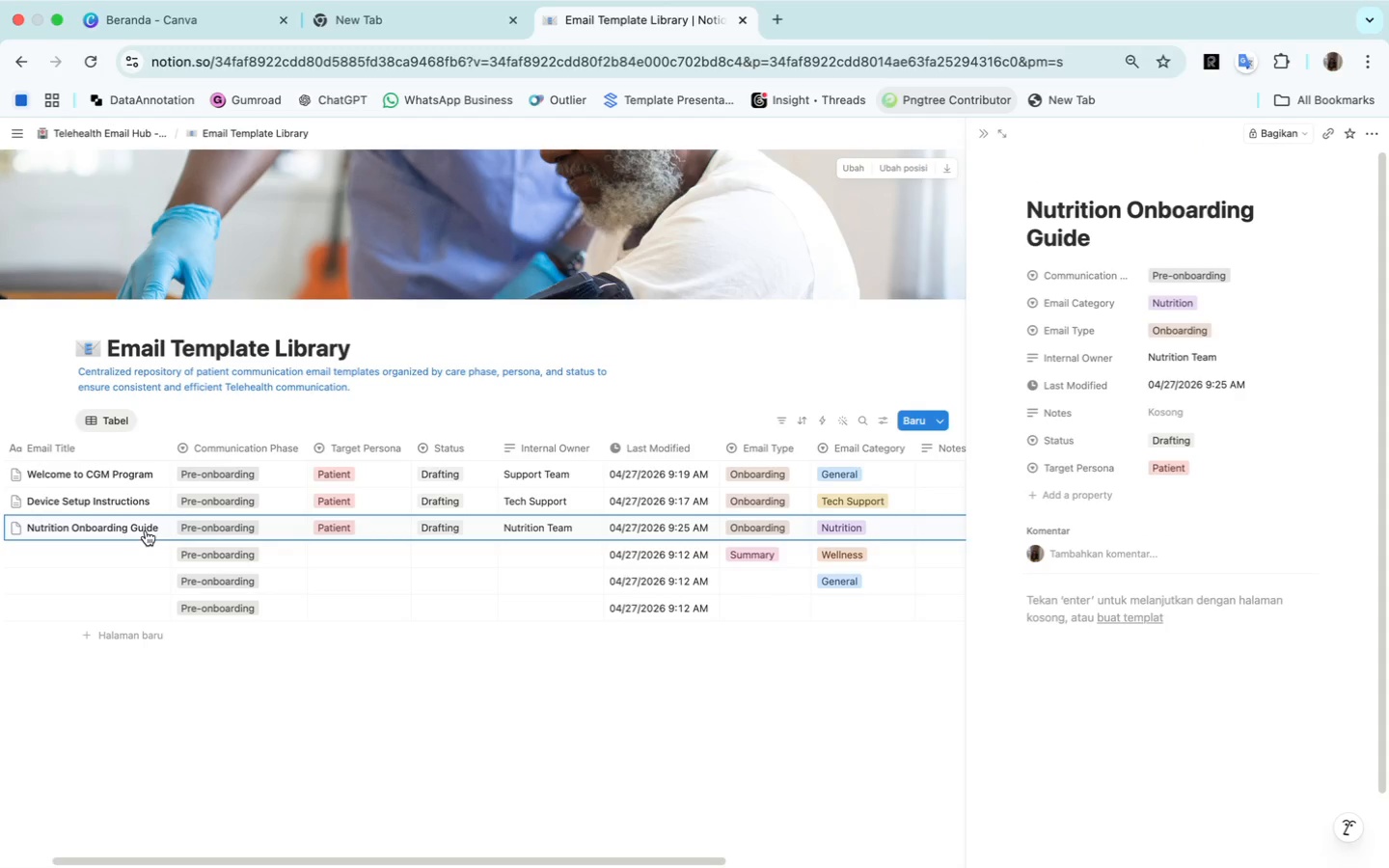 
left_click([1028, 594])
 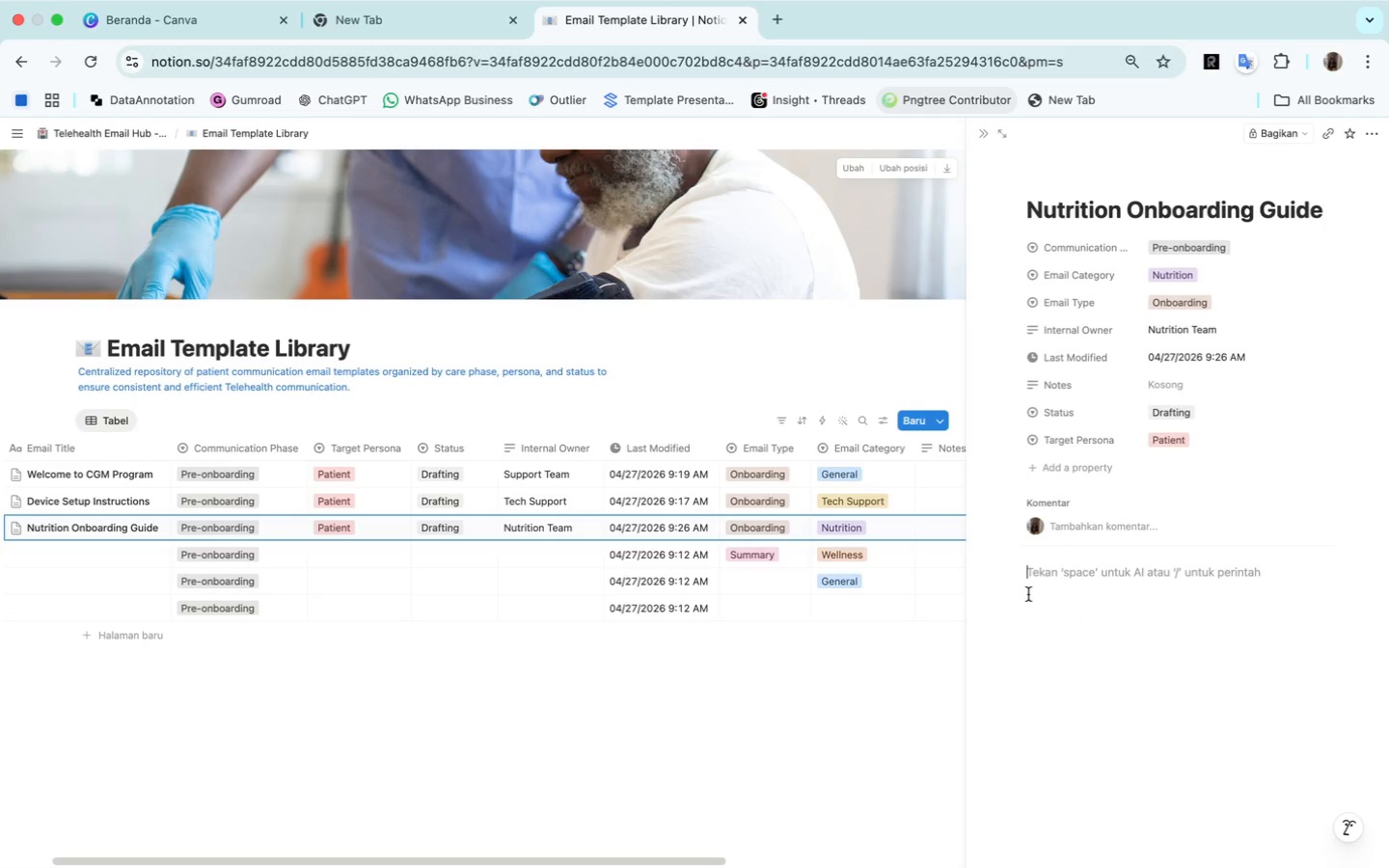 
wait(5.74)
 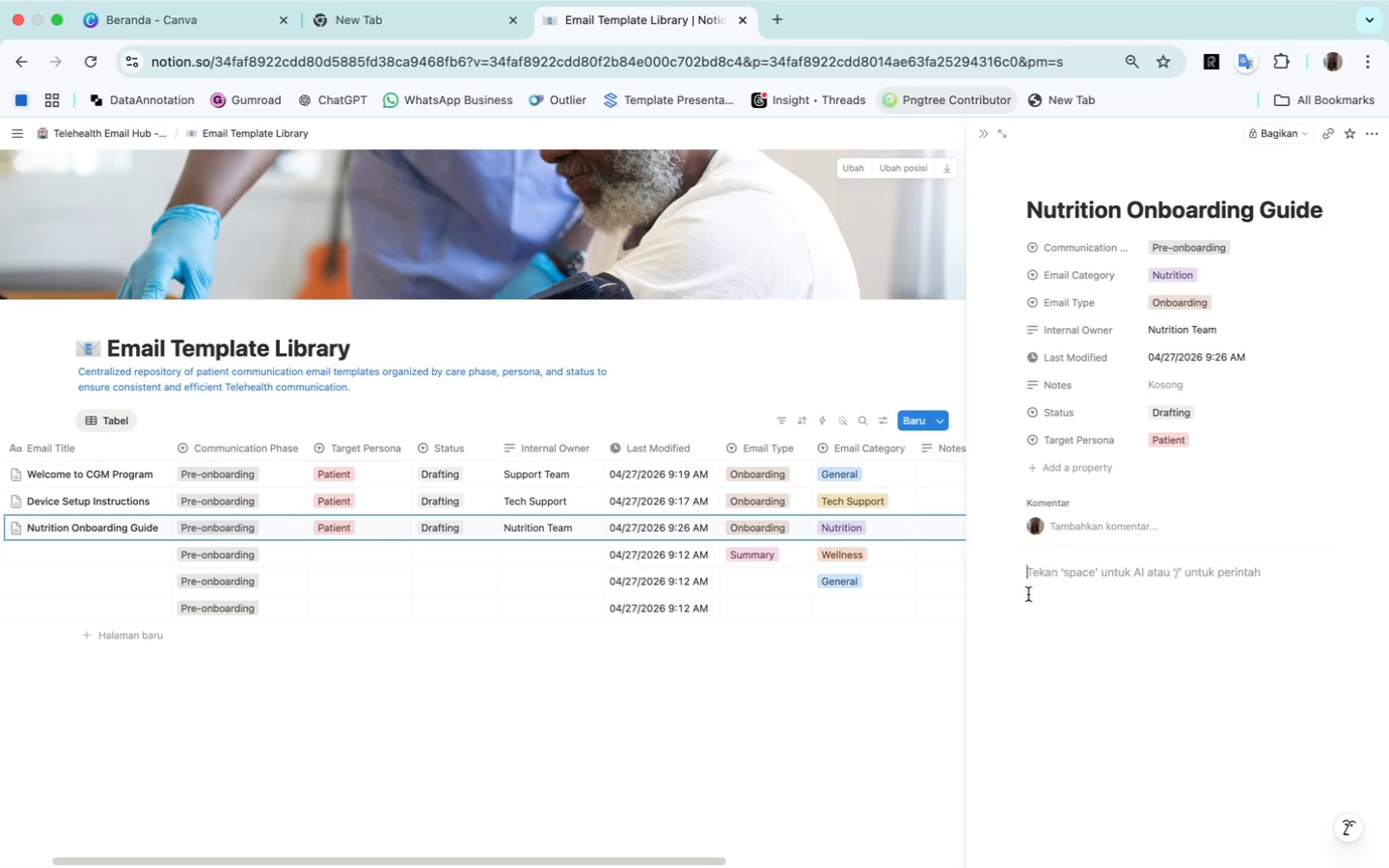 
type(Subject: Nutriy)
key(Backspace)
type(tion Onboarding Guide)
 